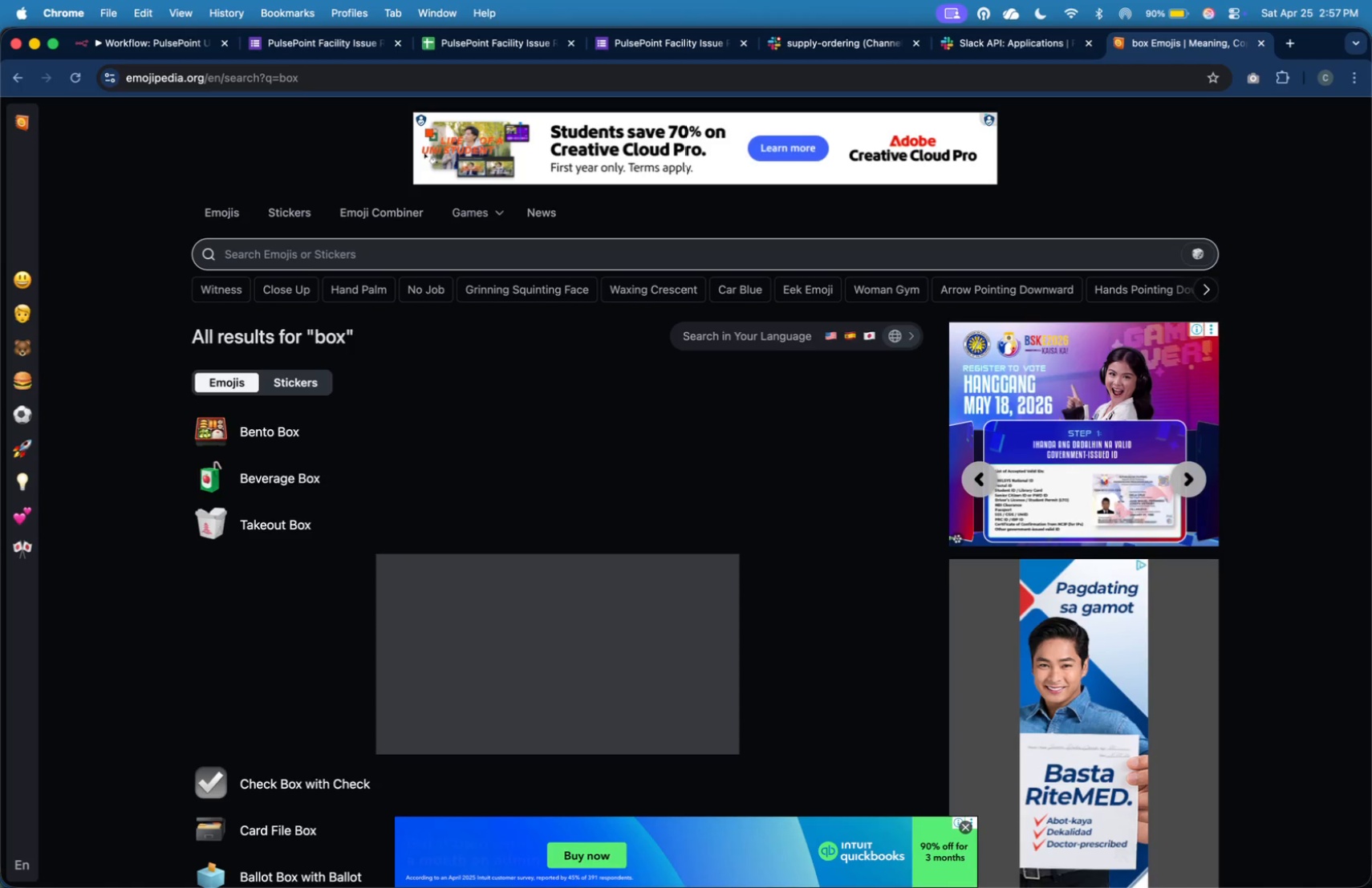 
wait(20.96)
 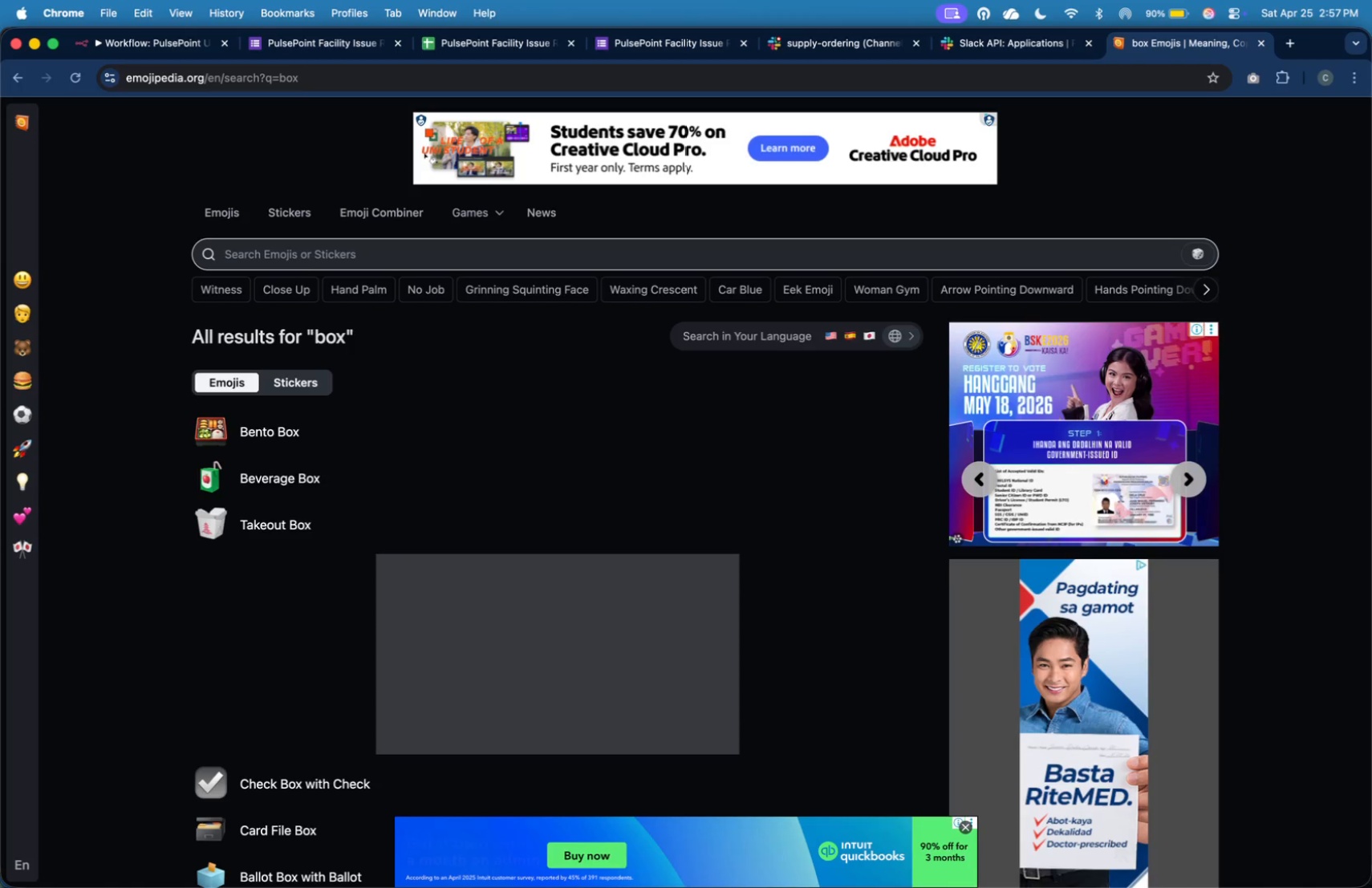 
scroll: coordinate [635, 568], scroll_direction: down, amount: 16.0
 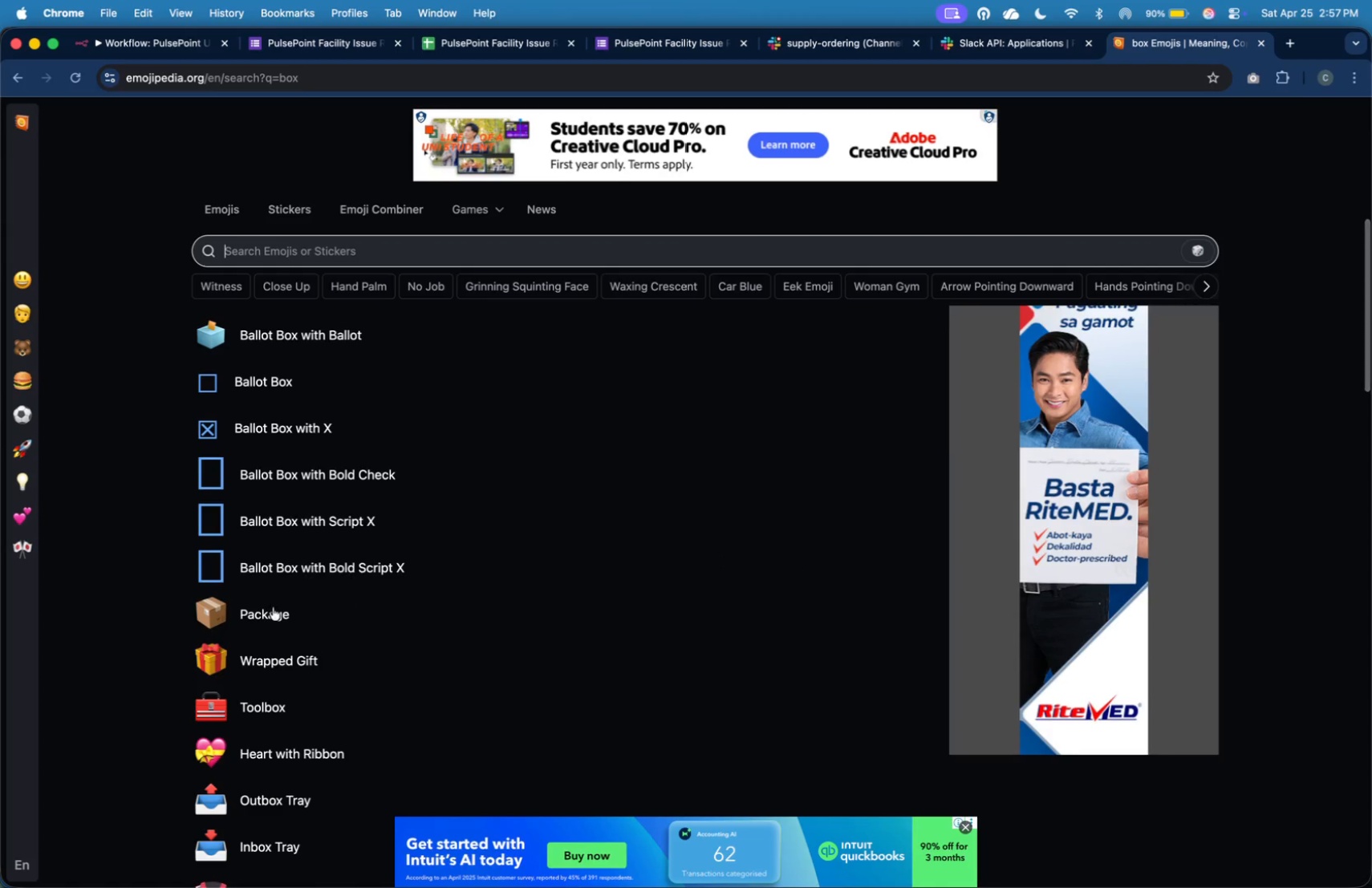 
left_click([256, 607])
 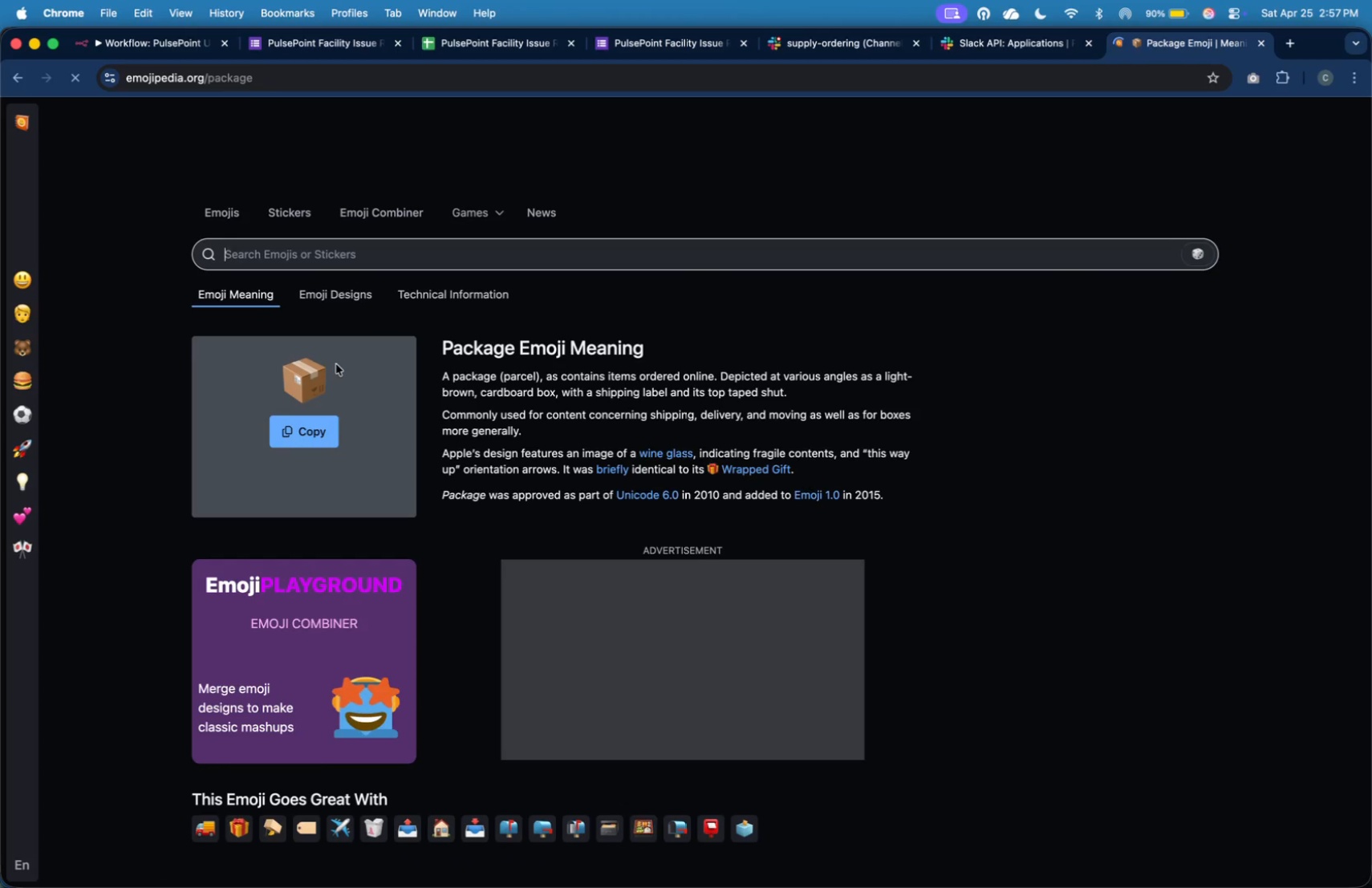 
left_click([291, 433])
 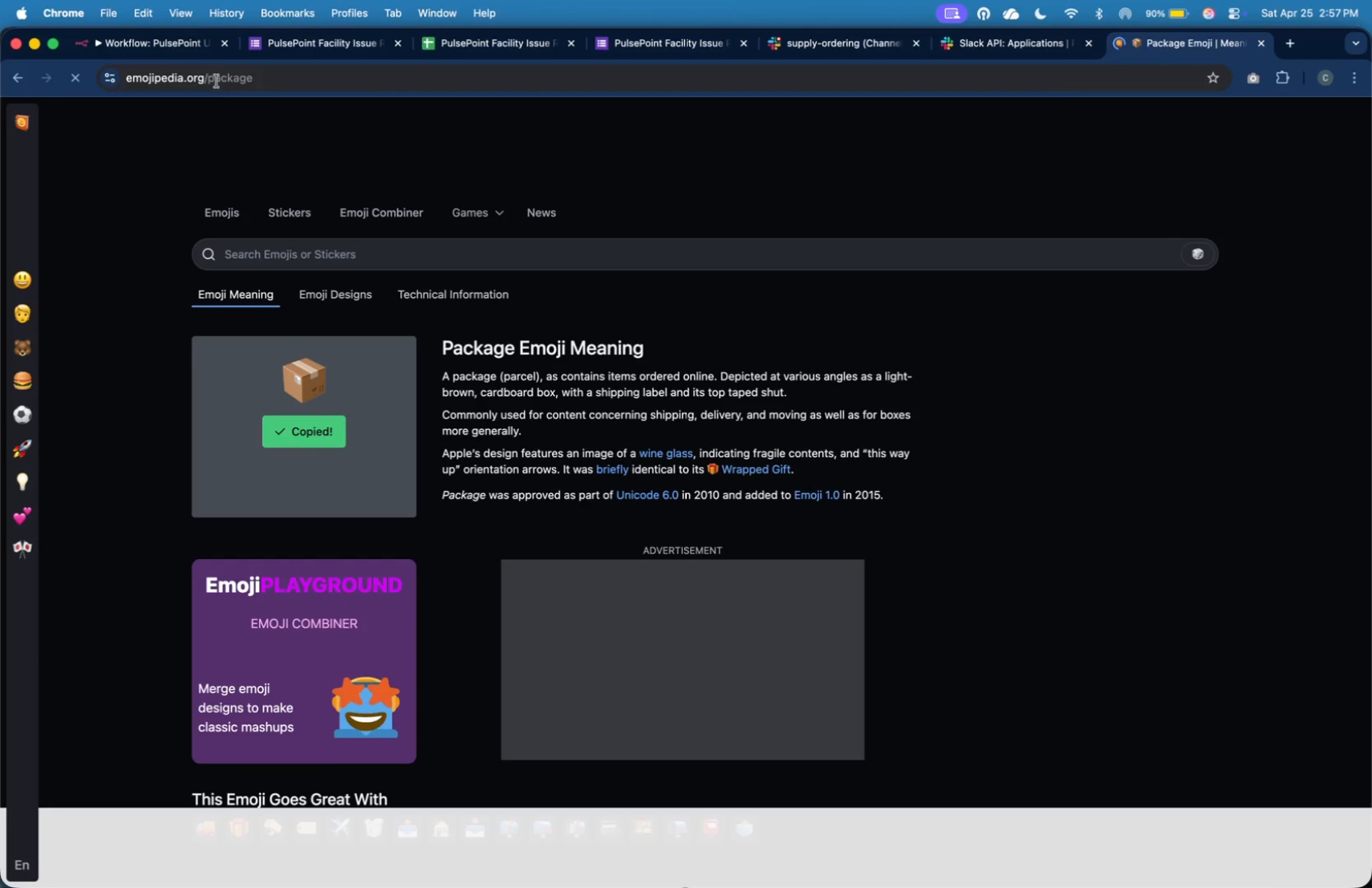 
left_click([156, 40])
 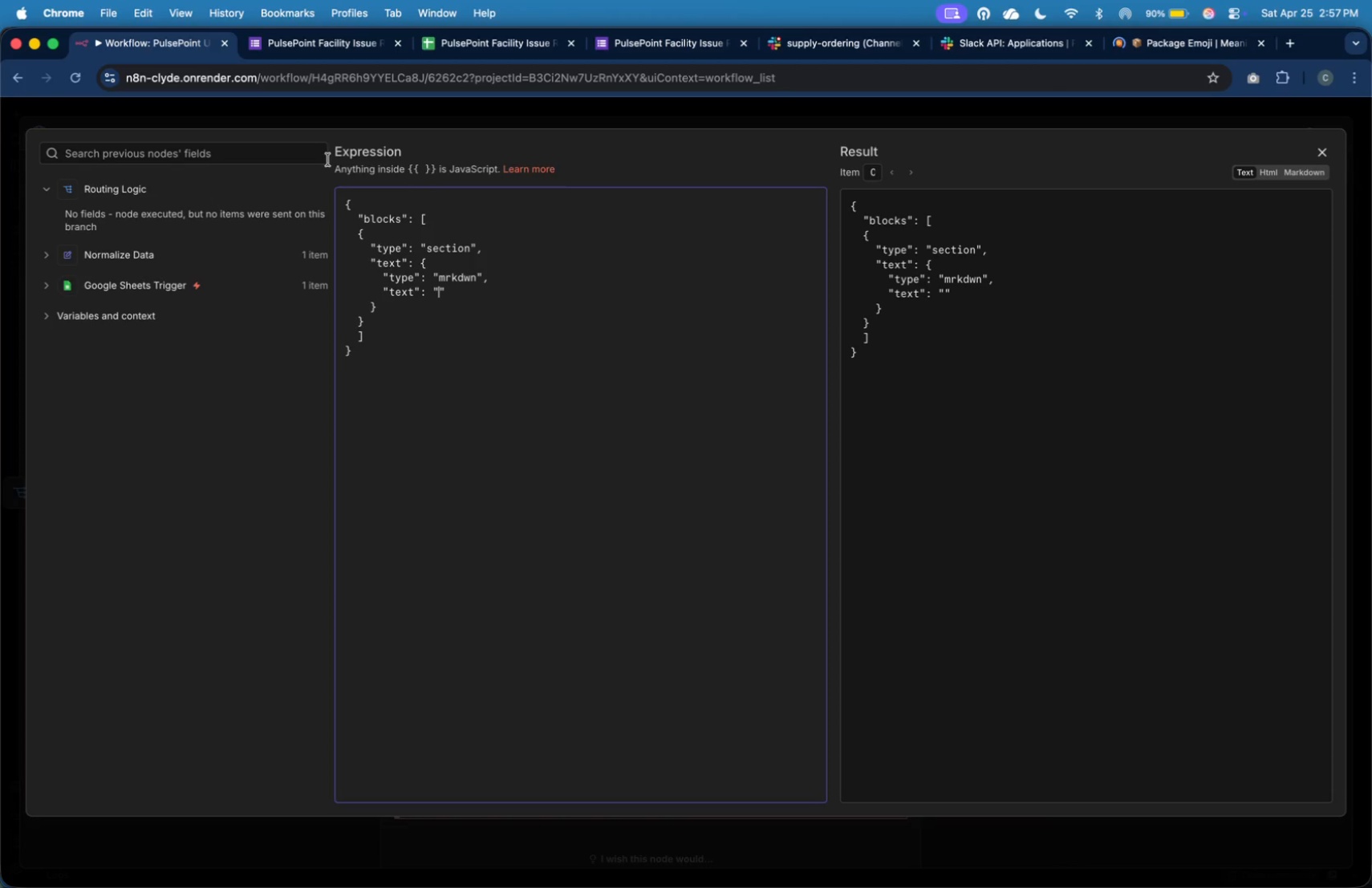 
key(Meta+V)
 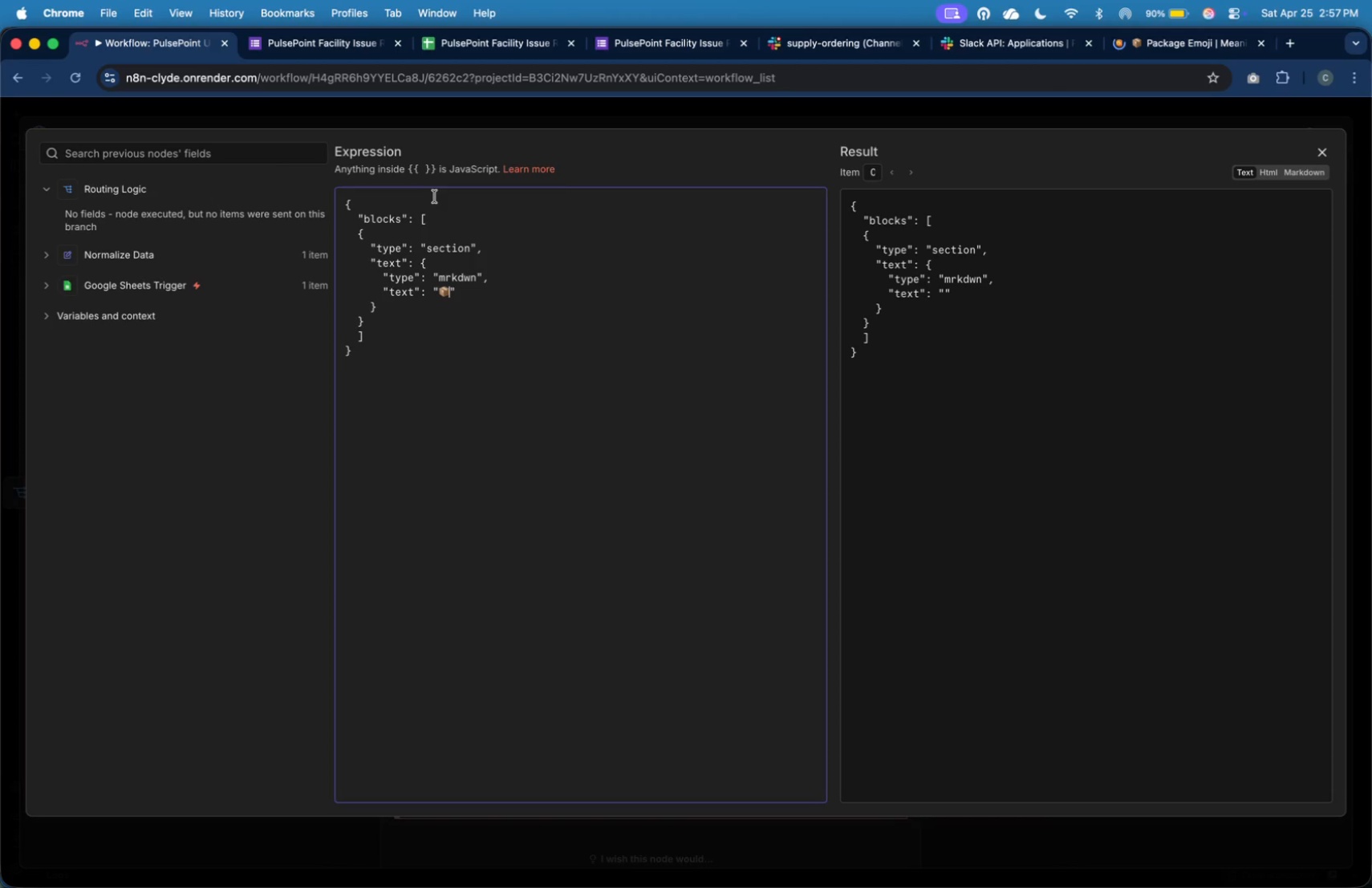 
key(Space)
 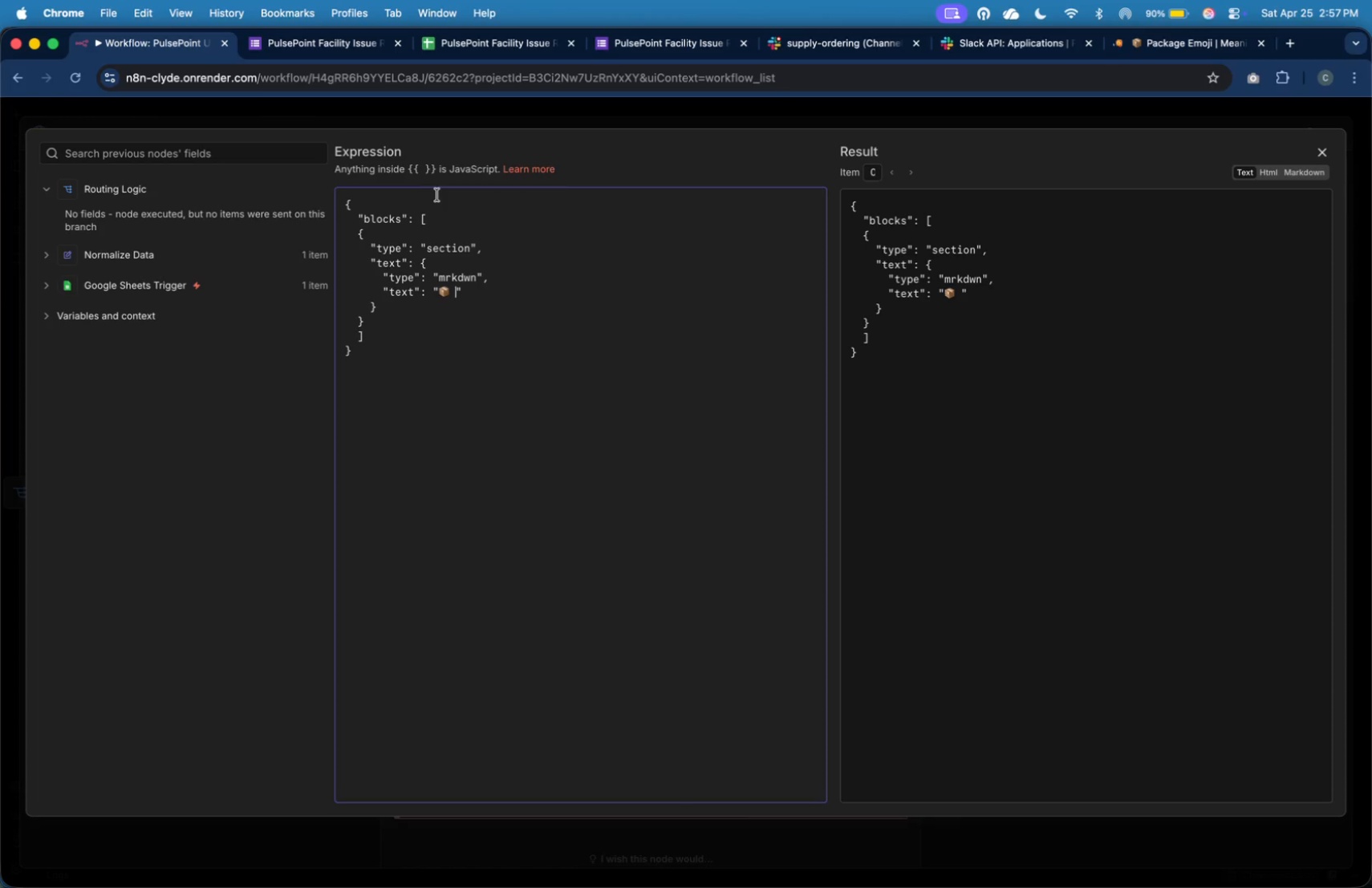 
type(**)
 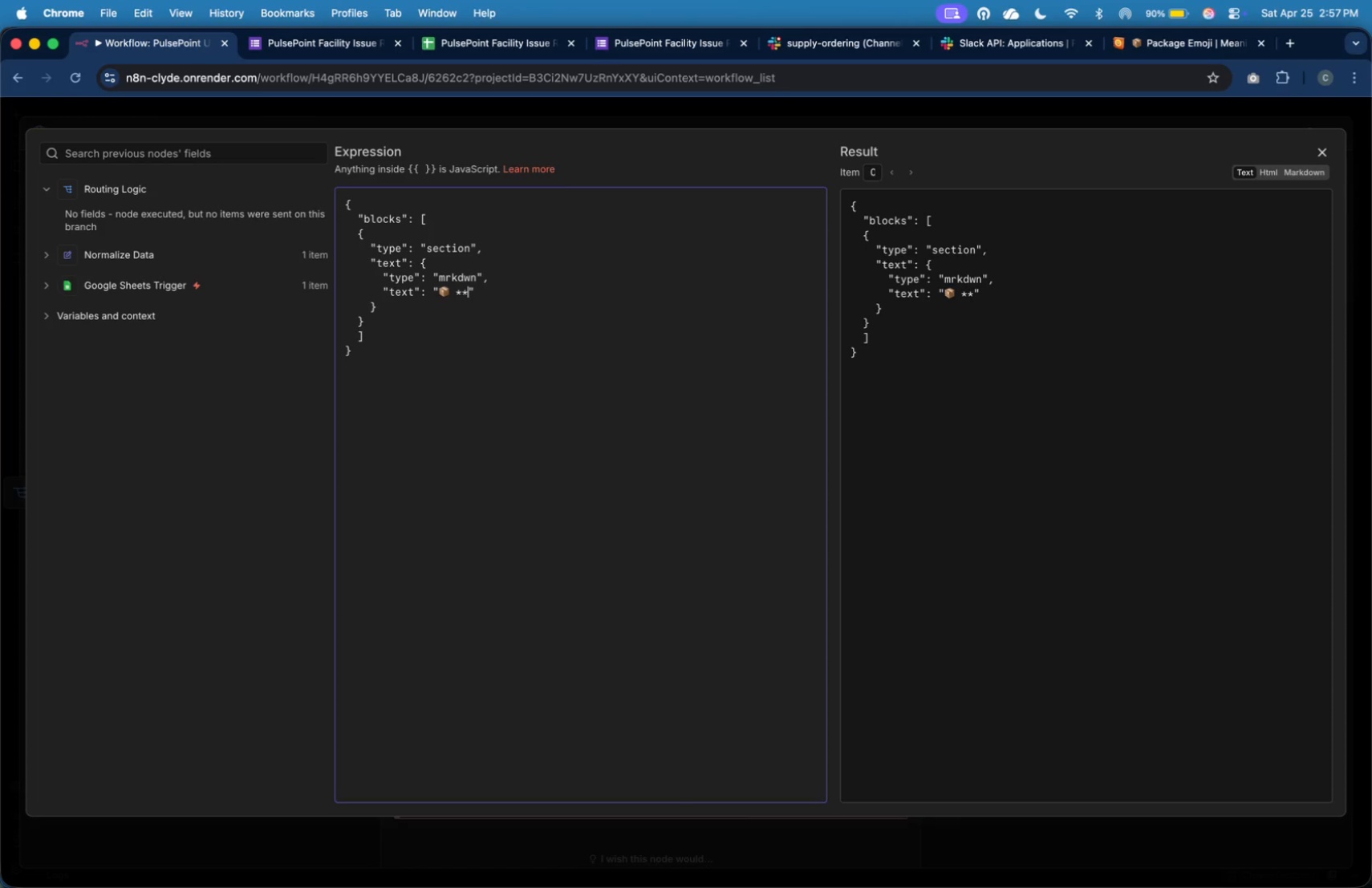 
key(ArrowLeft)
 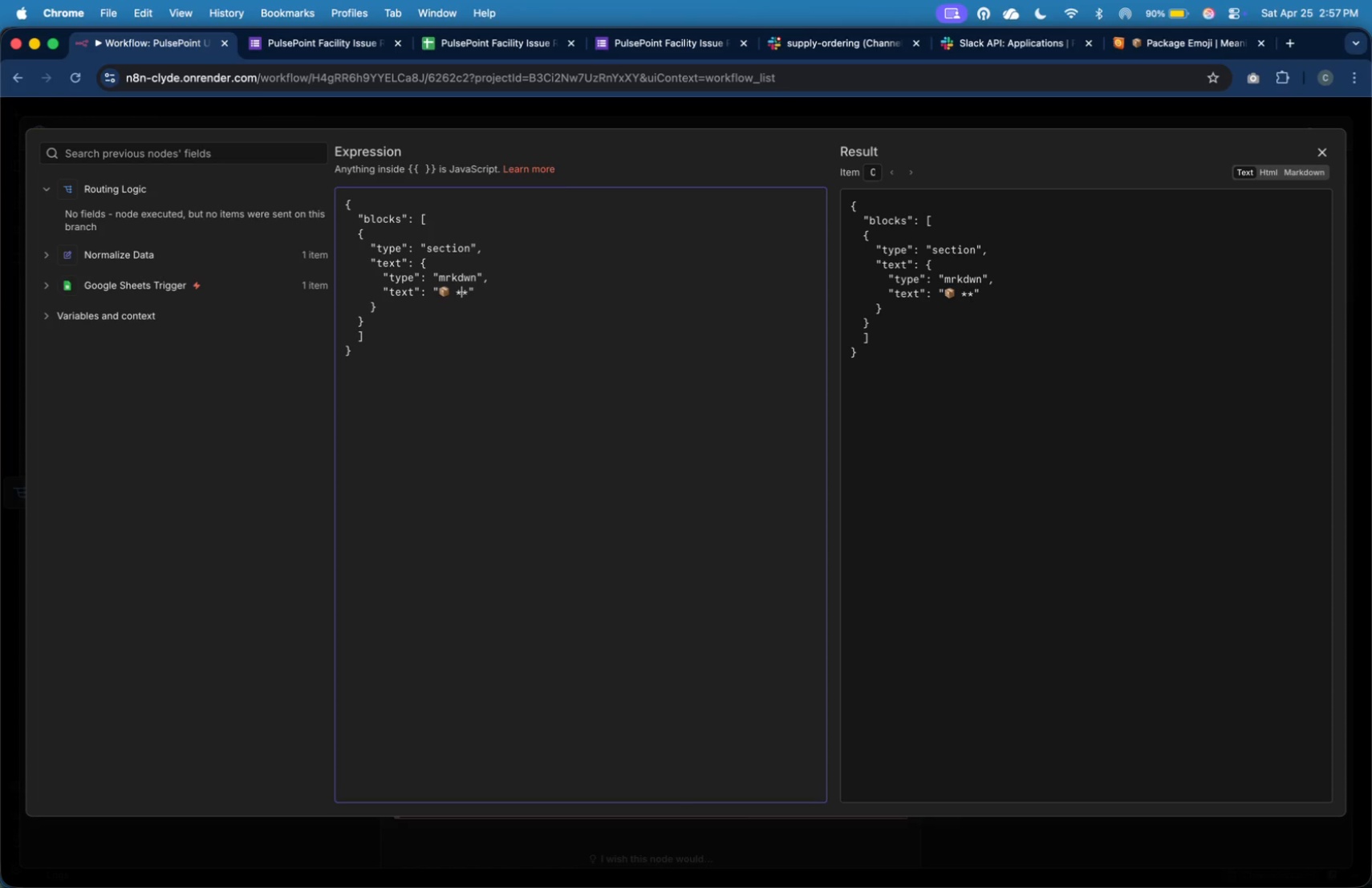 
type(Clinical Supplies Request)
 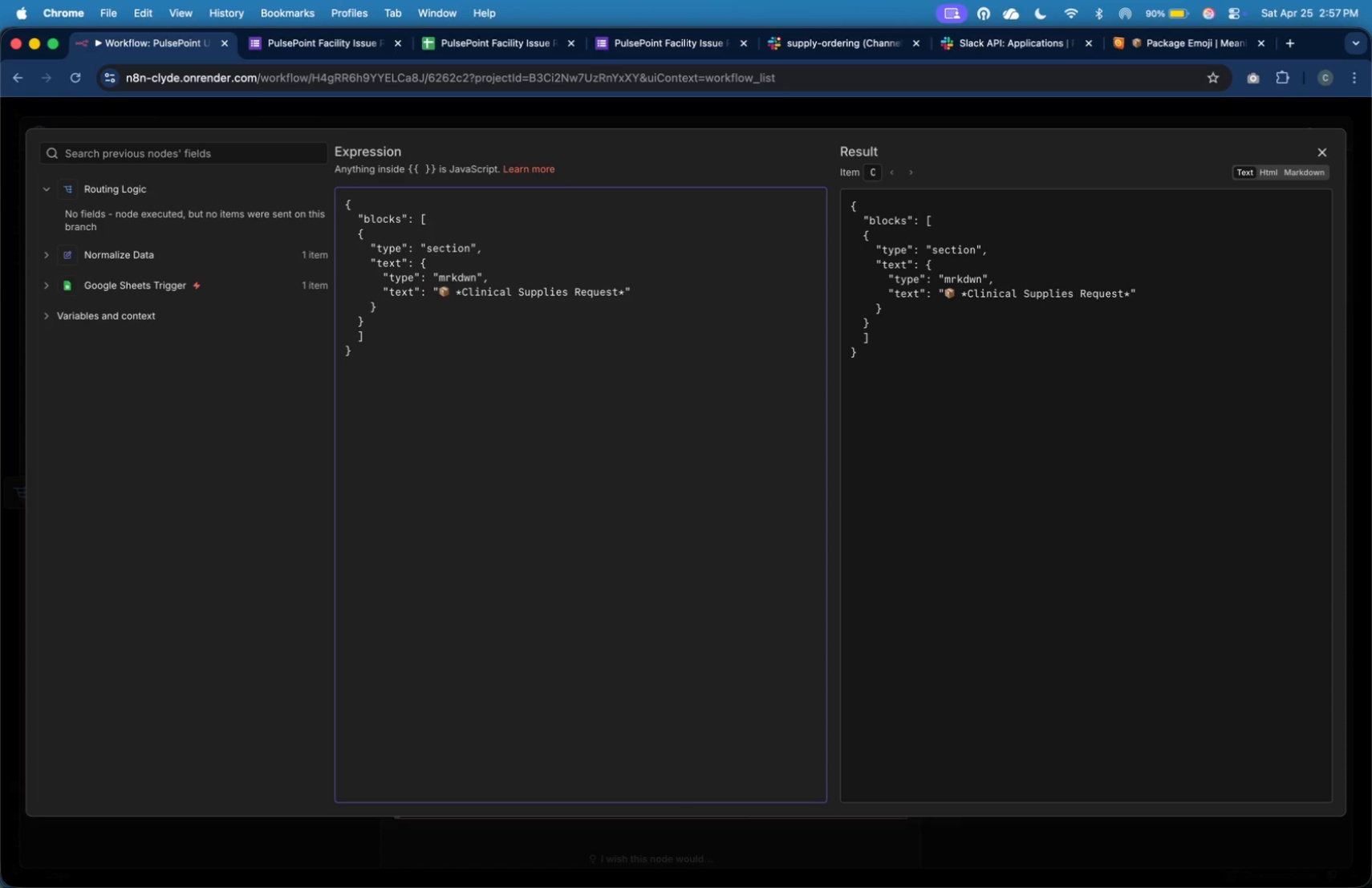 
key(ArrowRight)
 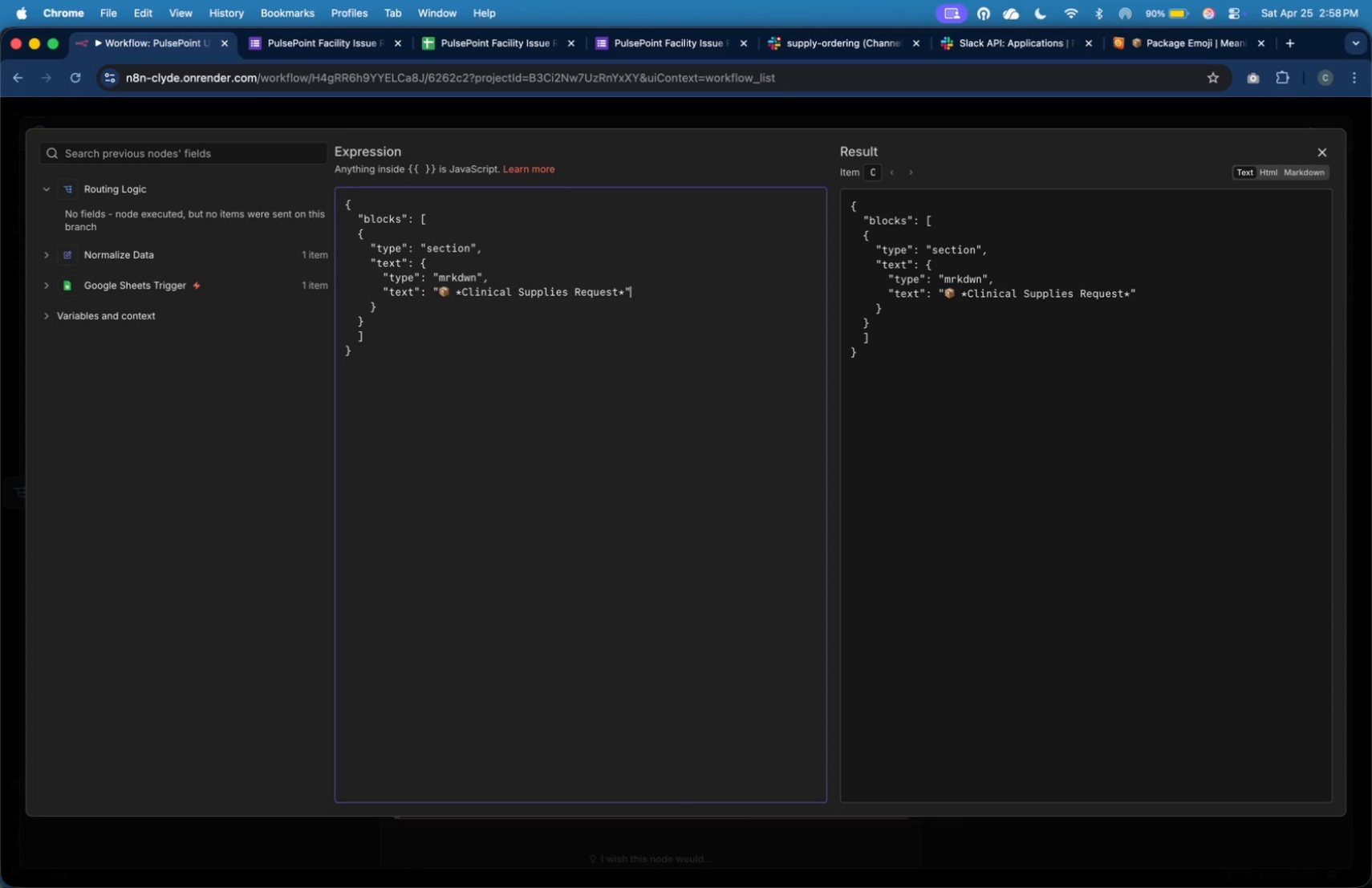 
key(ArrowRight)
 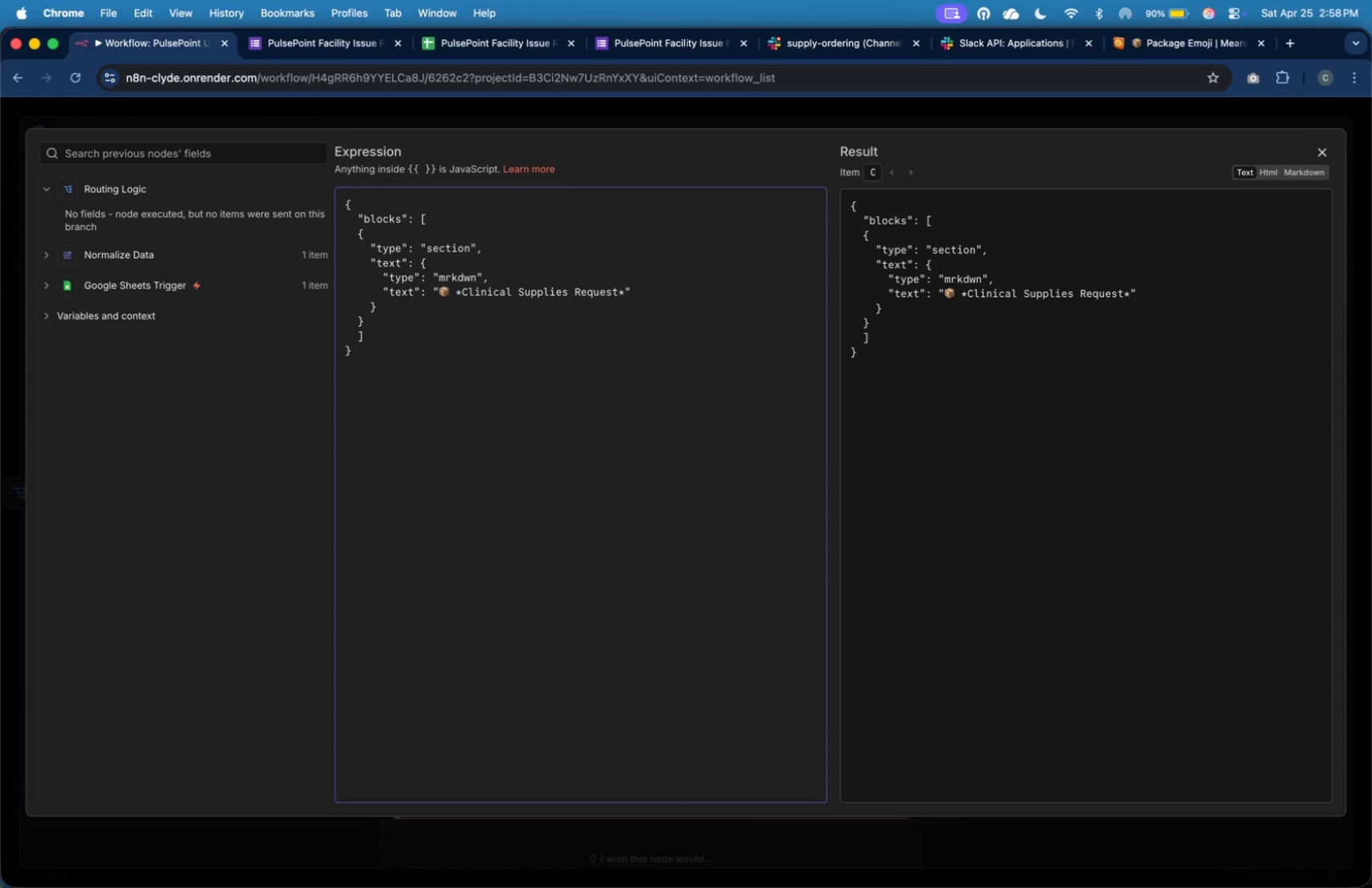 
key(ArrowDown)
 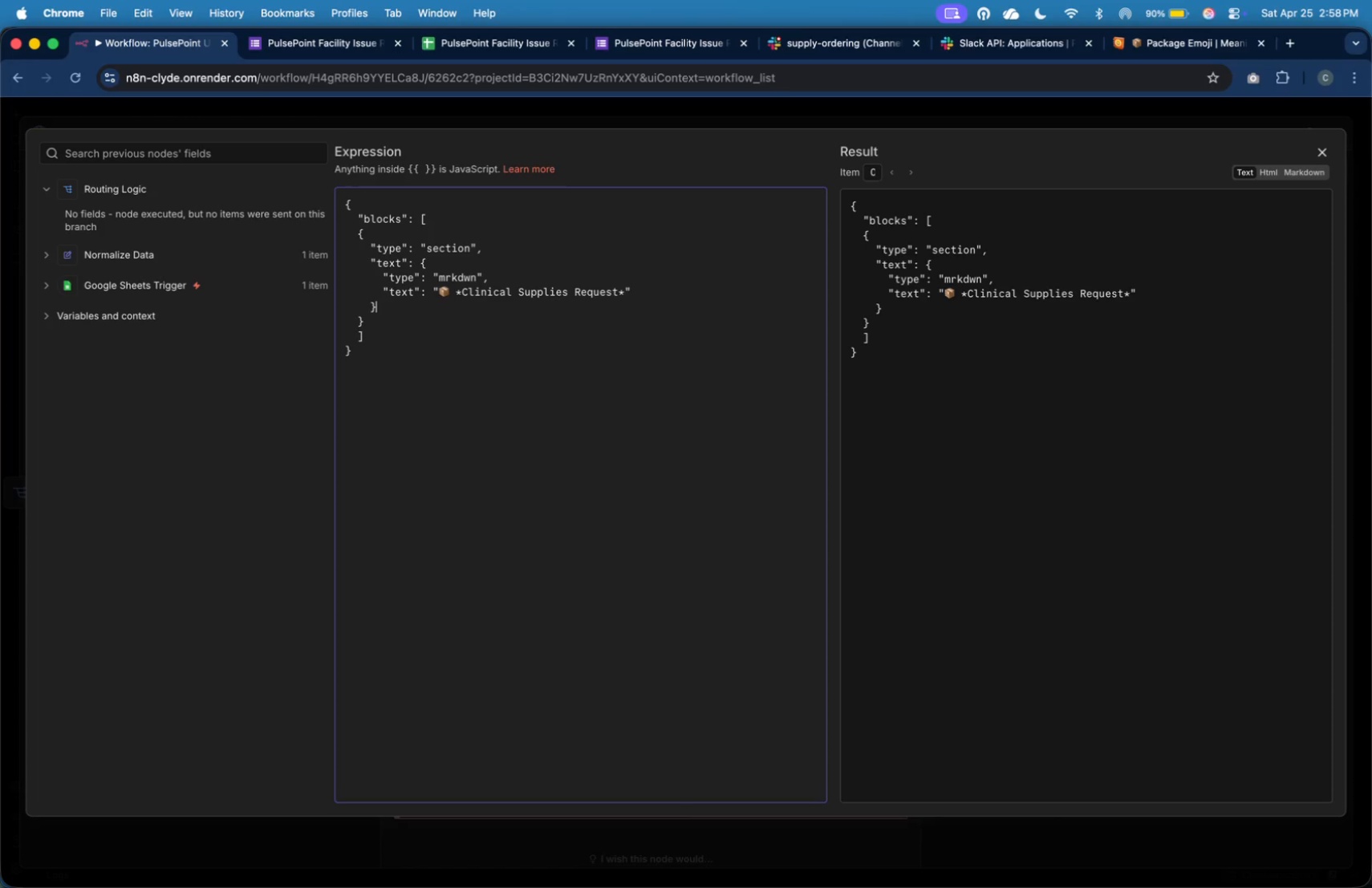 
key(ArrowDown)
 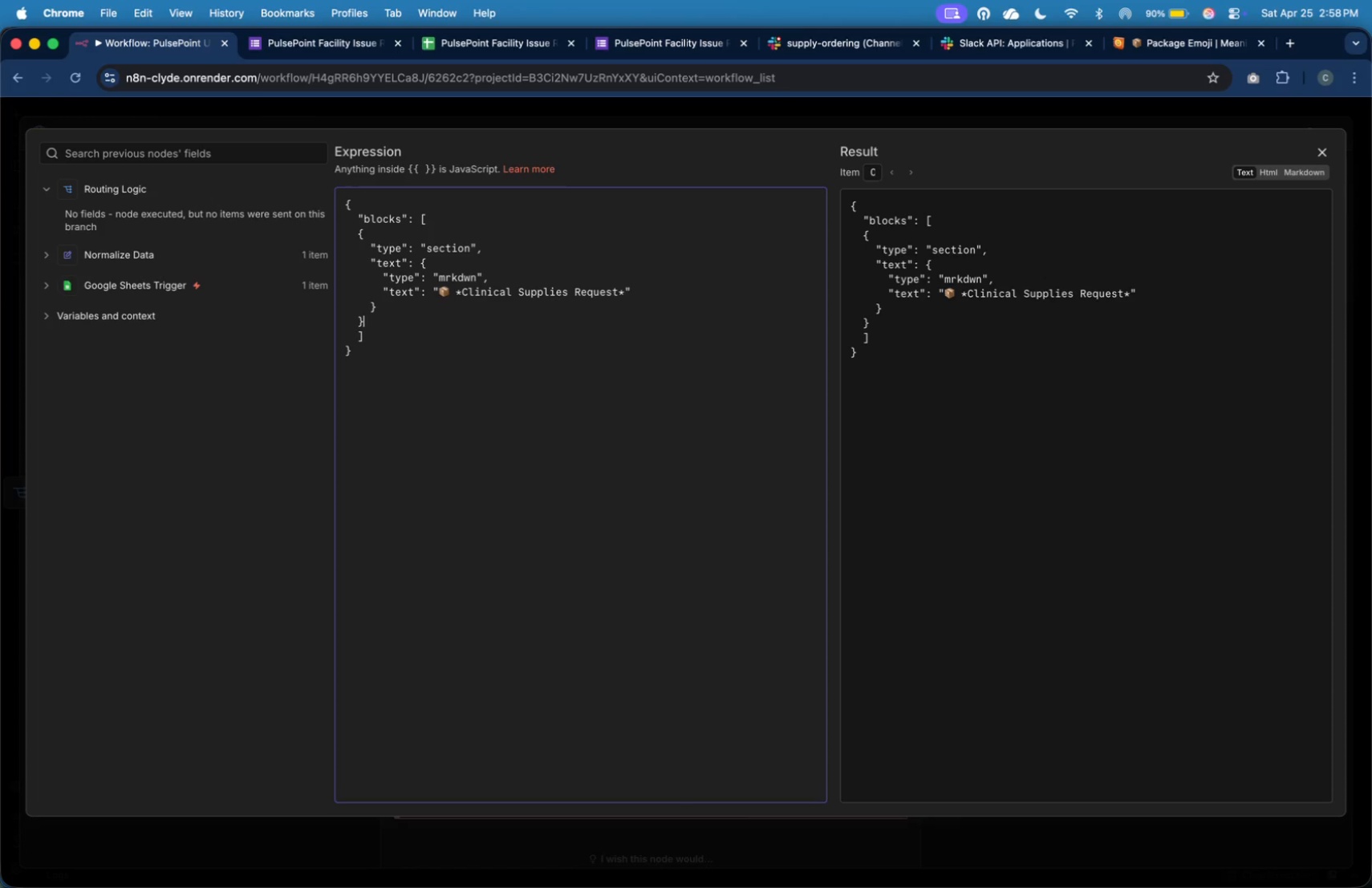 
key(Comma)
 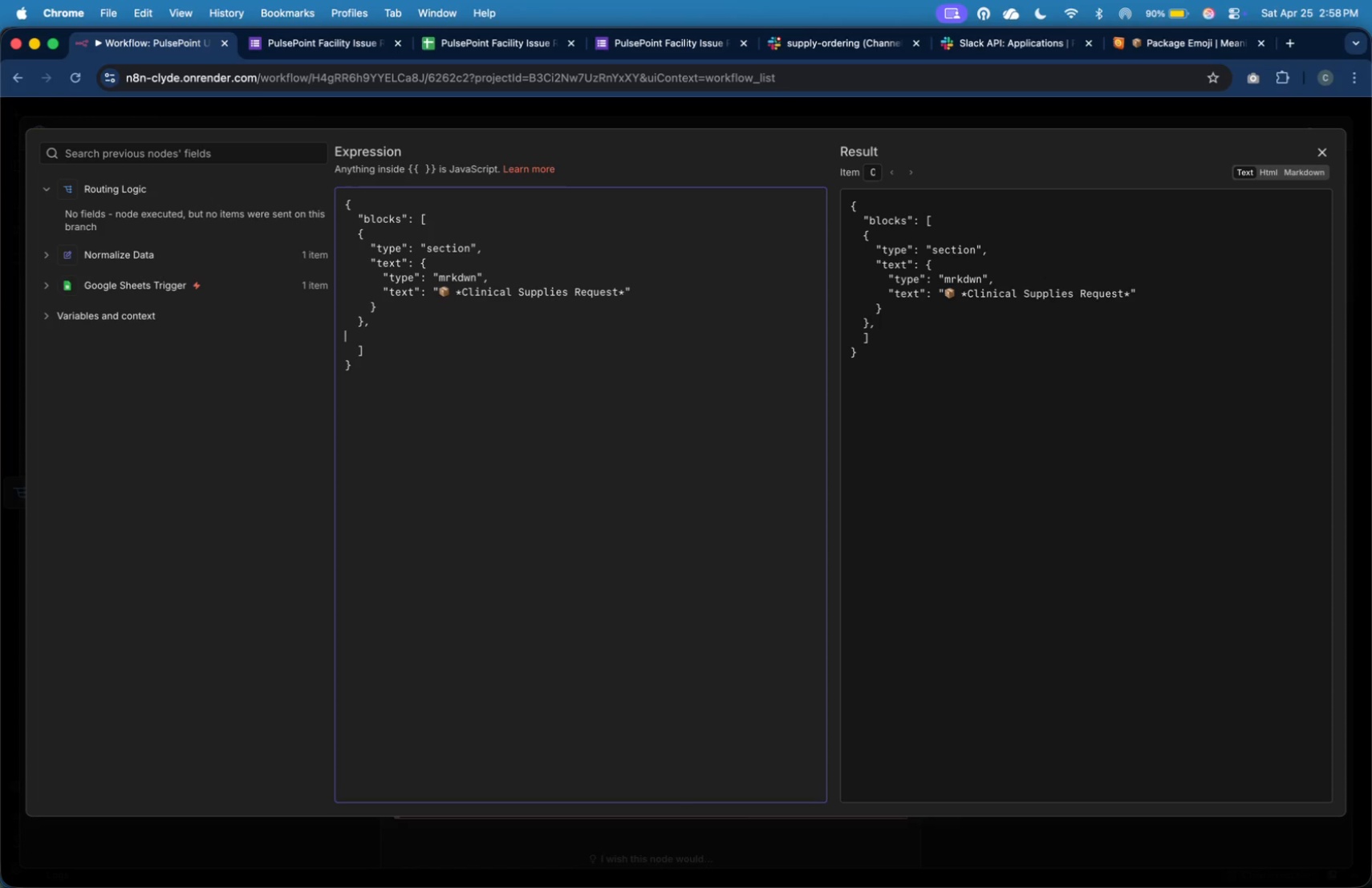 
key(Enter)
 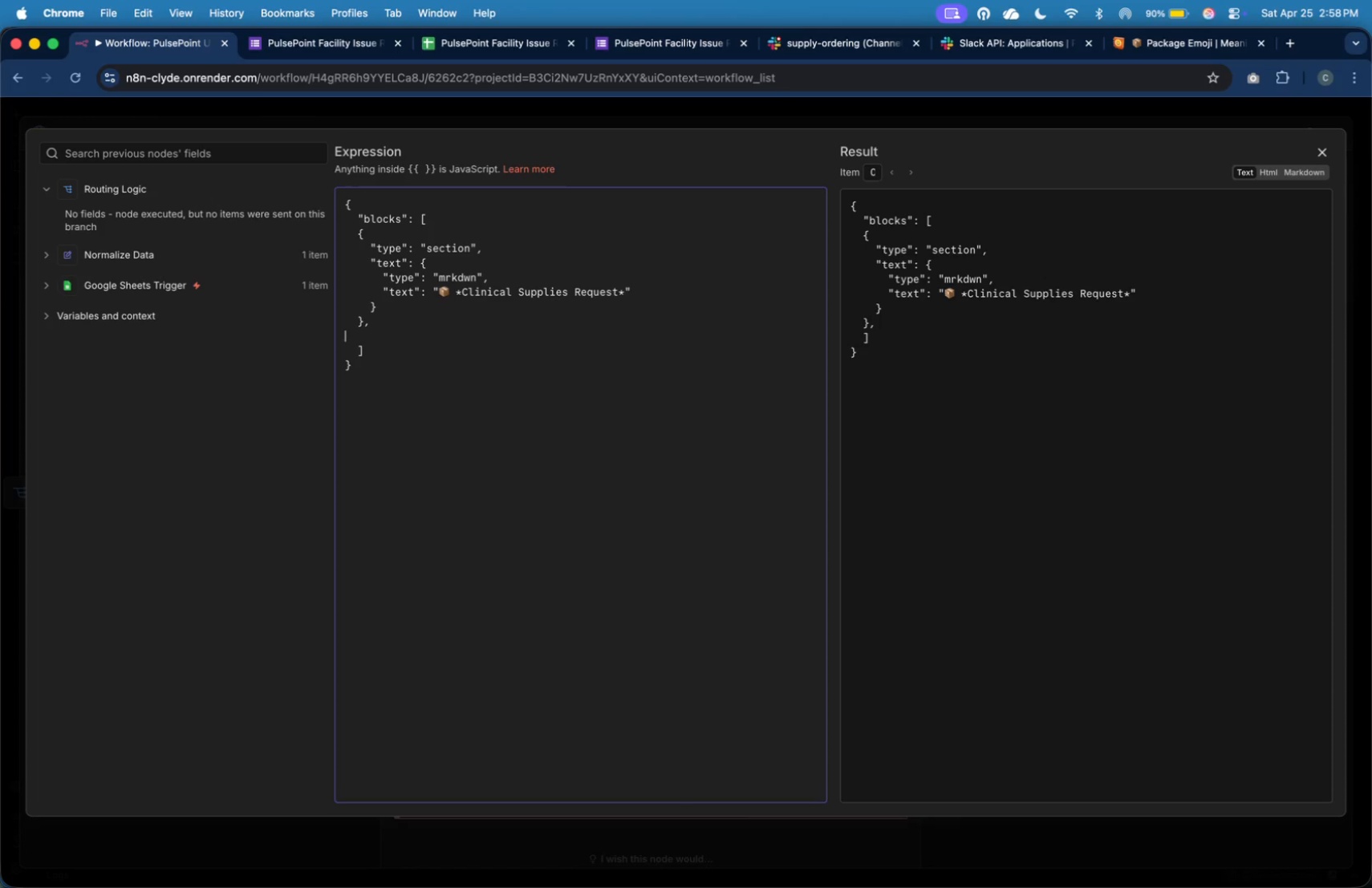 
key(Tab)
 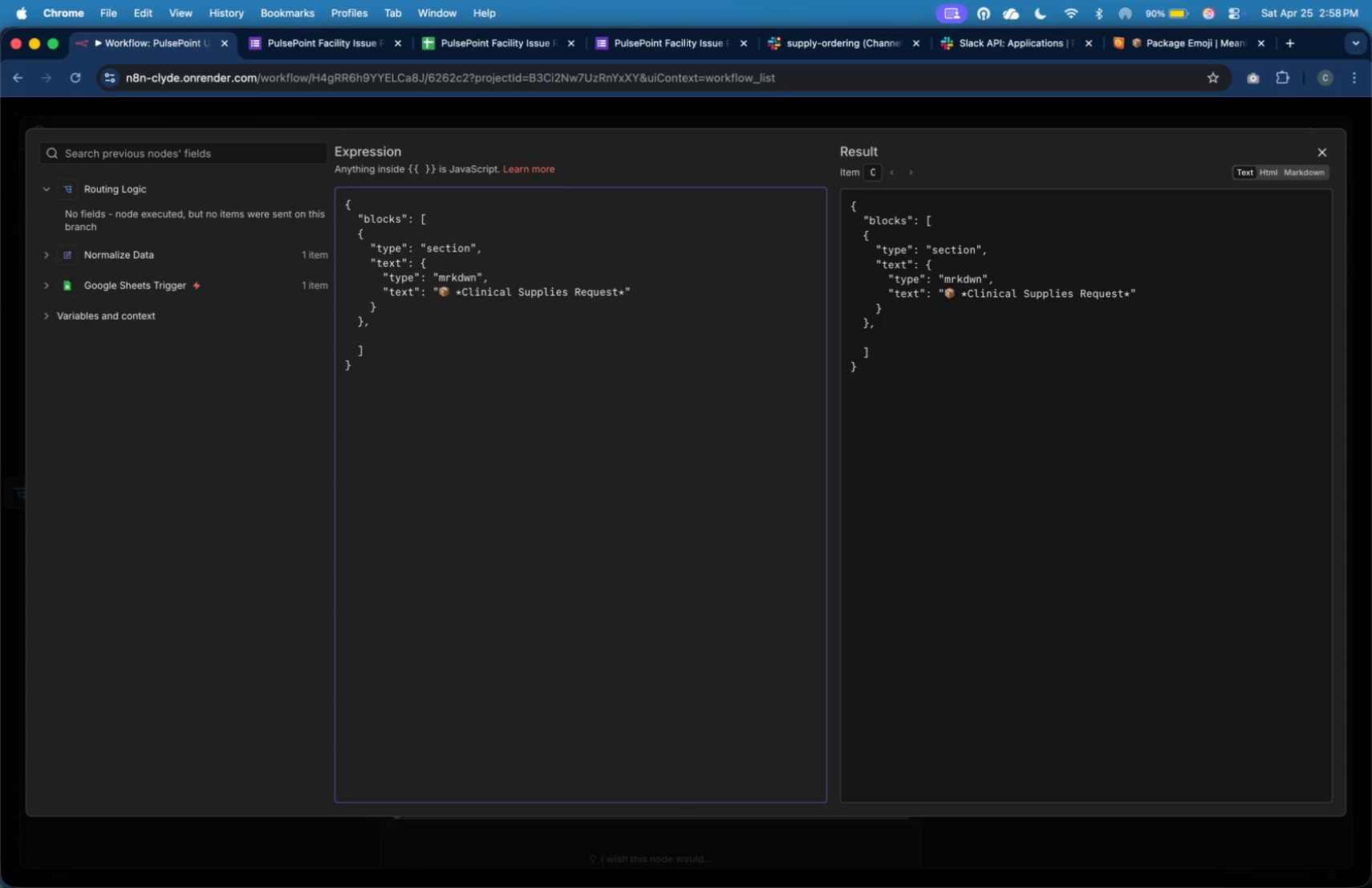 
key(Shift+BracketLeft)
 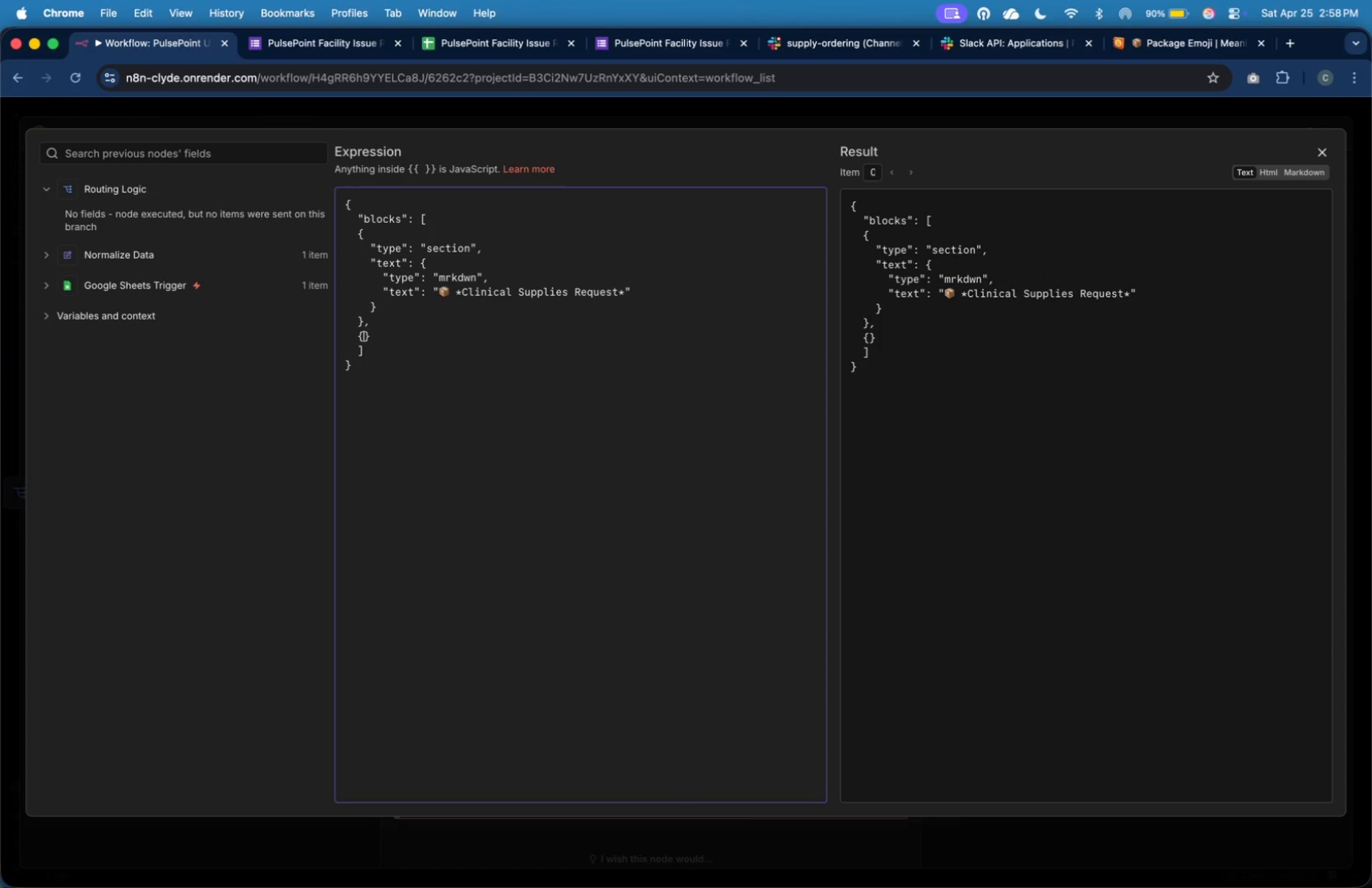 
key(Enter)
 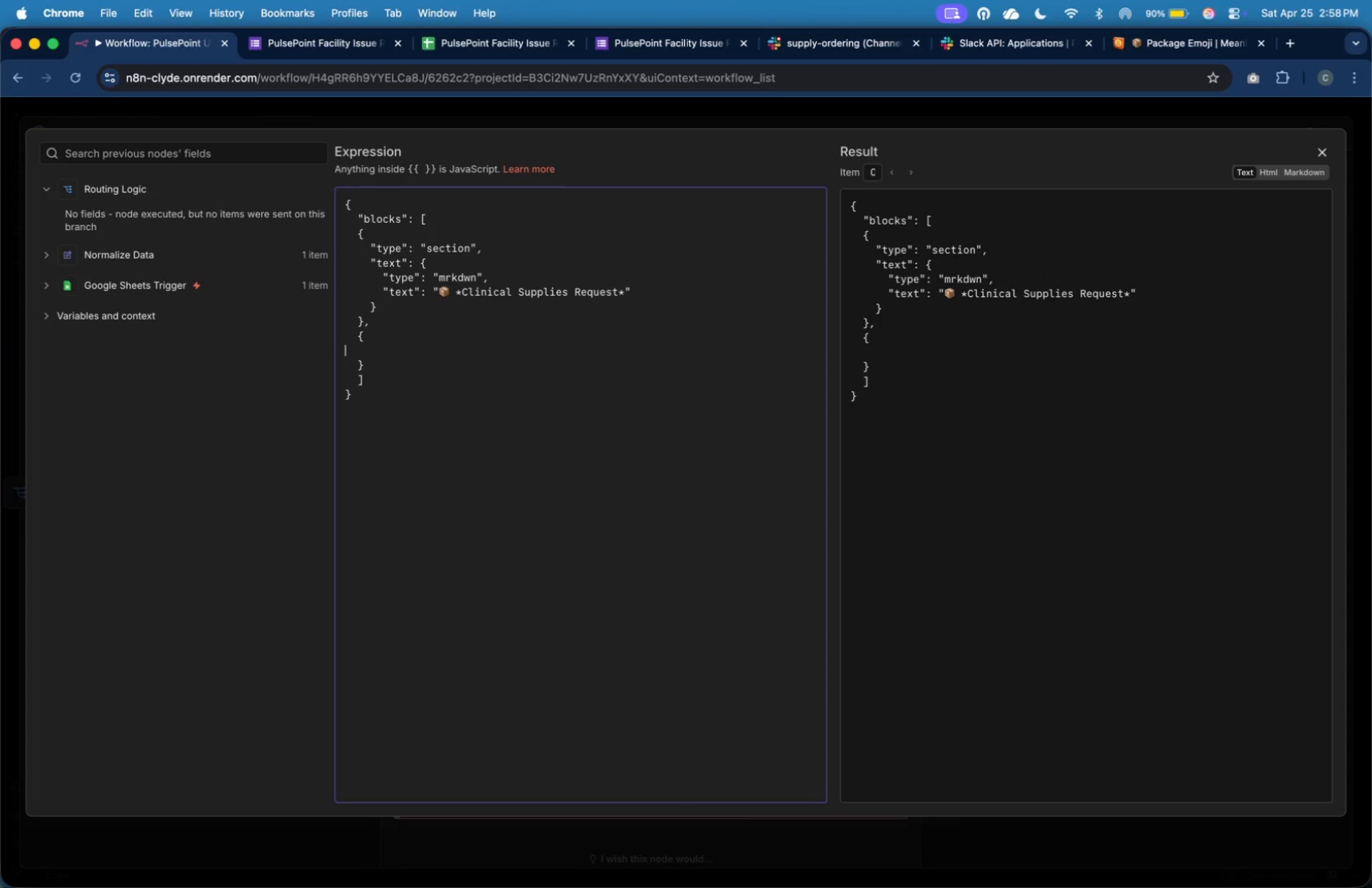 
key(Tab)
key(Tab)
type("type)
 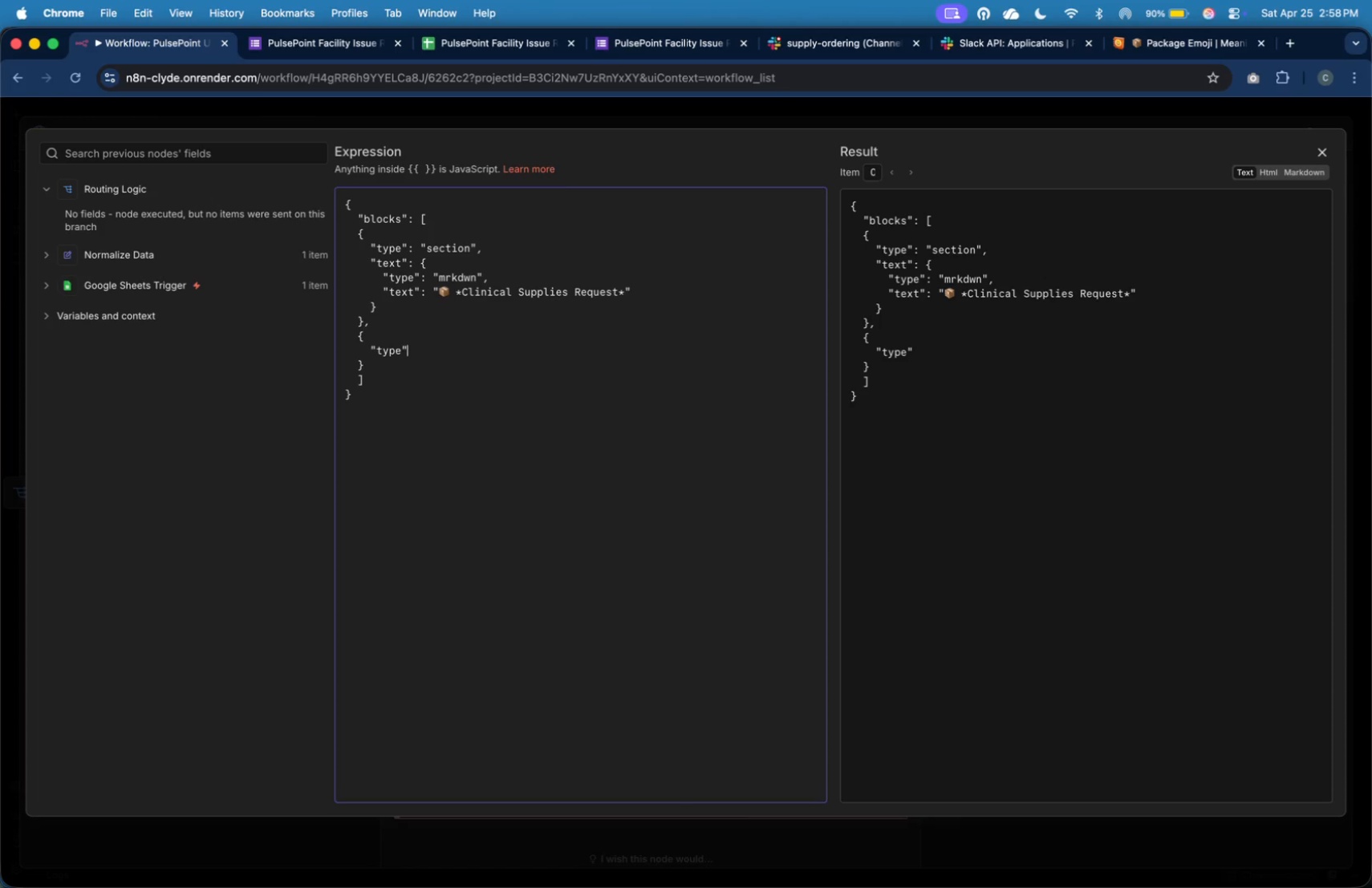 
key(ArrowRight)
 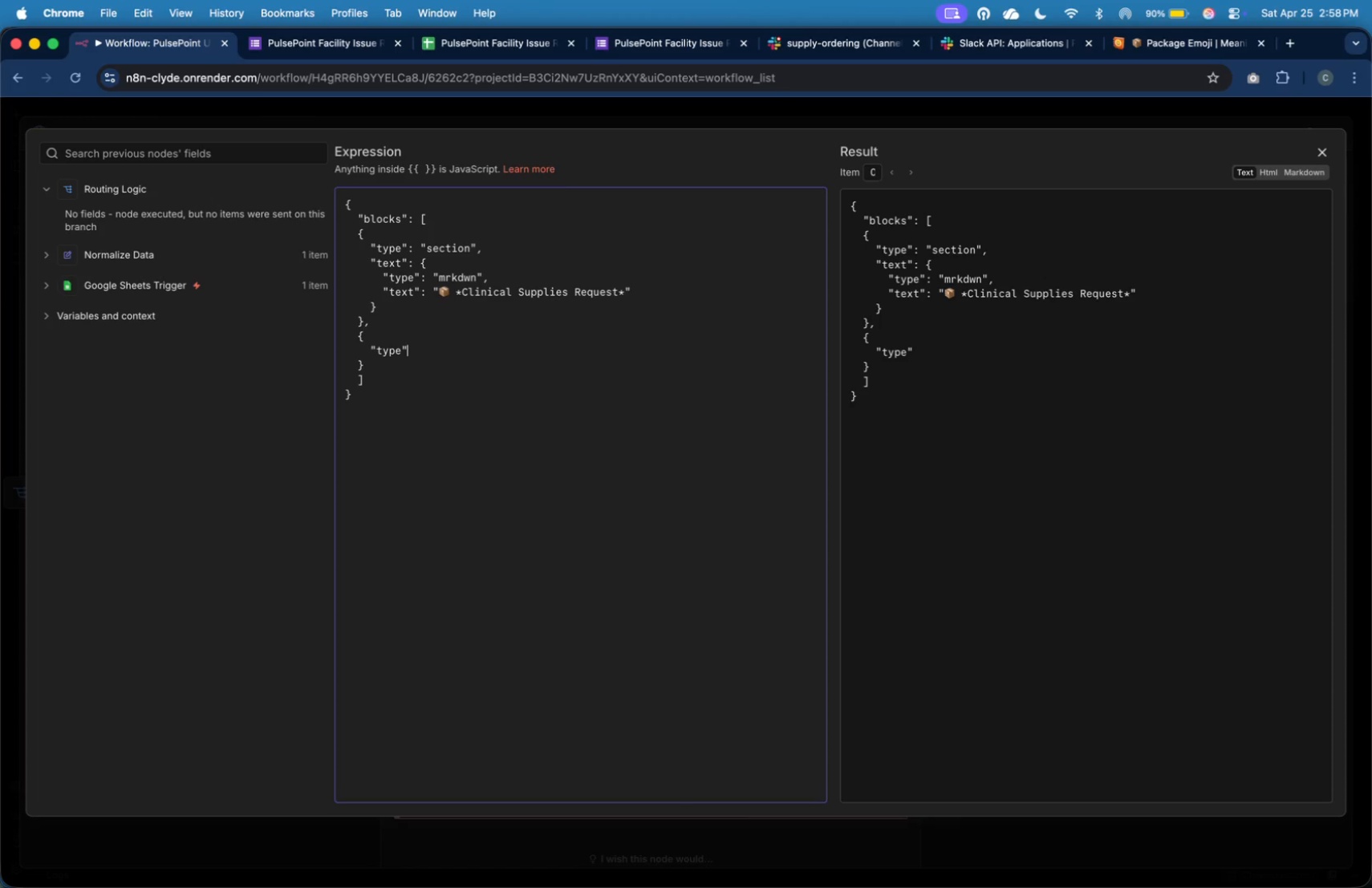 
type(: "divider)
 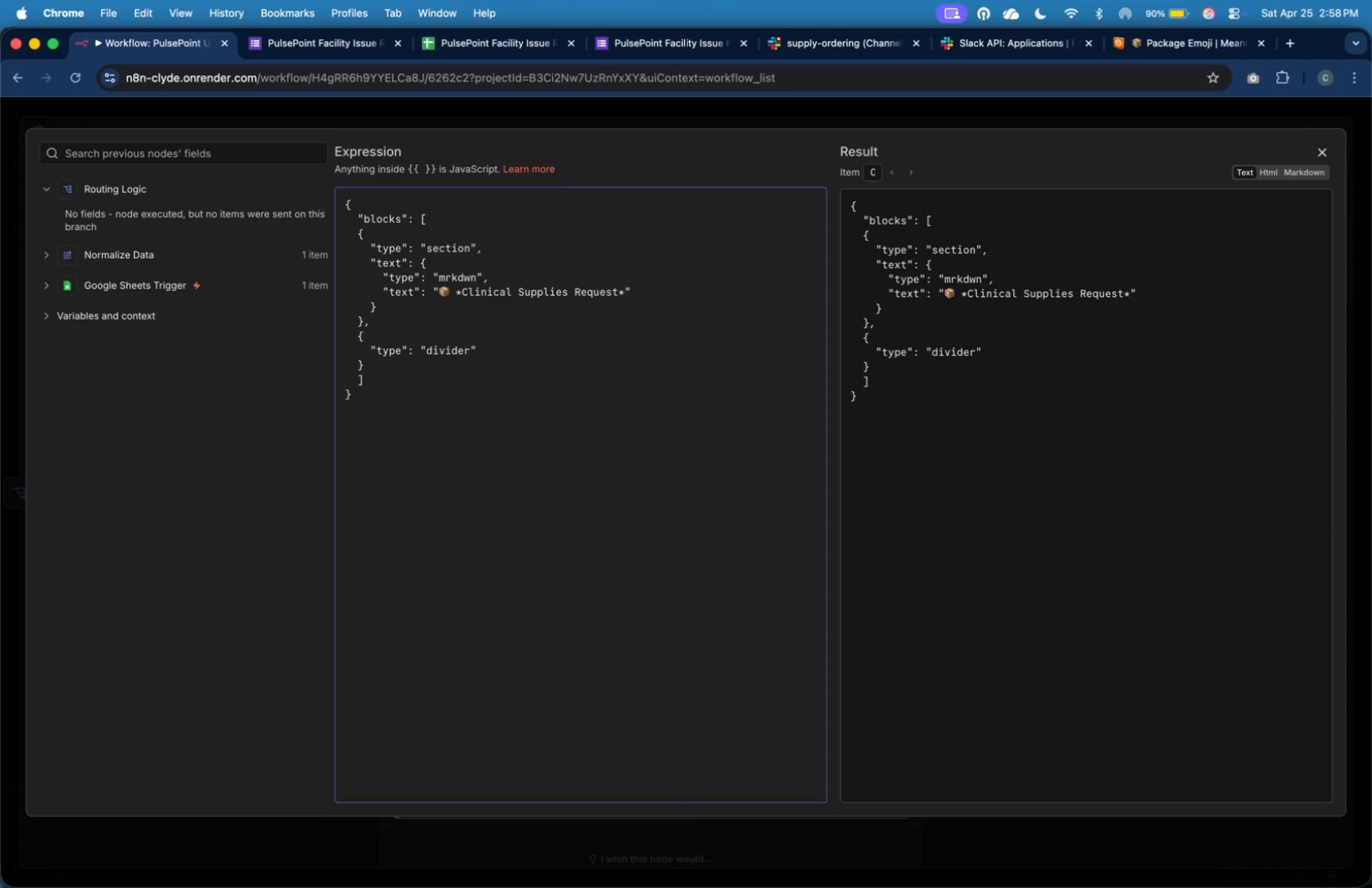 
key(ArrowRight)
 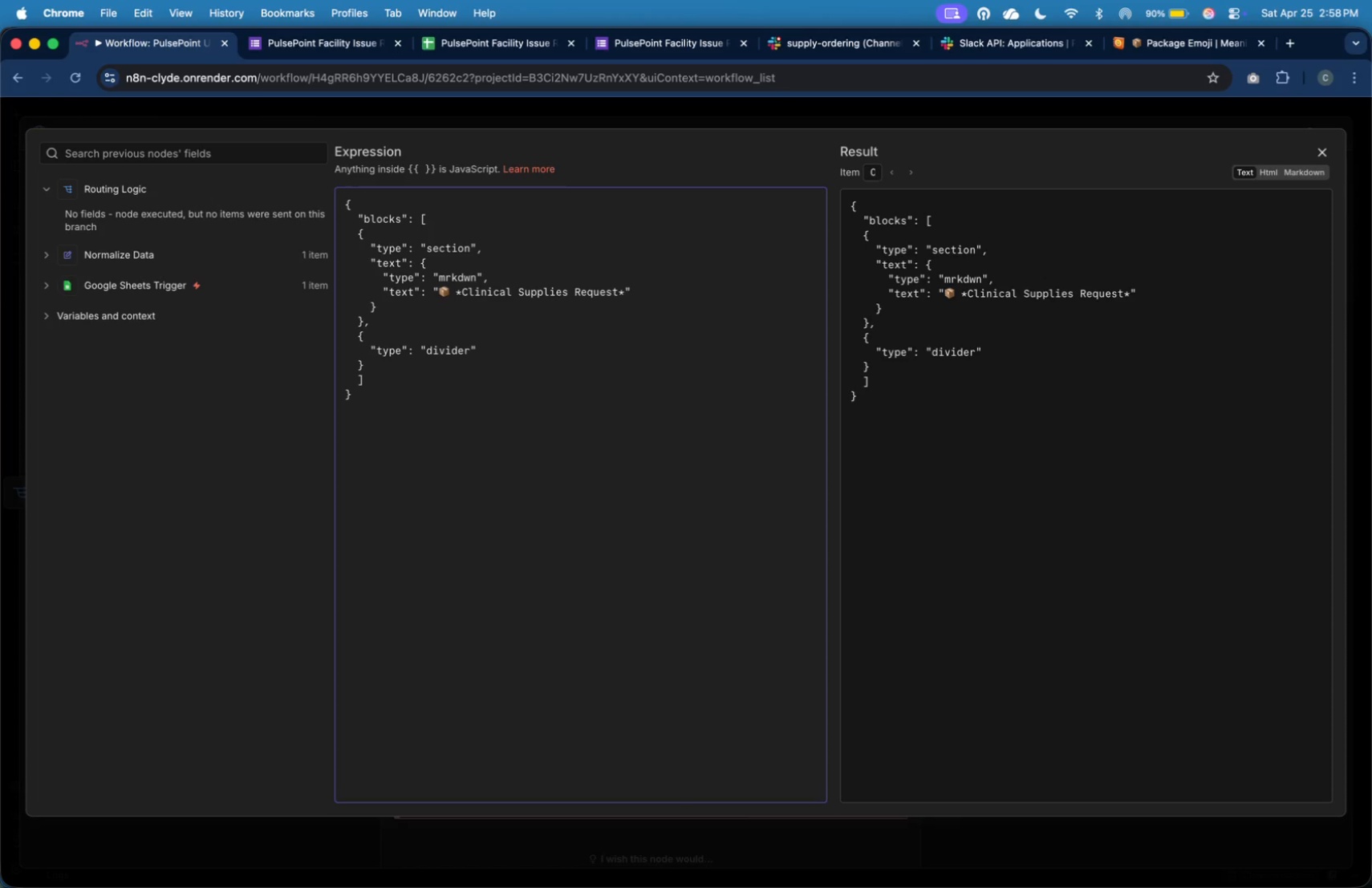 
key(ArrowDown)
 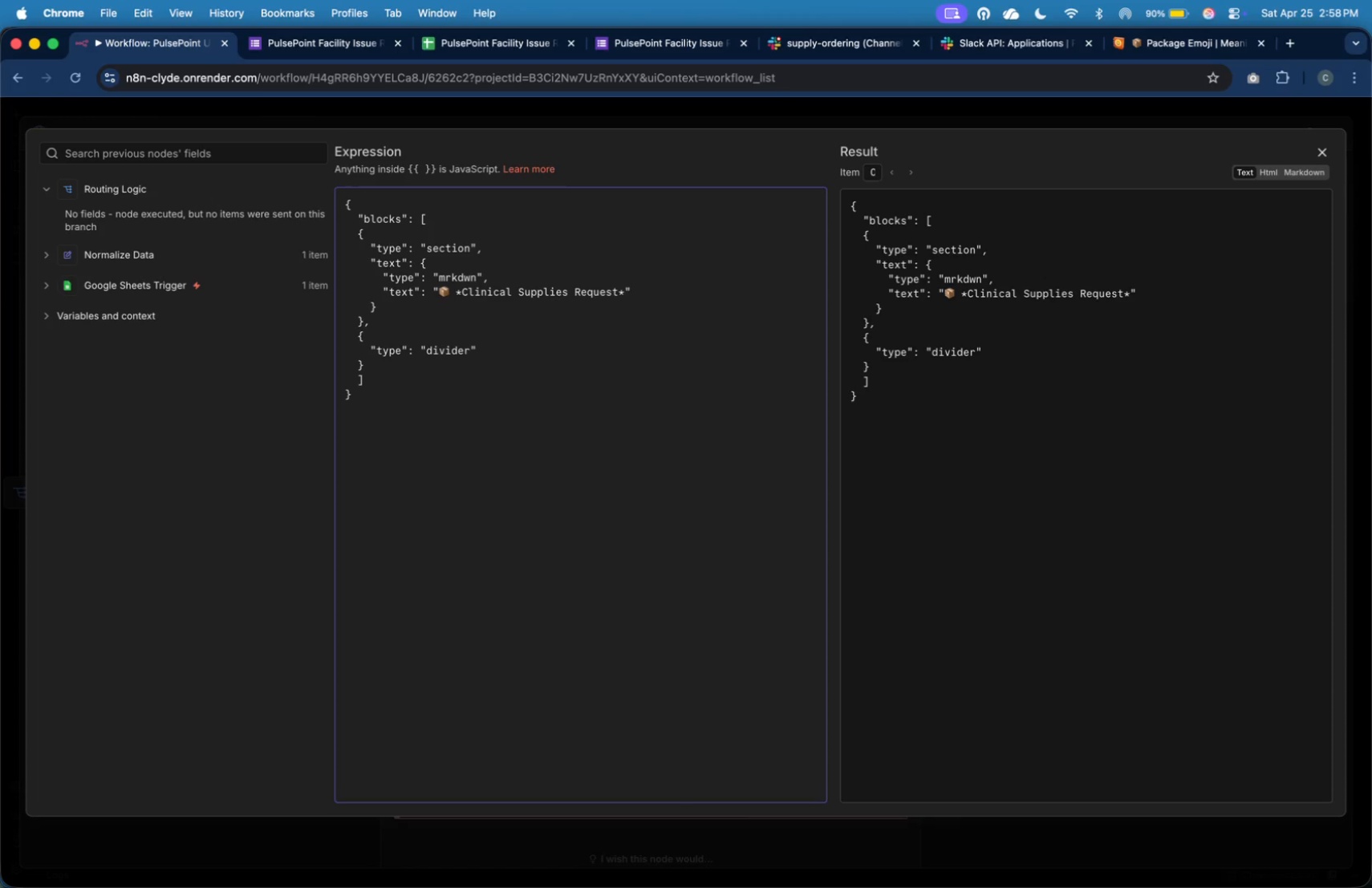 
key(Comma)
 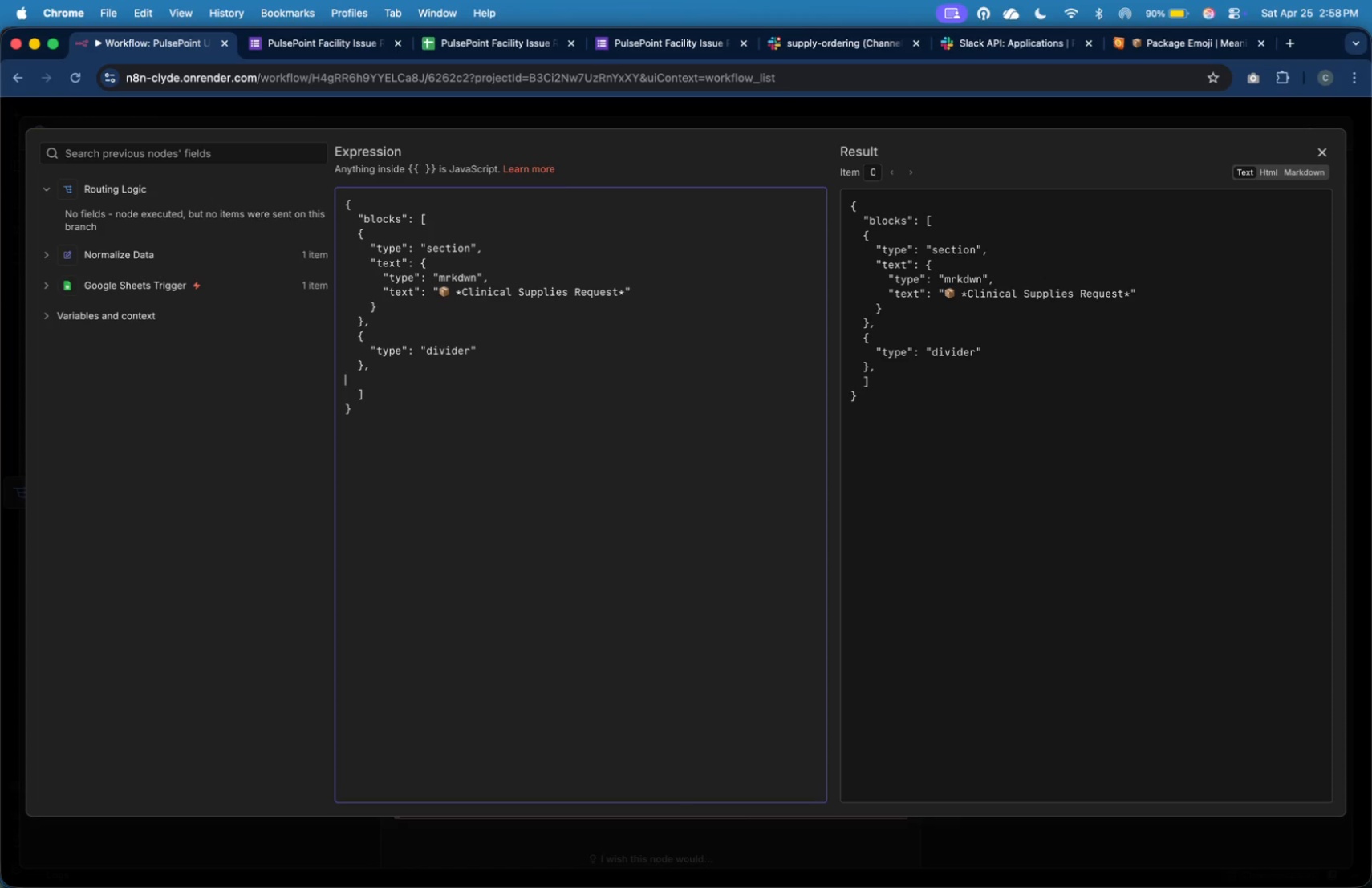 
key(Enter)
 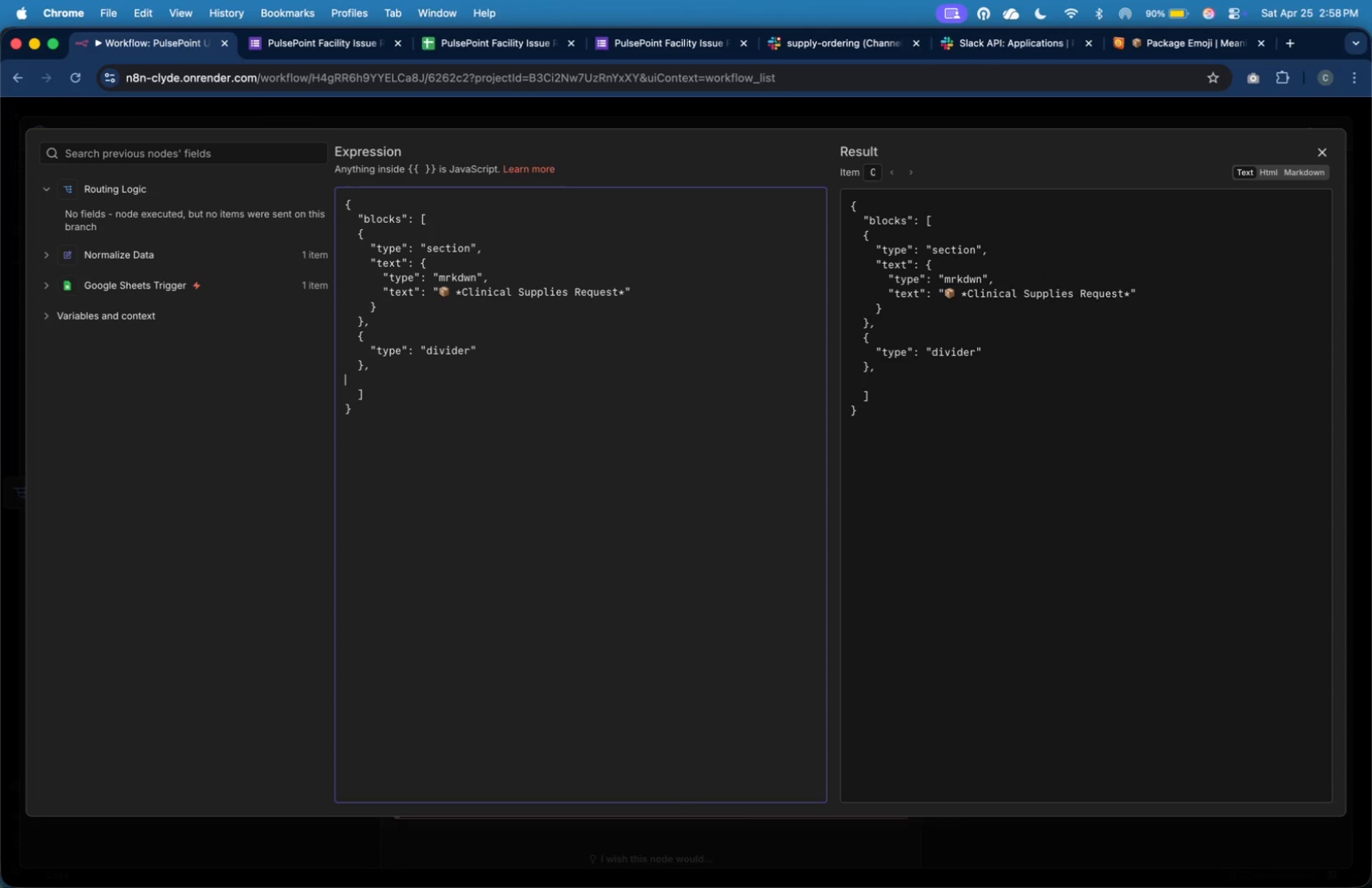 
key(Tab)
 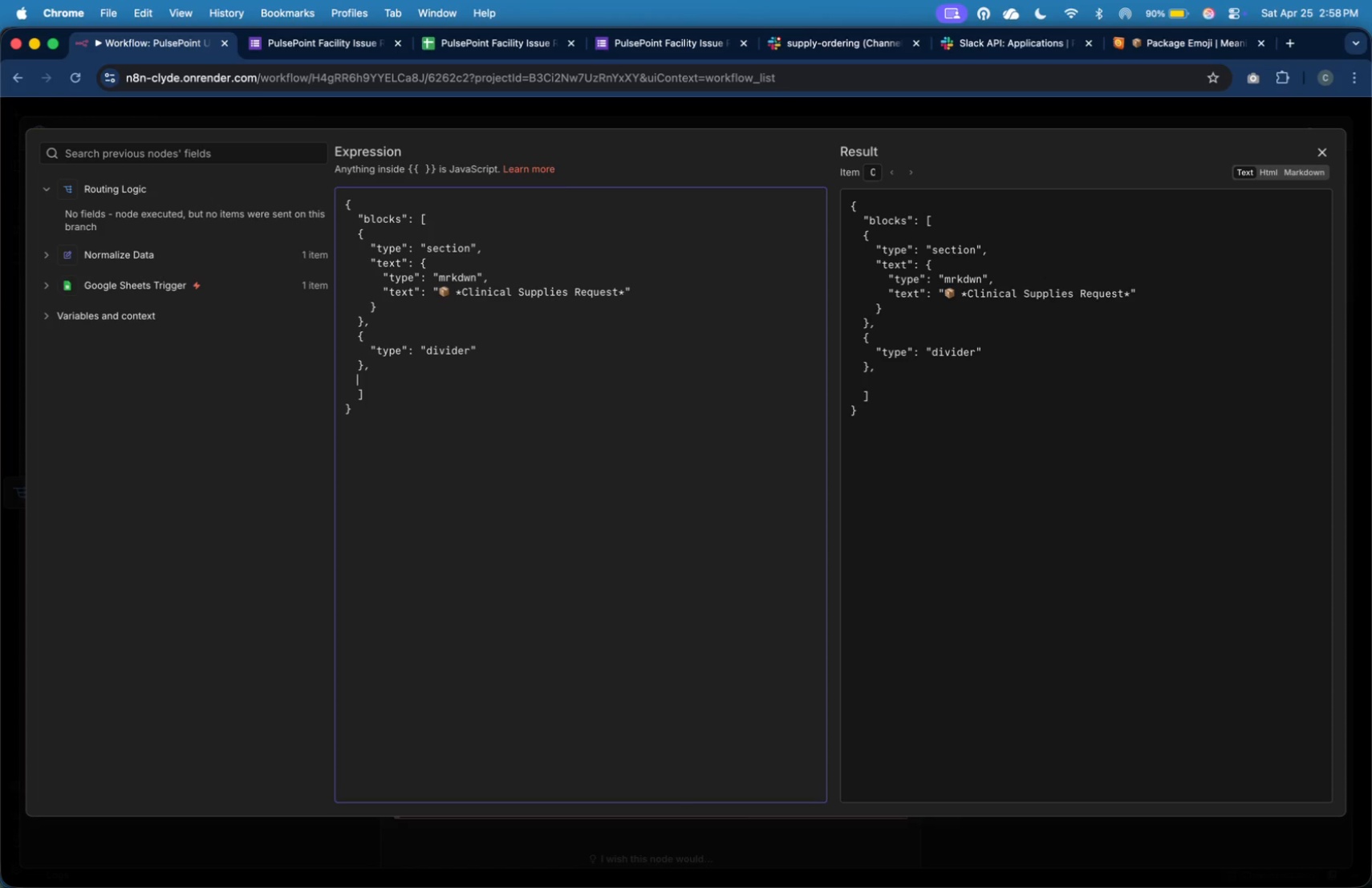 
key(Shift+BracketLeft)
 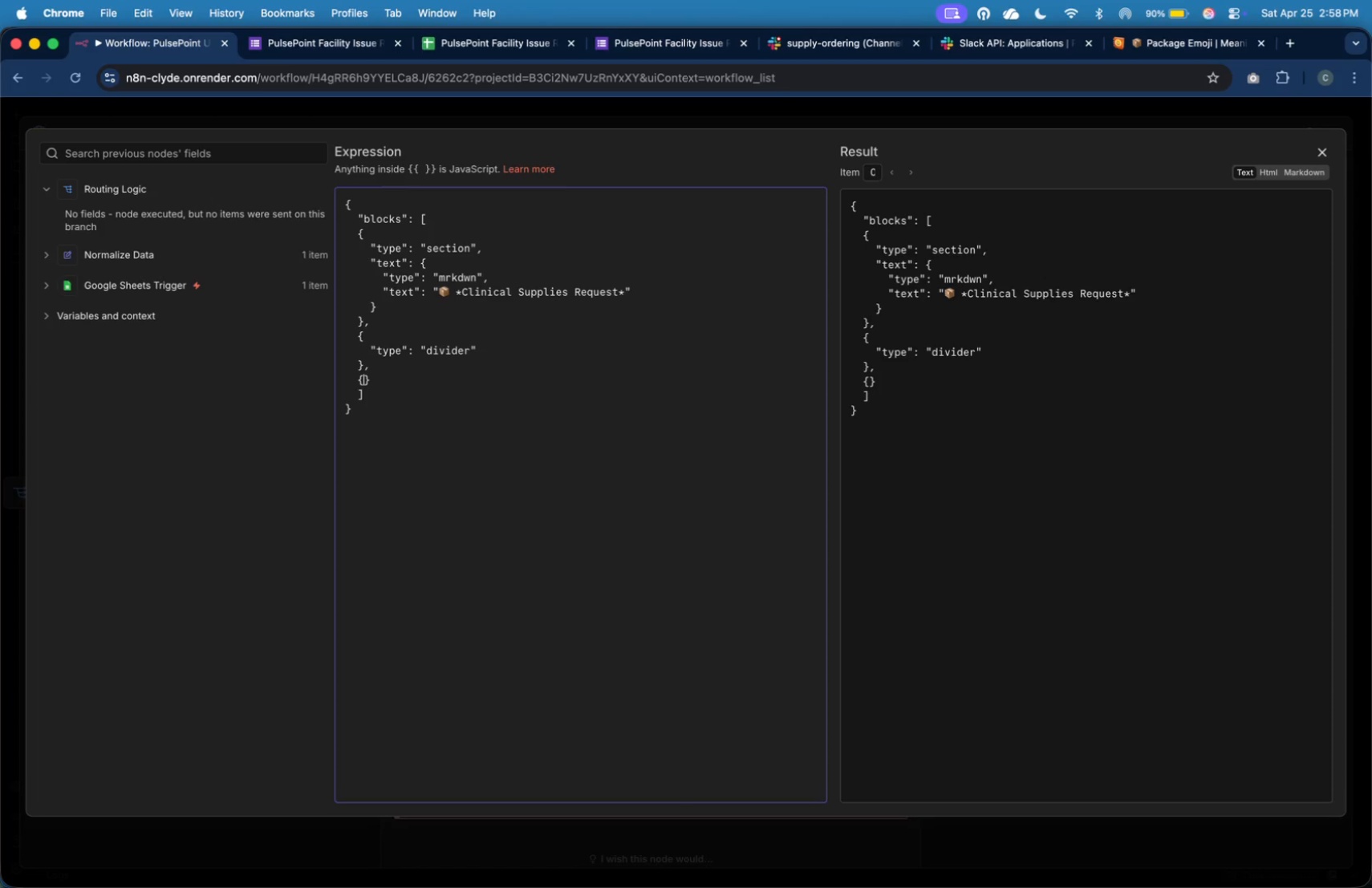 
key(Enter)
 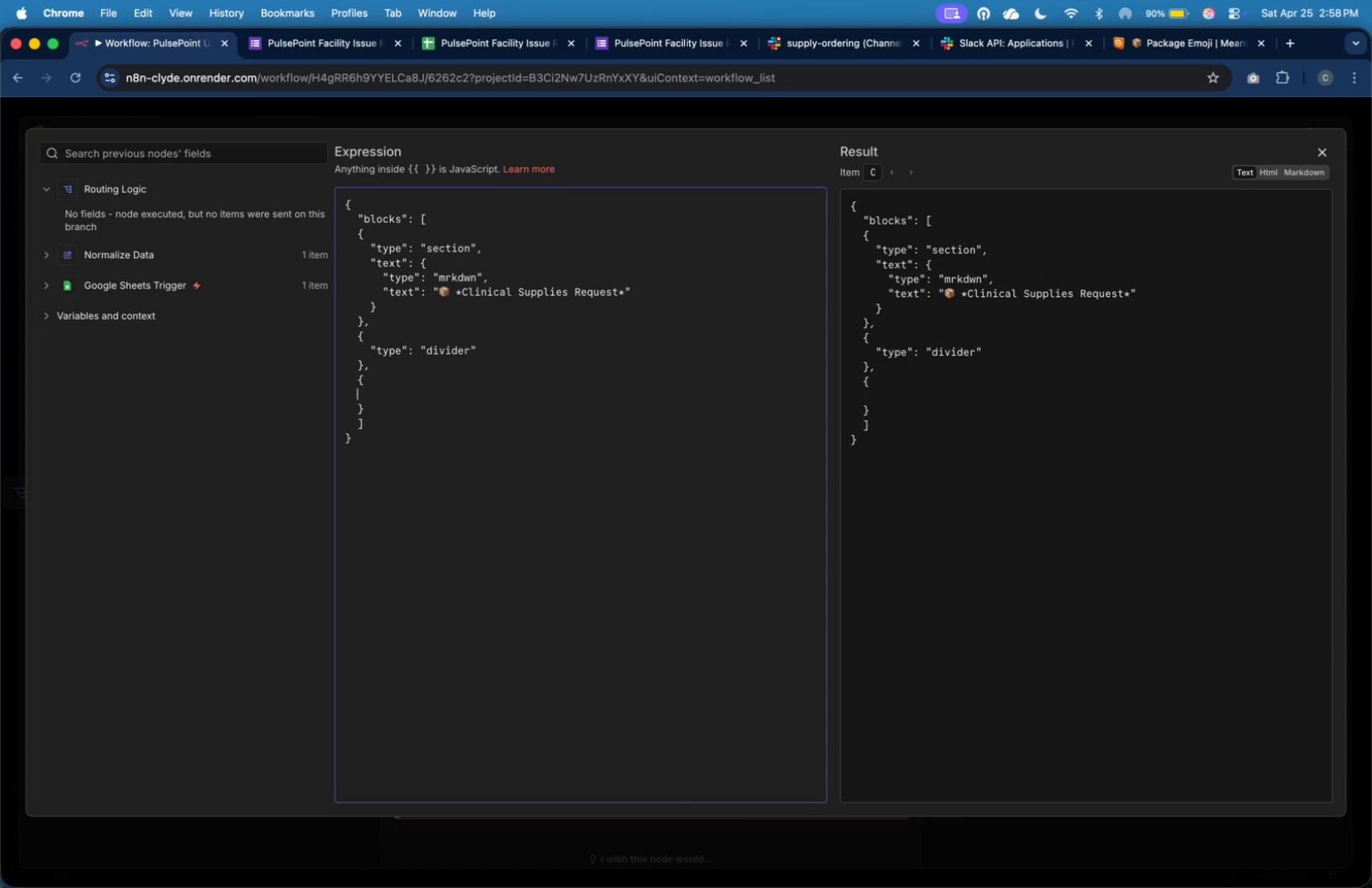 
key(Tab)
key(Tab)
type("type)
 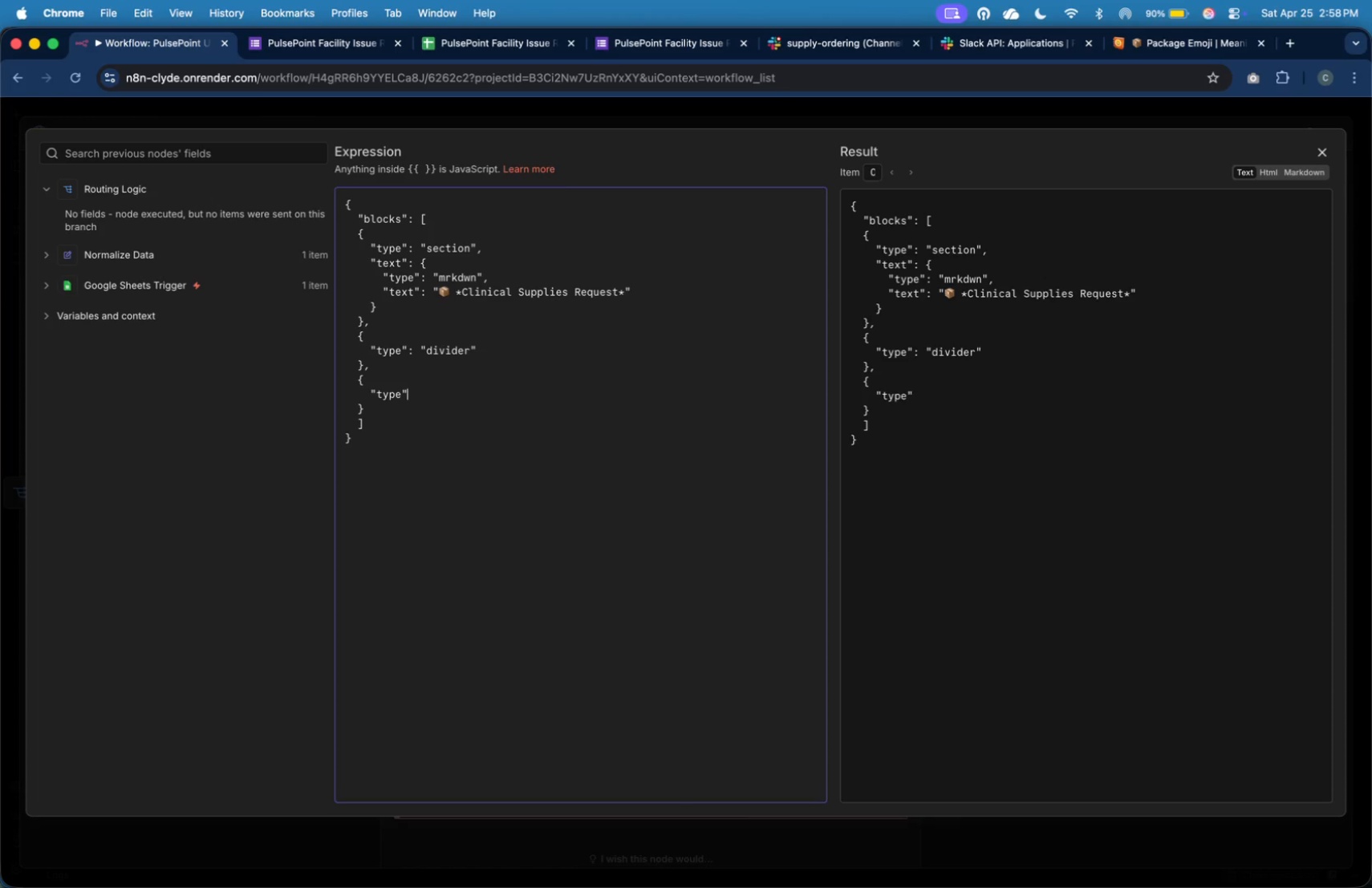 
 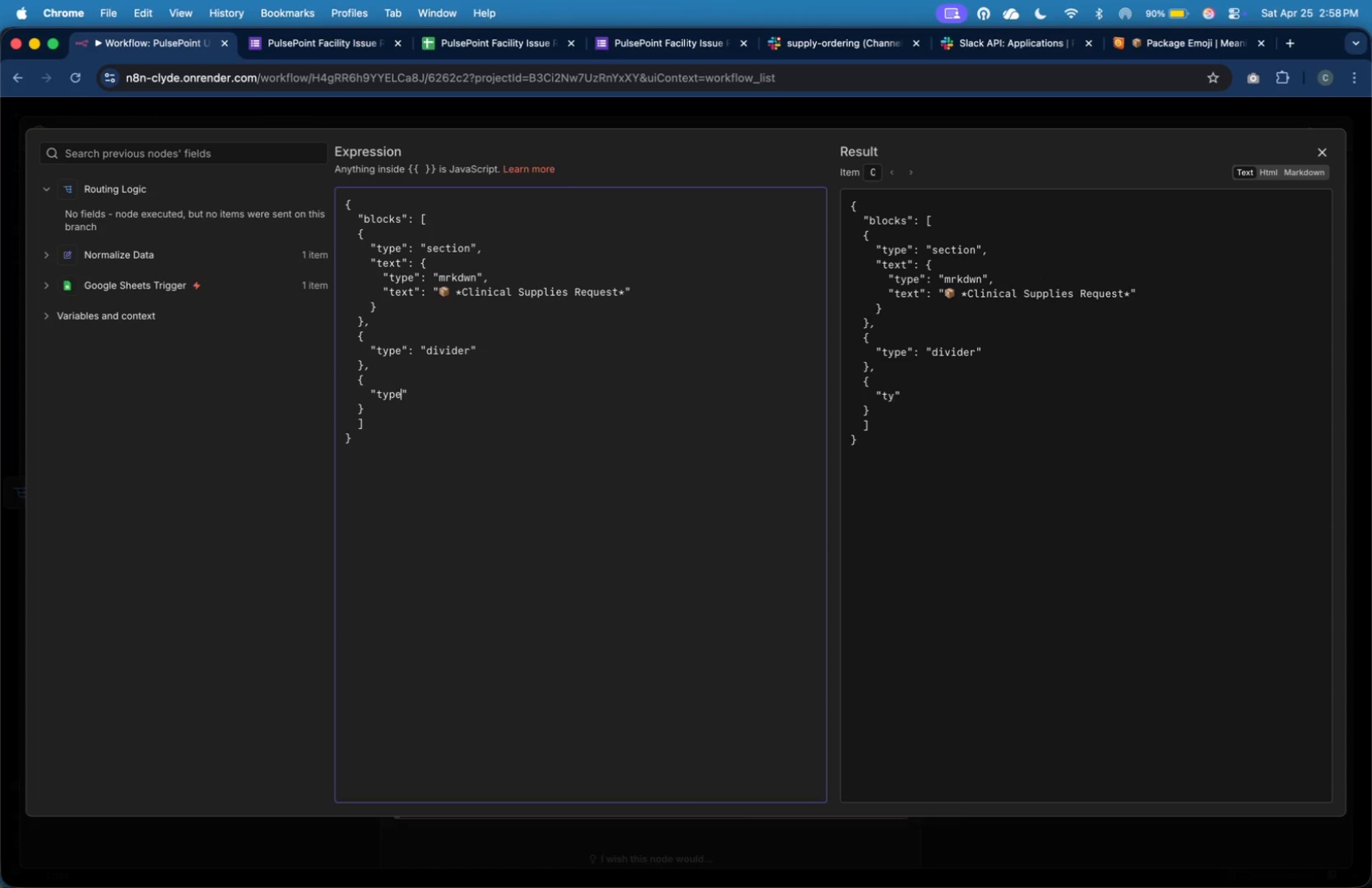 
key(ArrowRight)
 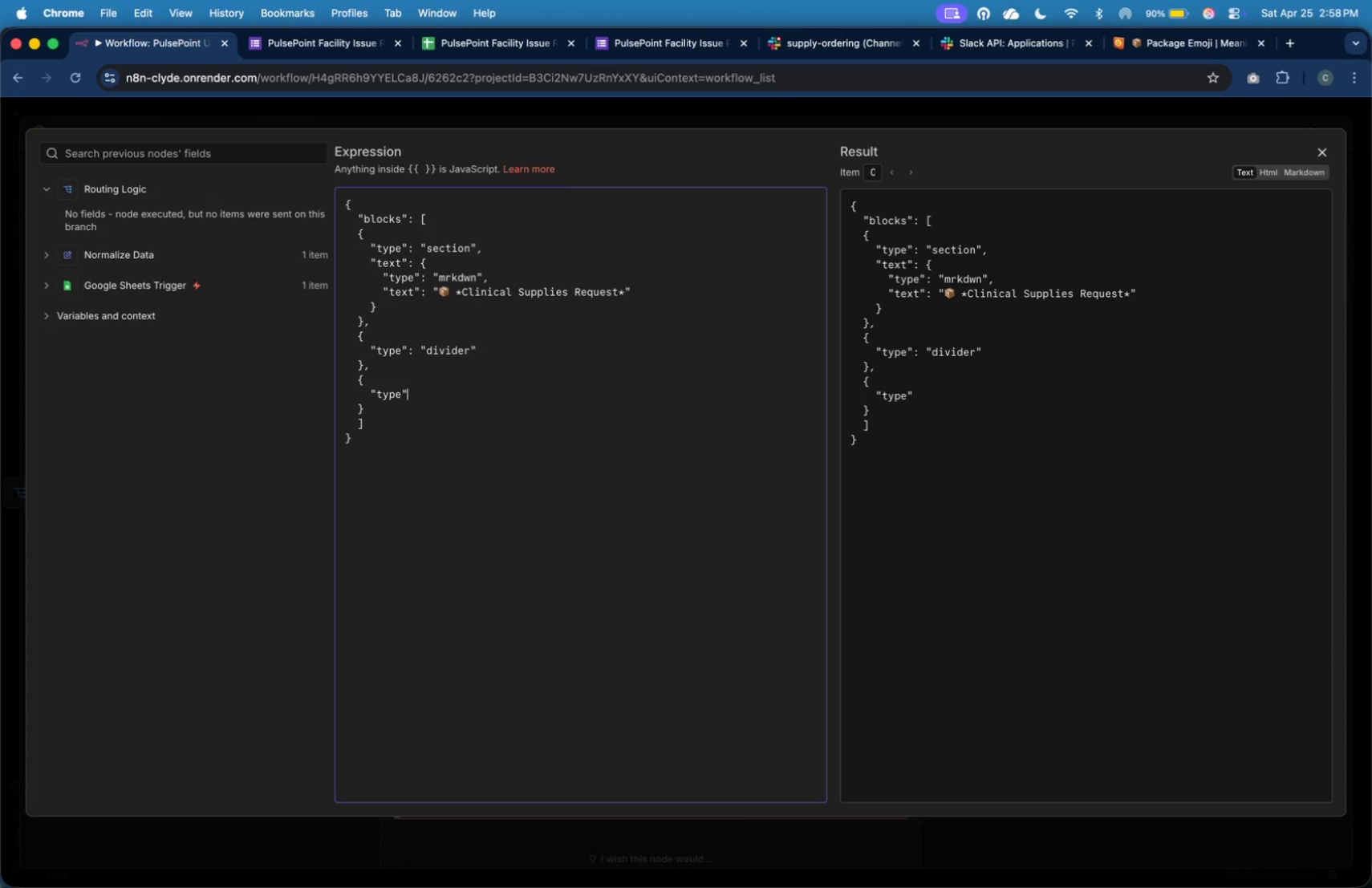 
type(: "section)
 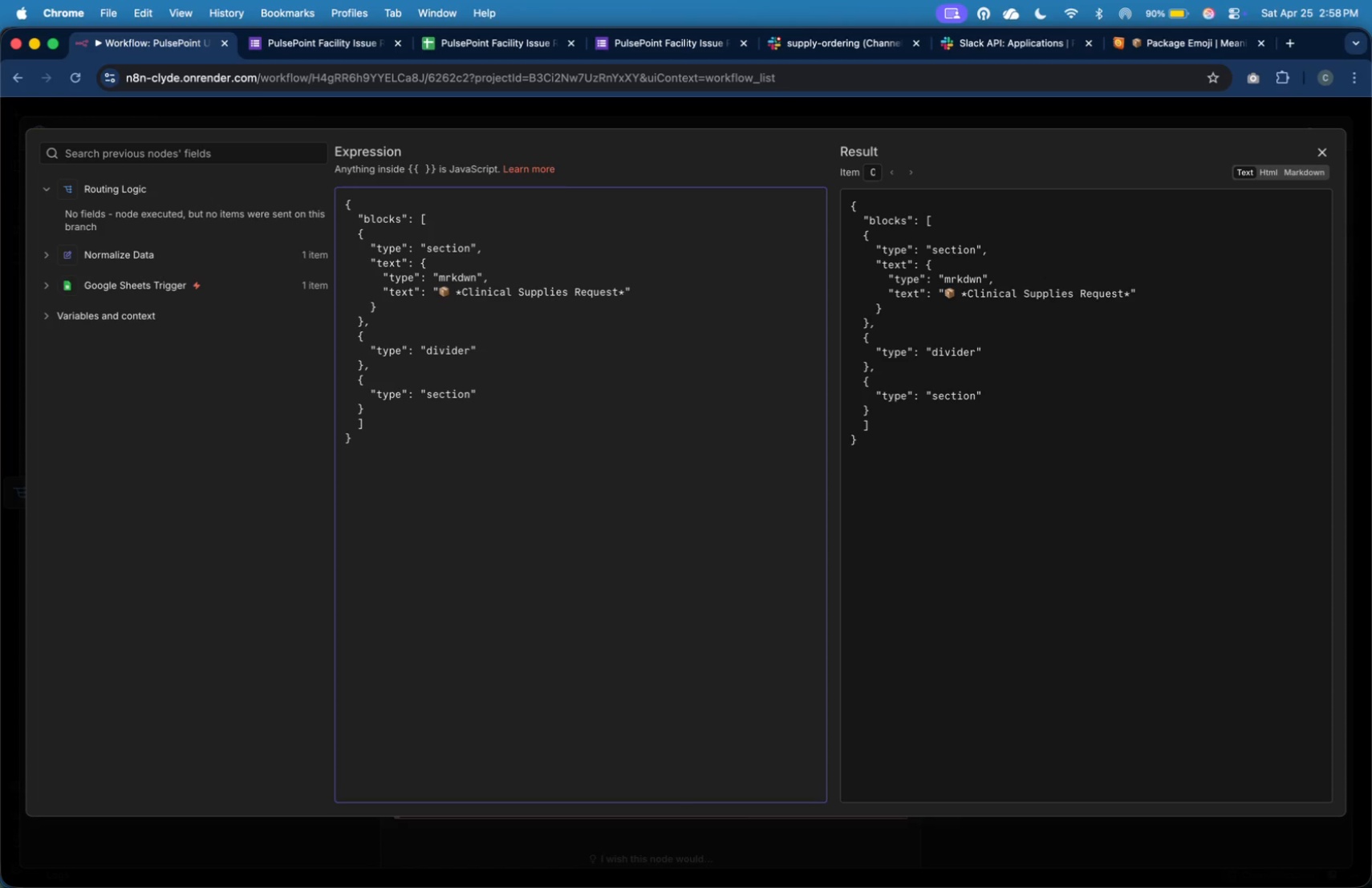 
key(ArrowRight)
 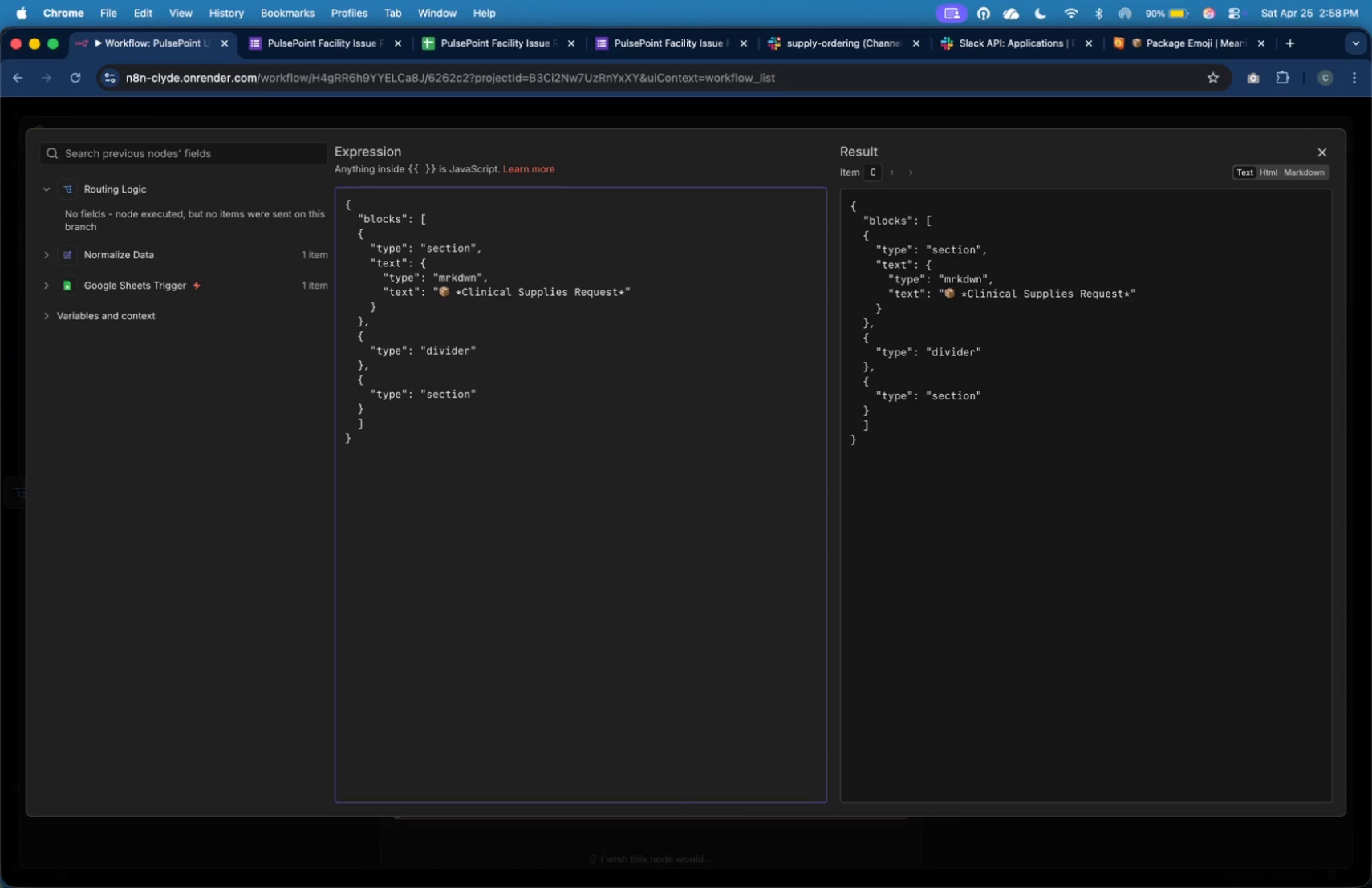 
key(Comma)
 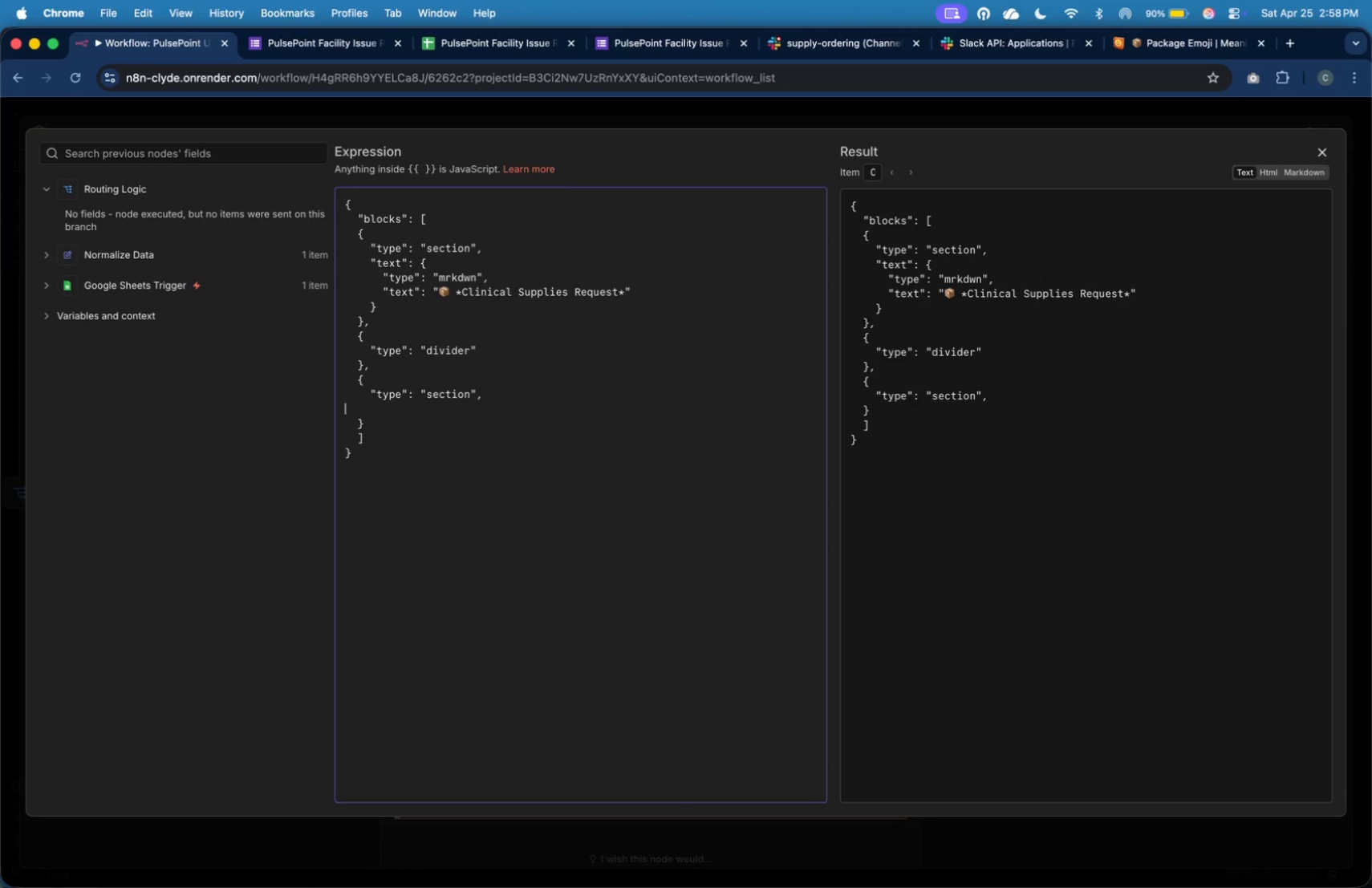 
key(Enter)
 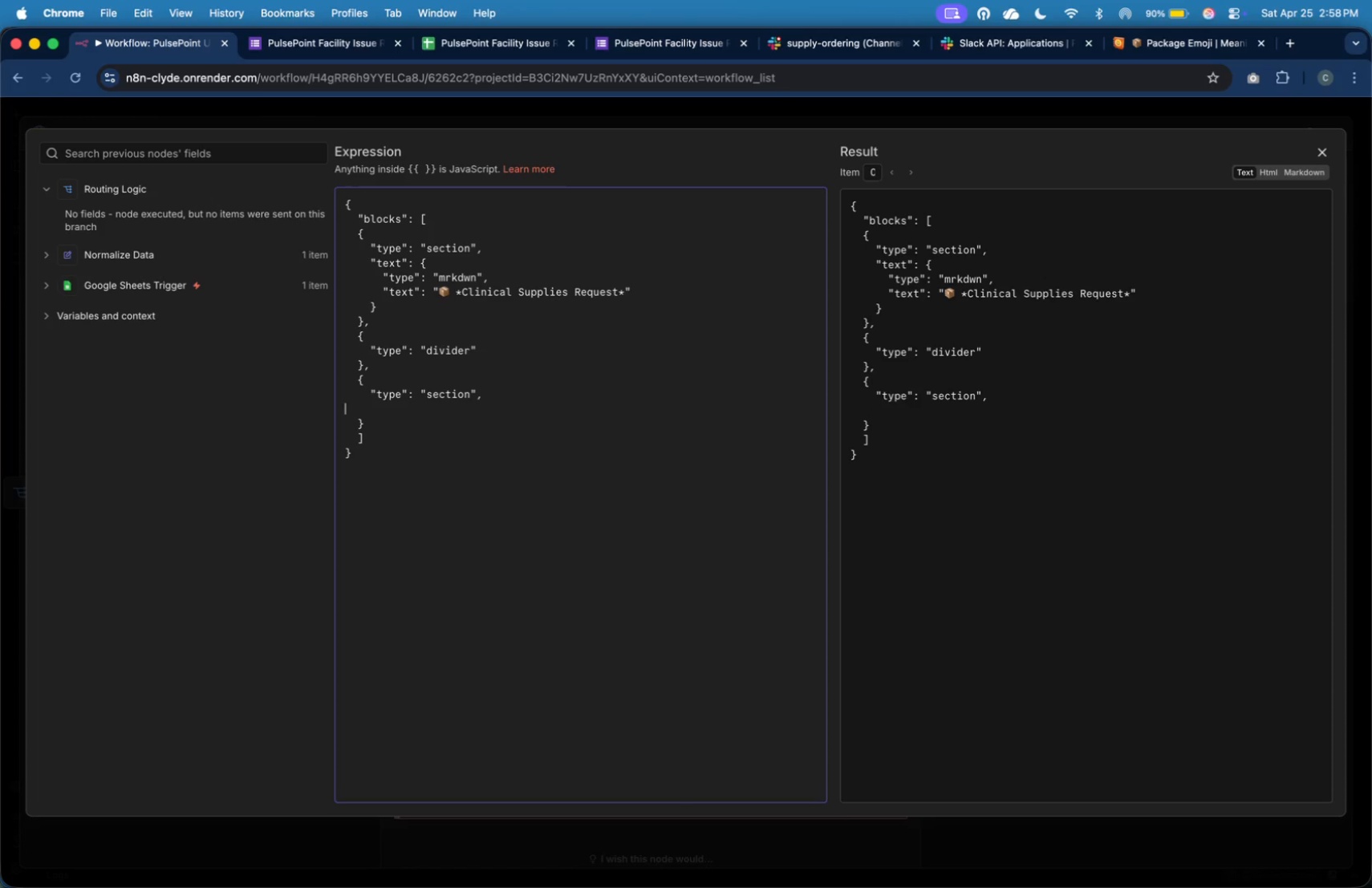 
key(Tab)
 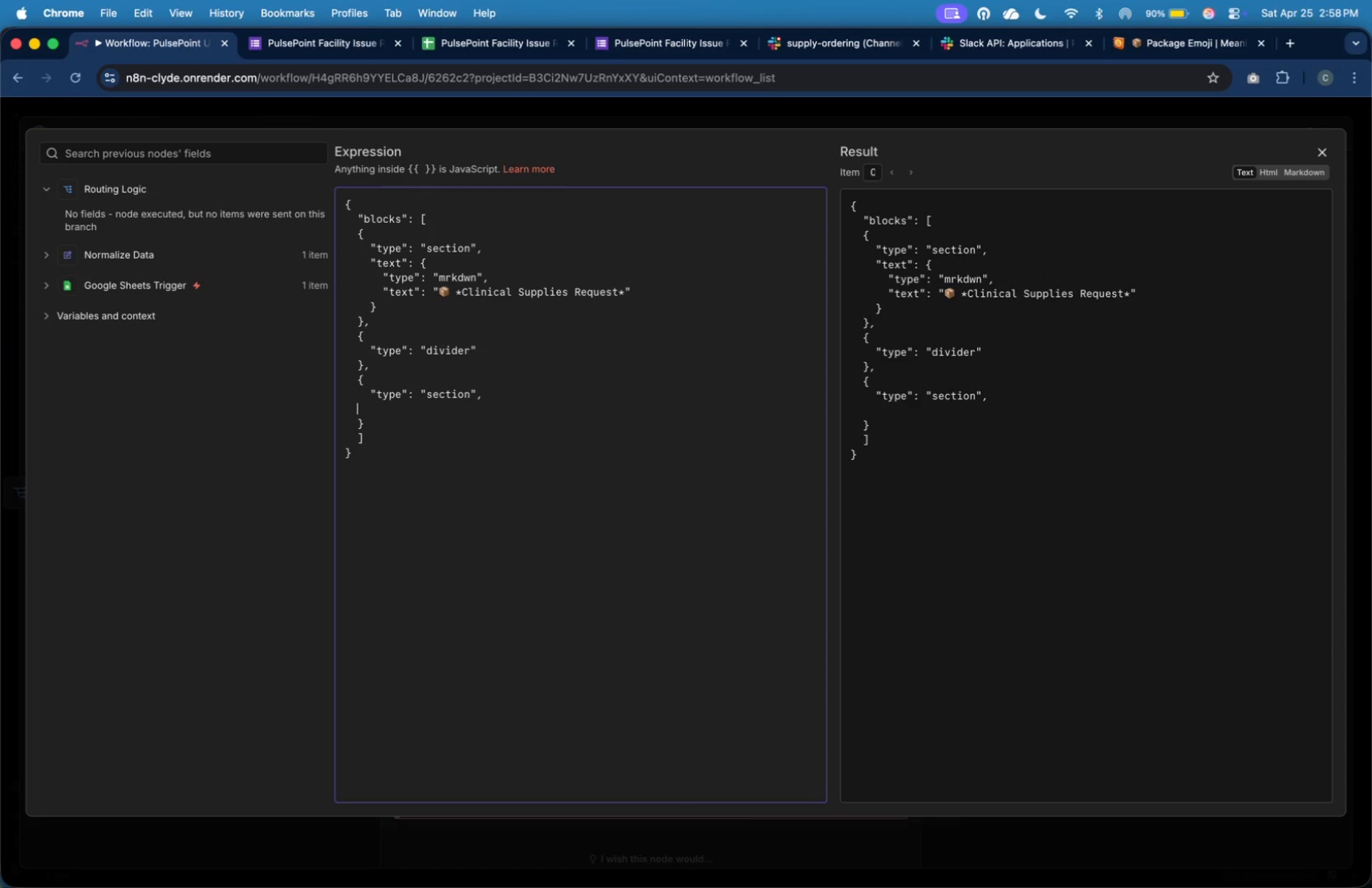 
key(Tab)
 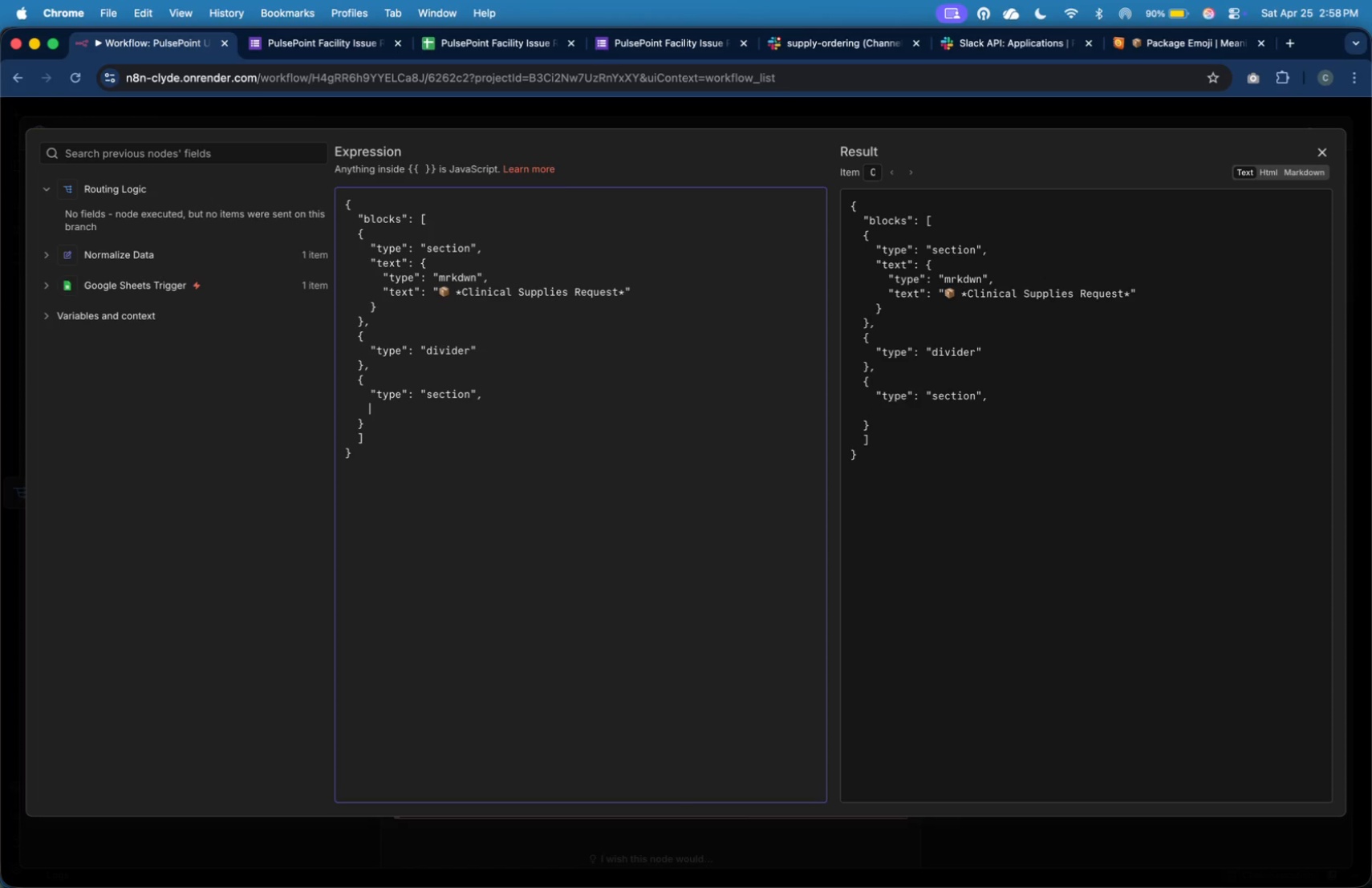 
key(Shift+Quote)
 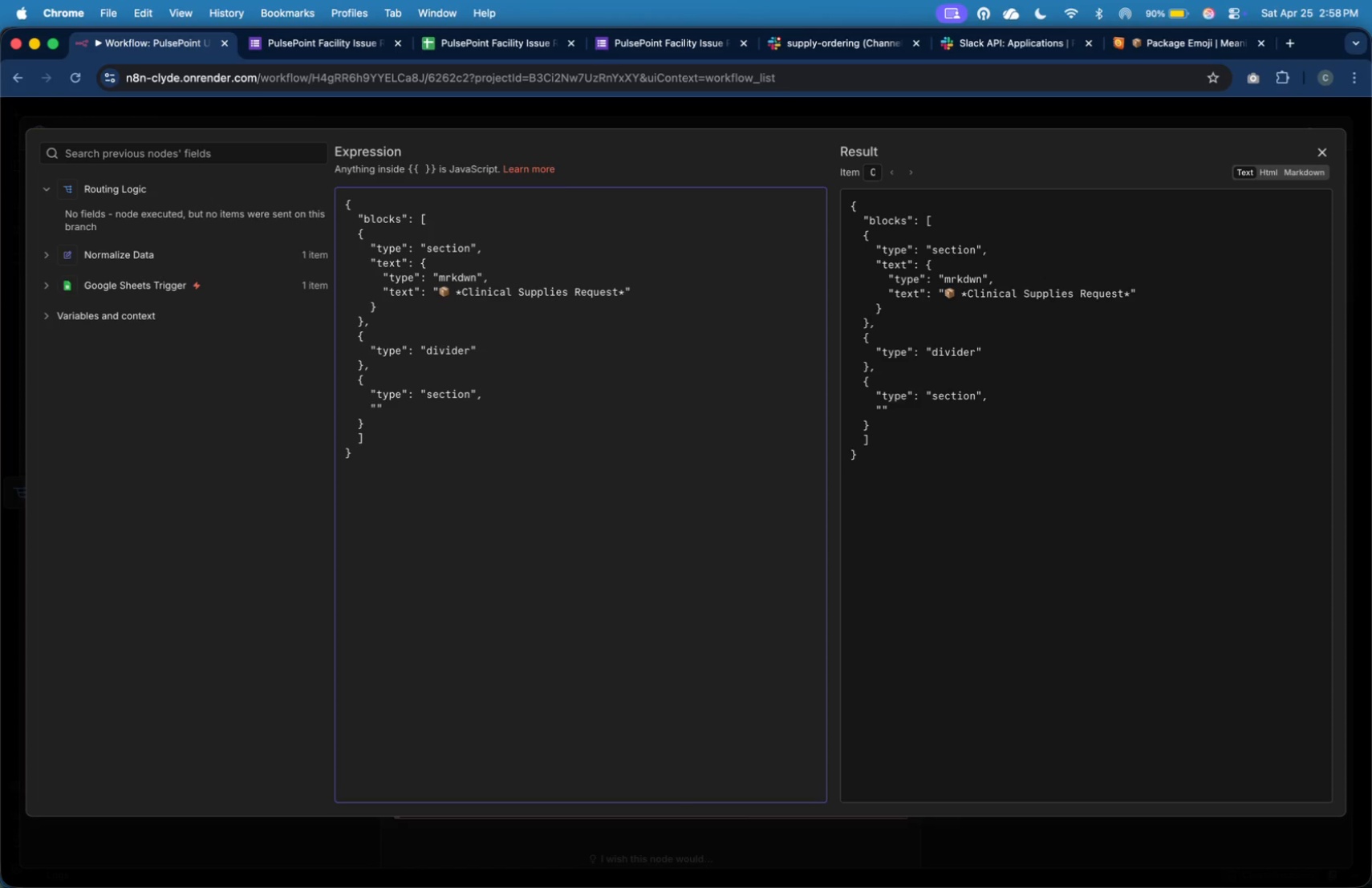 
wait(16.53)
 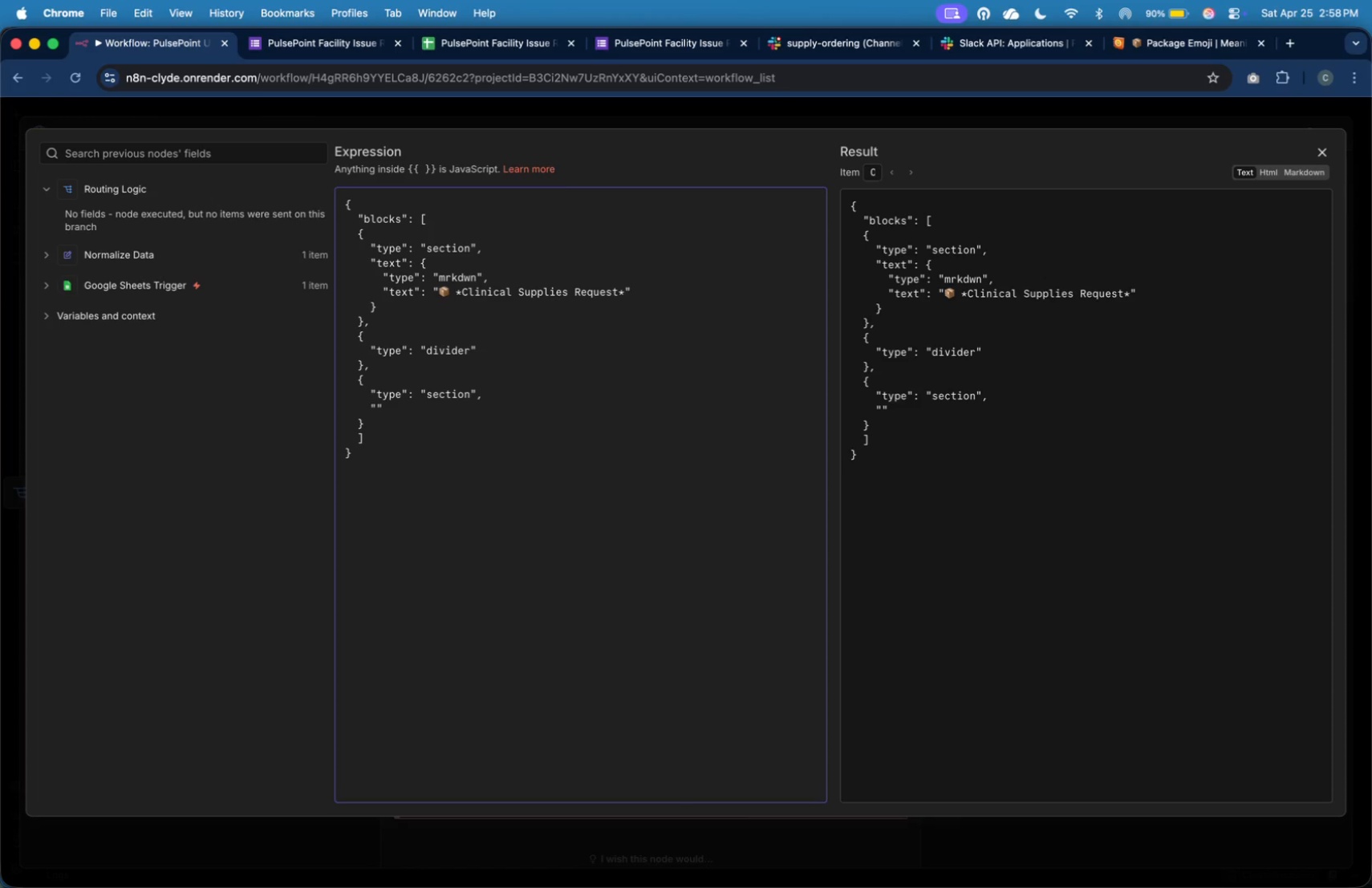 
type(fields)
 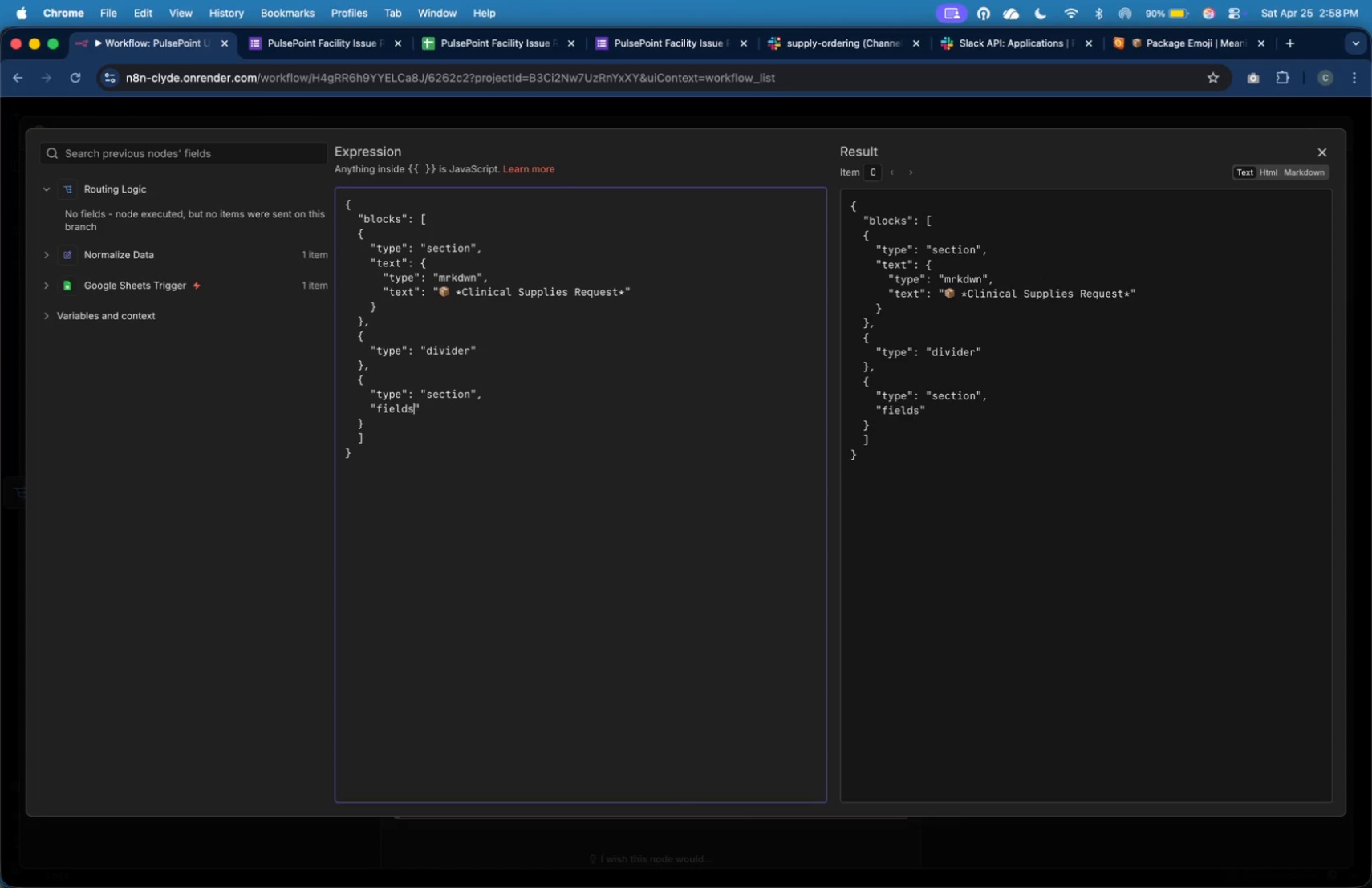 
key(ArrowRight)
 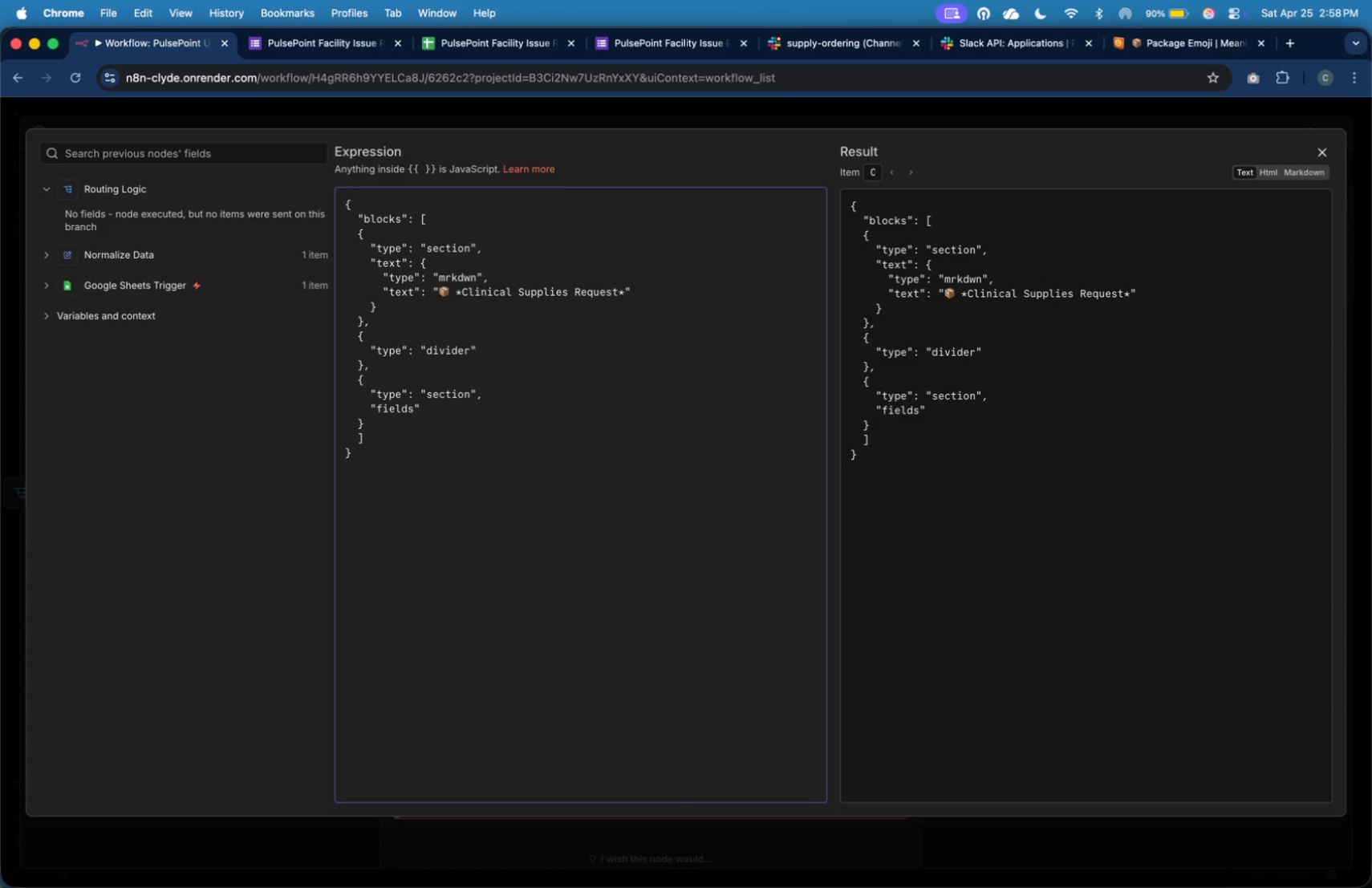 
key(Shift+Semicolon)
 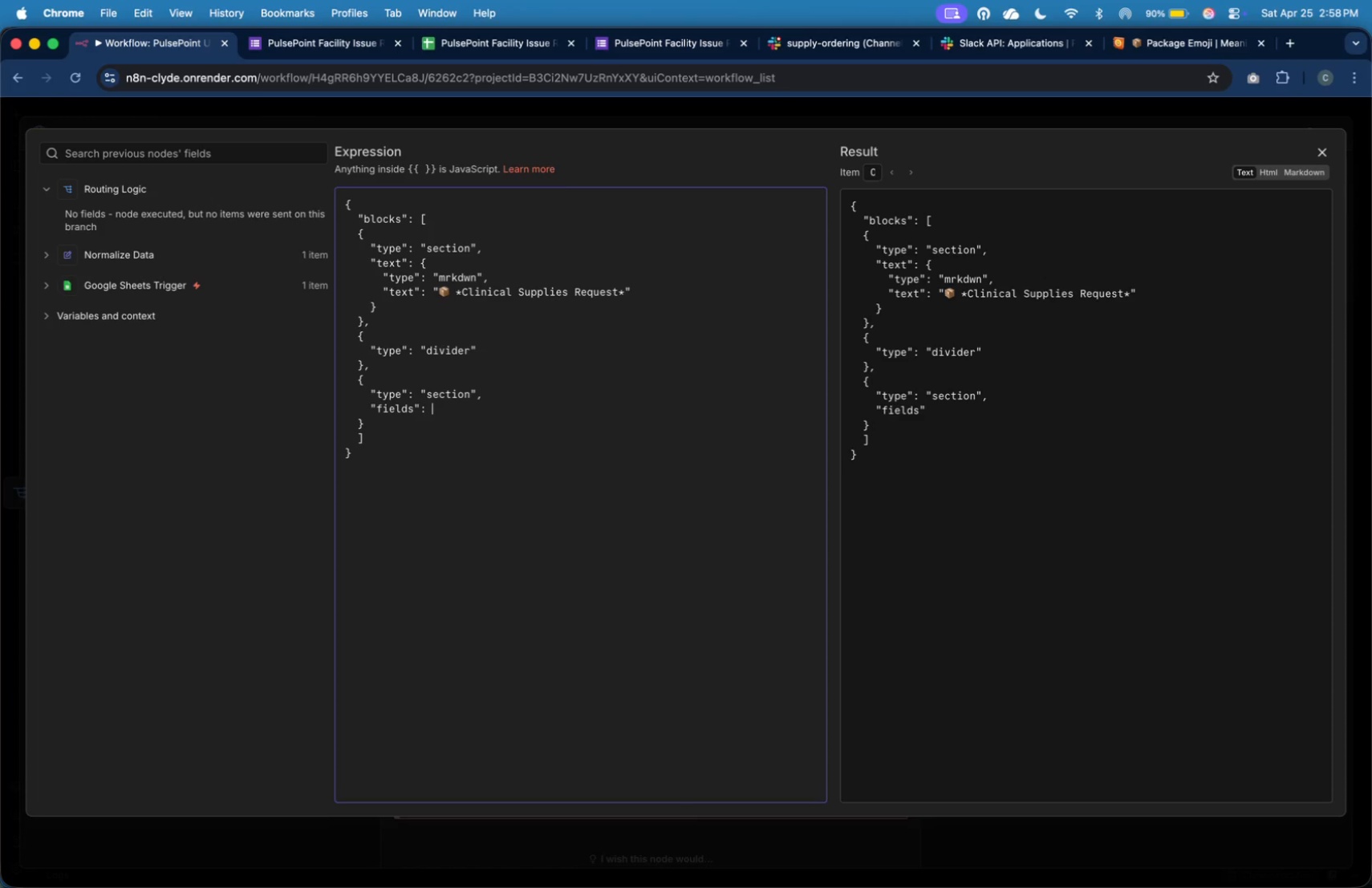 
key(Shift+Space)
 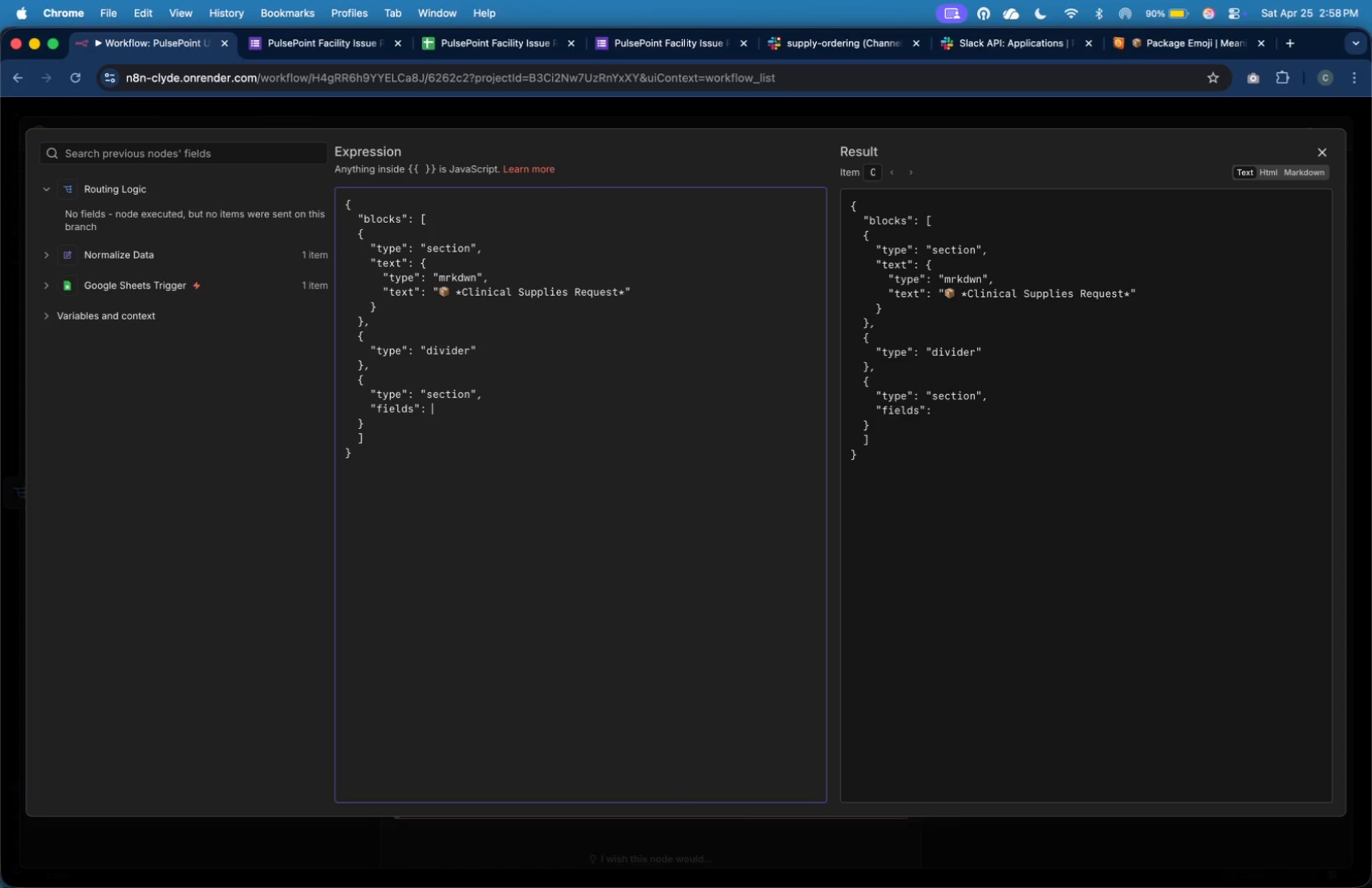 
key(BracketLeft)
 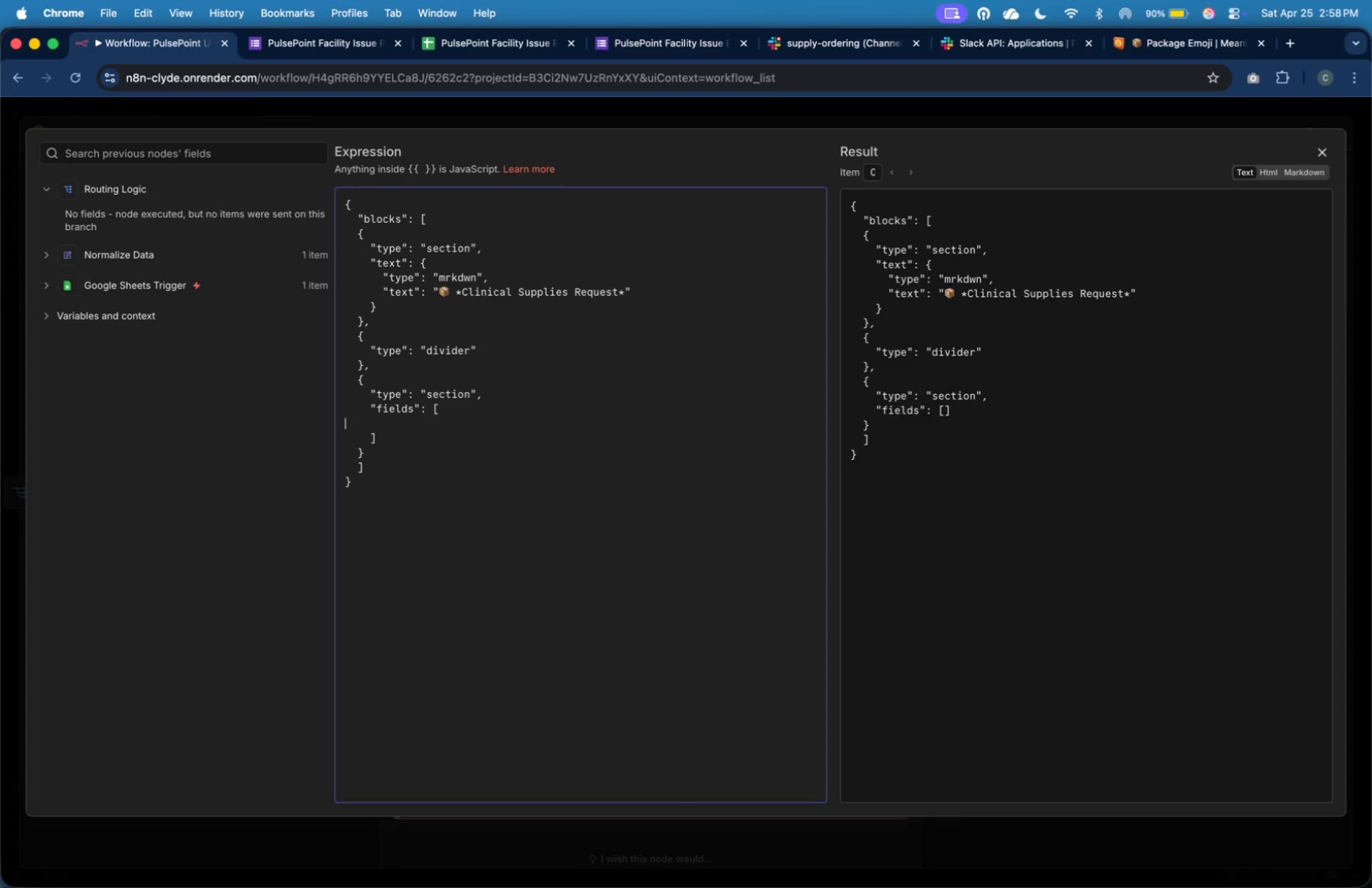 
key(Enter)
 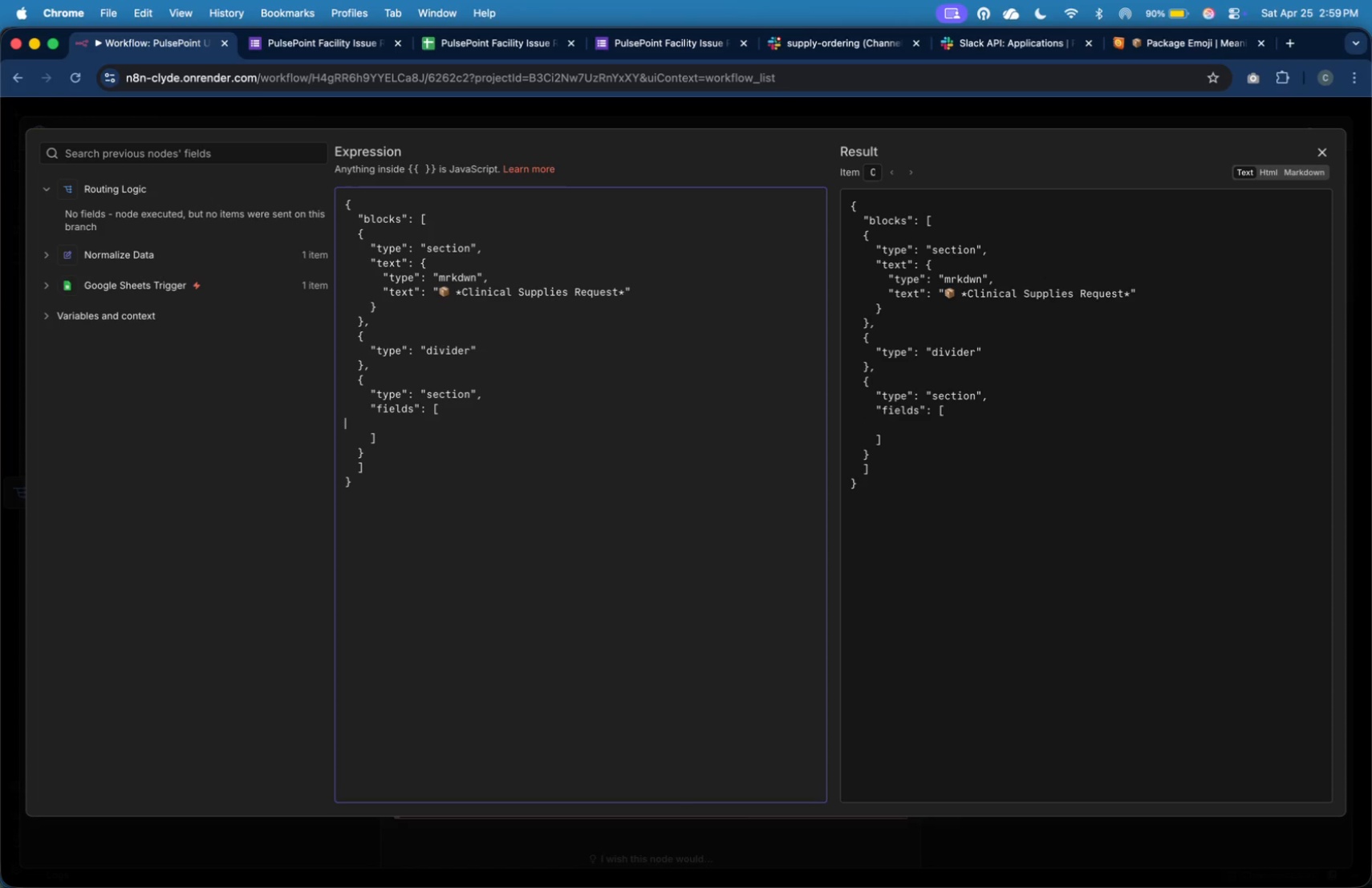 
key(Tab)
 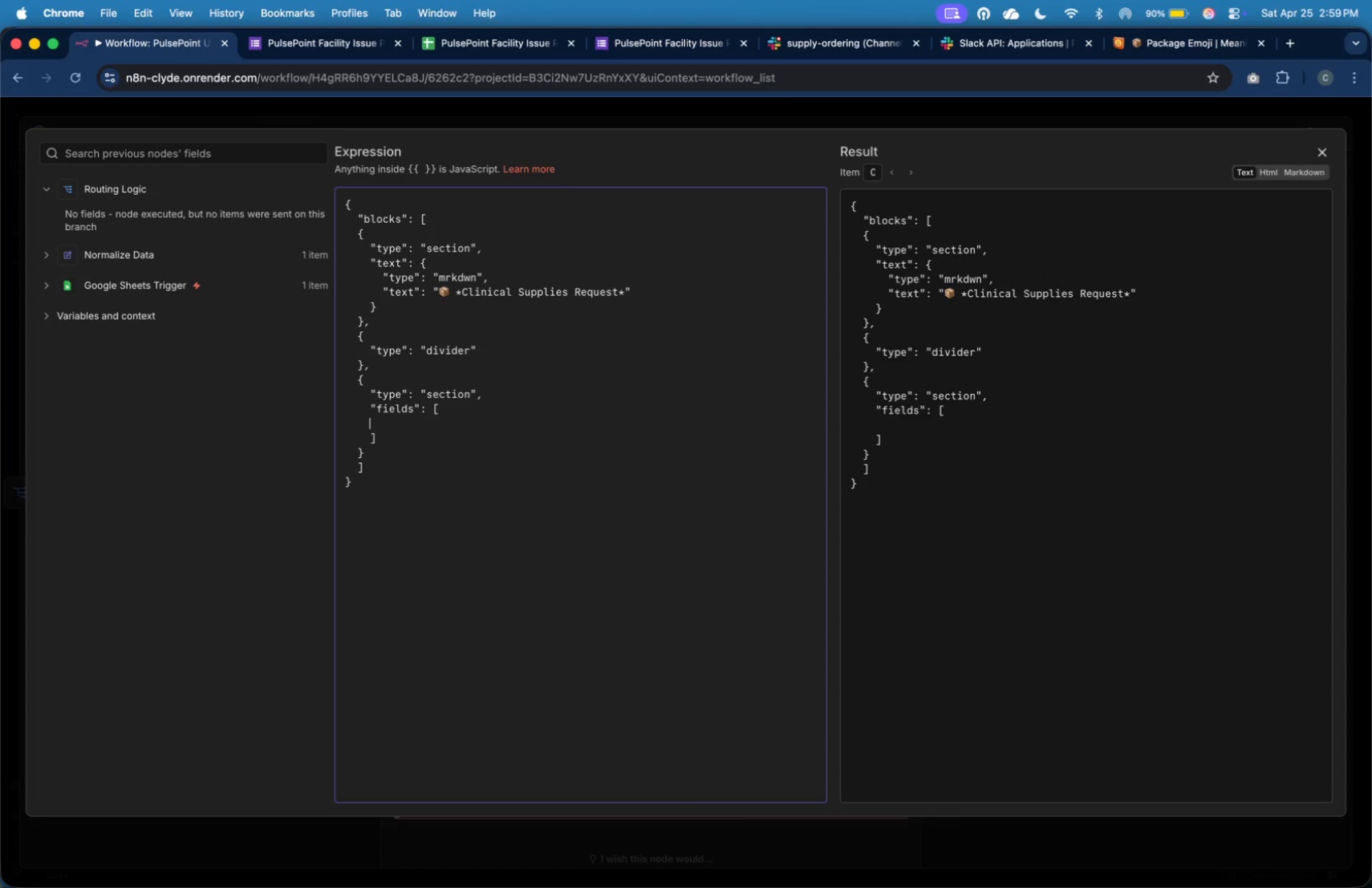 
key(Tab)
 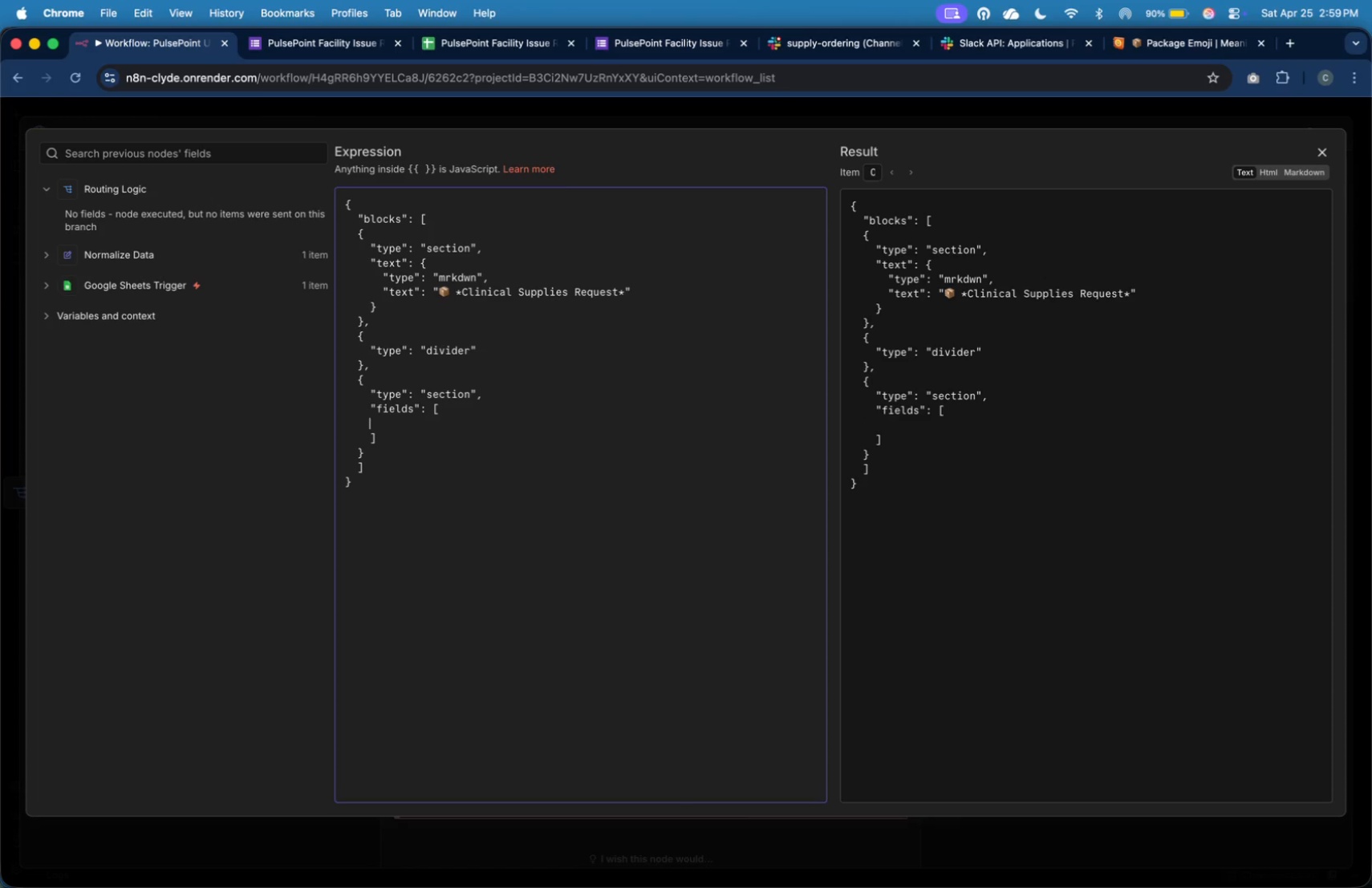 
key(Tab)
 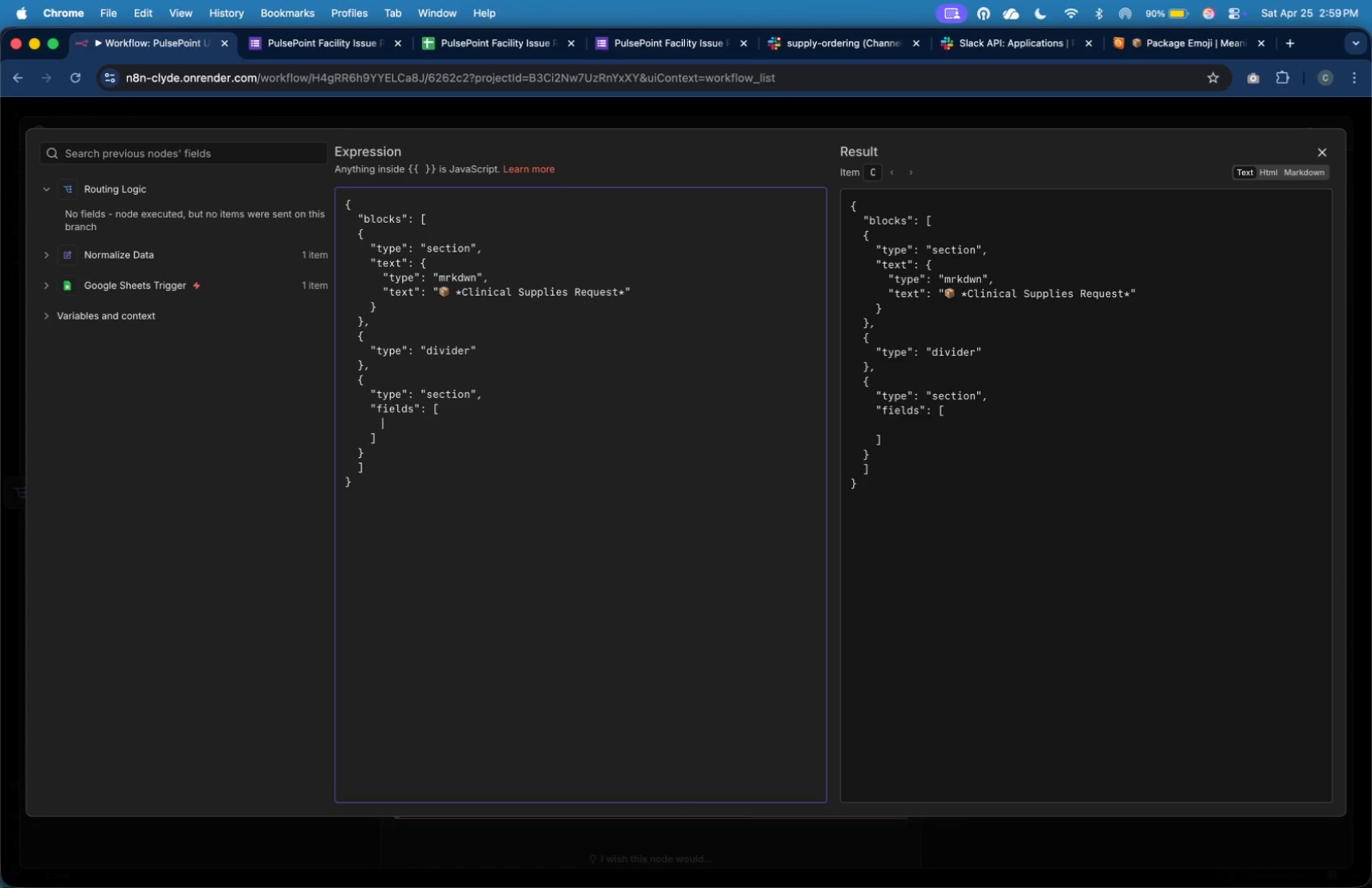 
key(Shift+BracketLeft)
 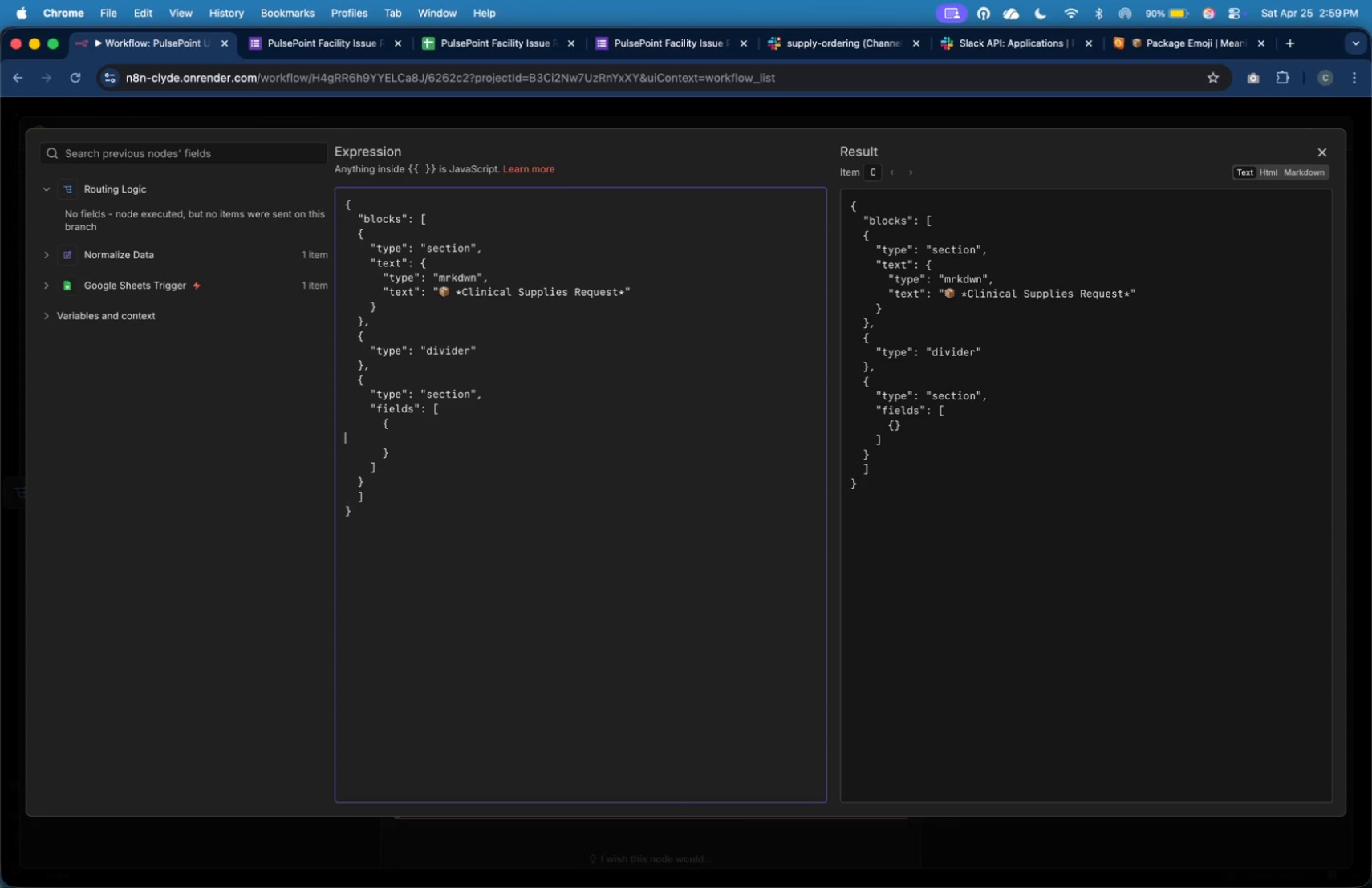 
key(Enter)
 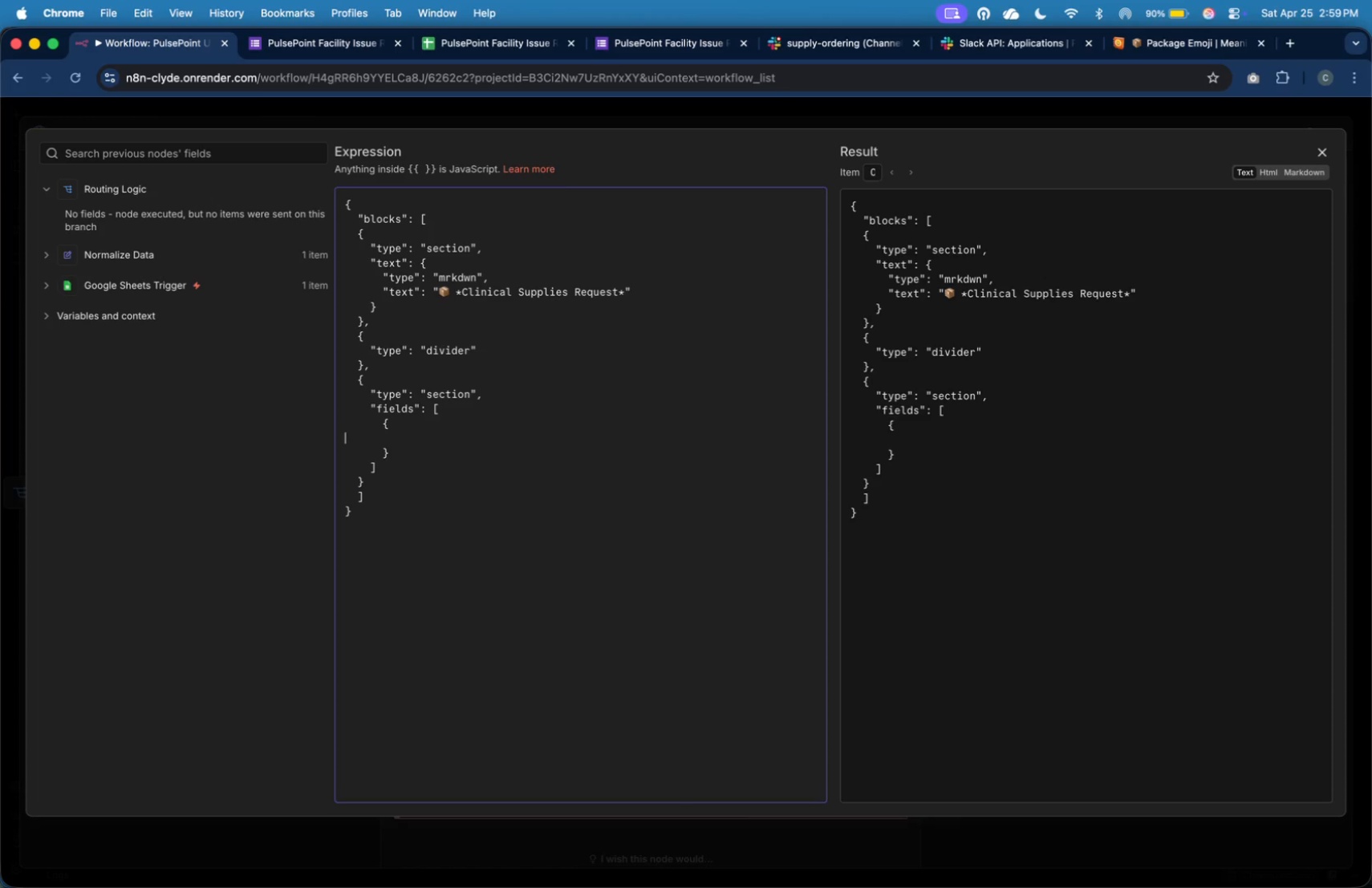 
key(Tab)
key(Tab)
key(Tab)
key(Tab)
type("tye)
key(Backspace)
type(pe)
 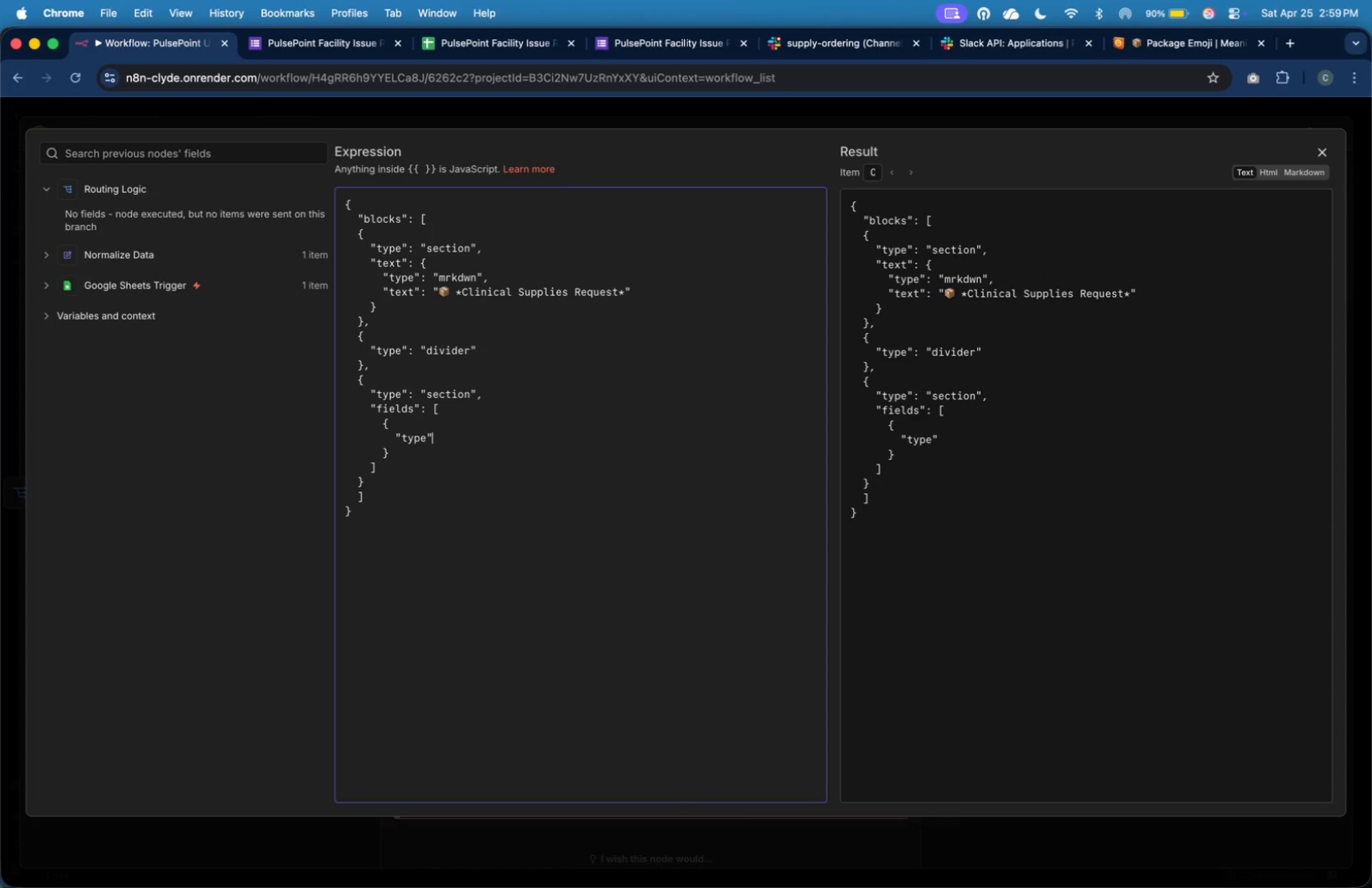 
 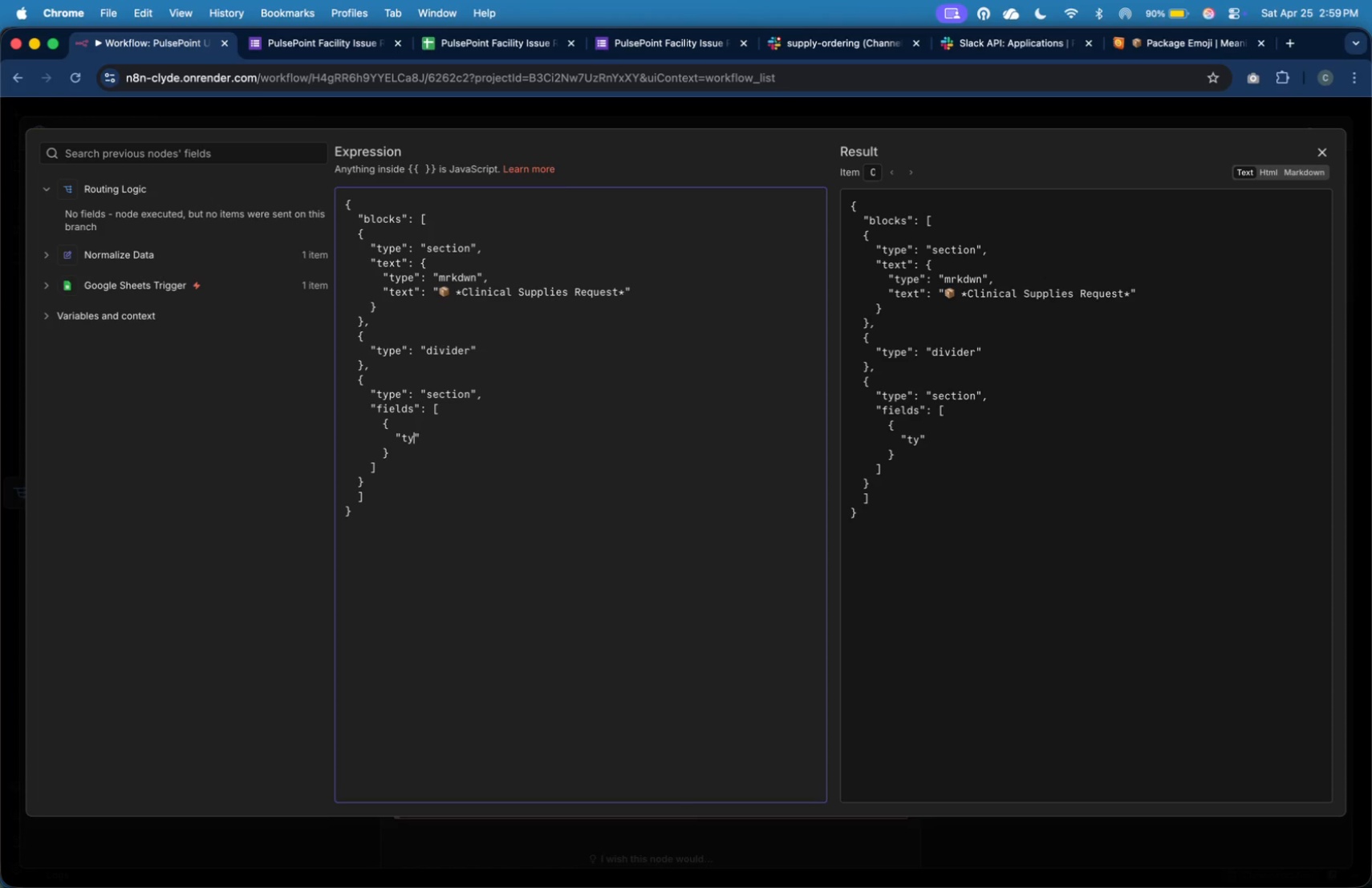 
key(ArrowRight)
 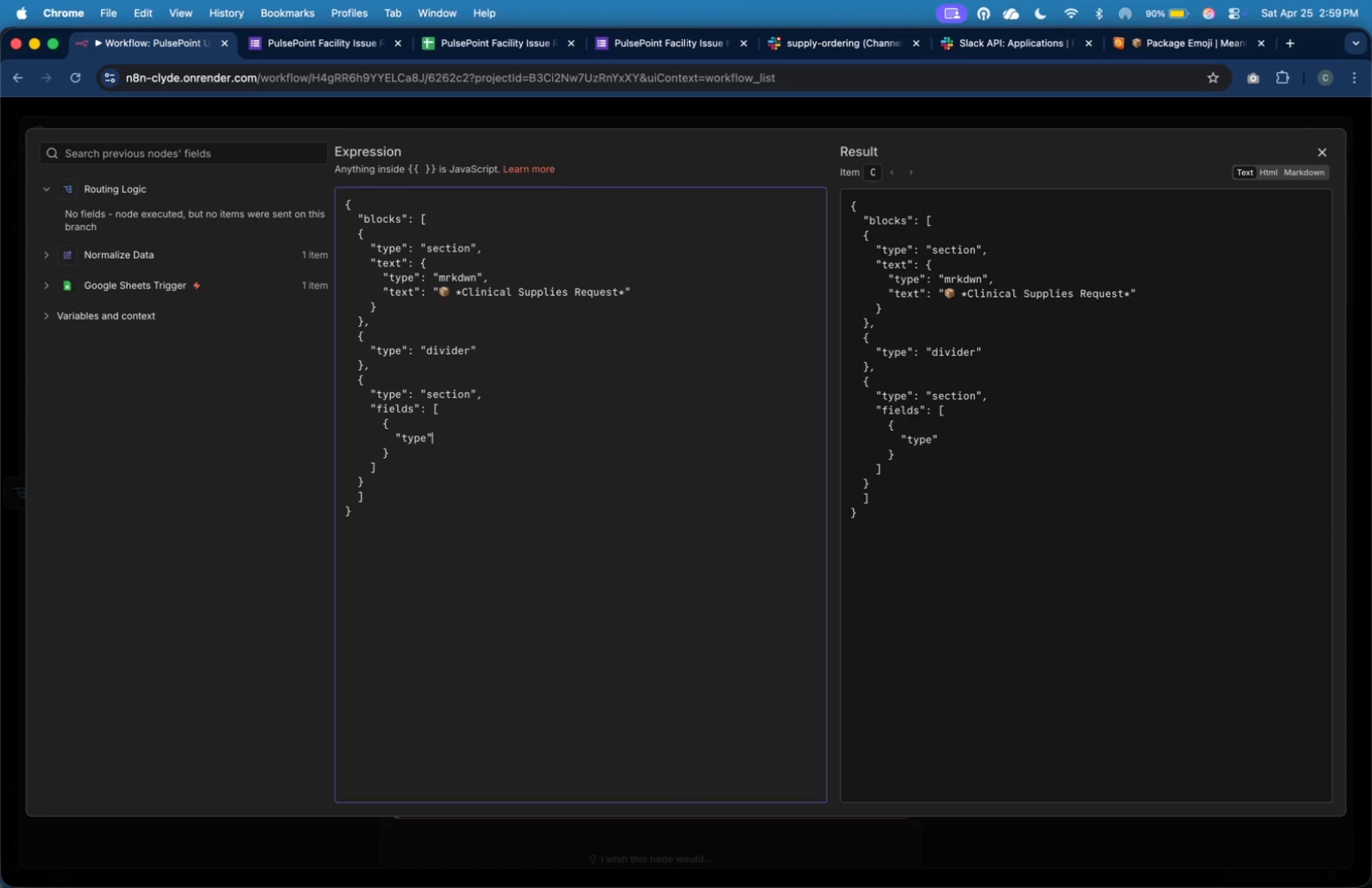 
key(Shift+Semicolon)
 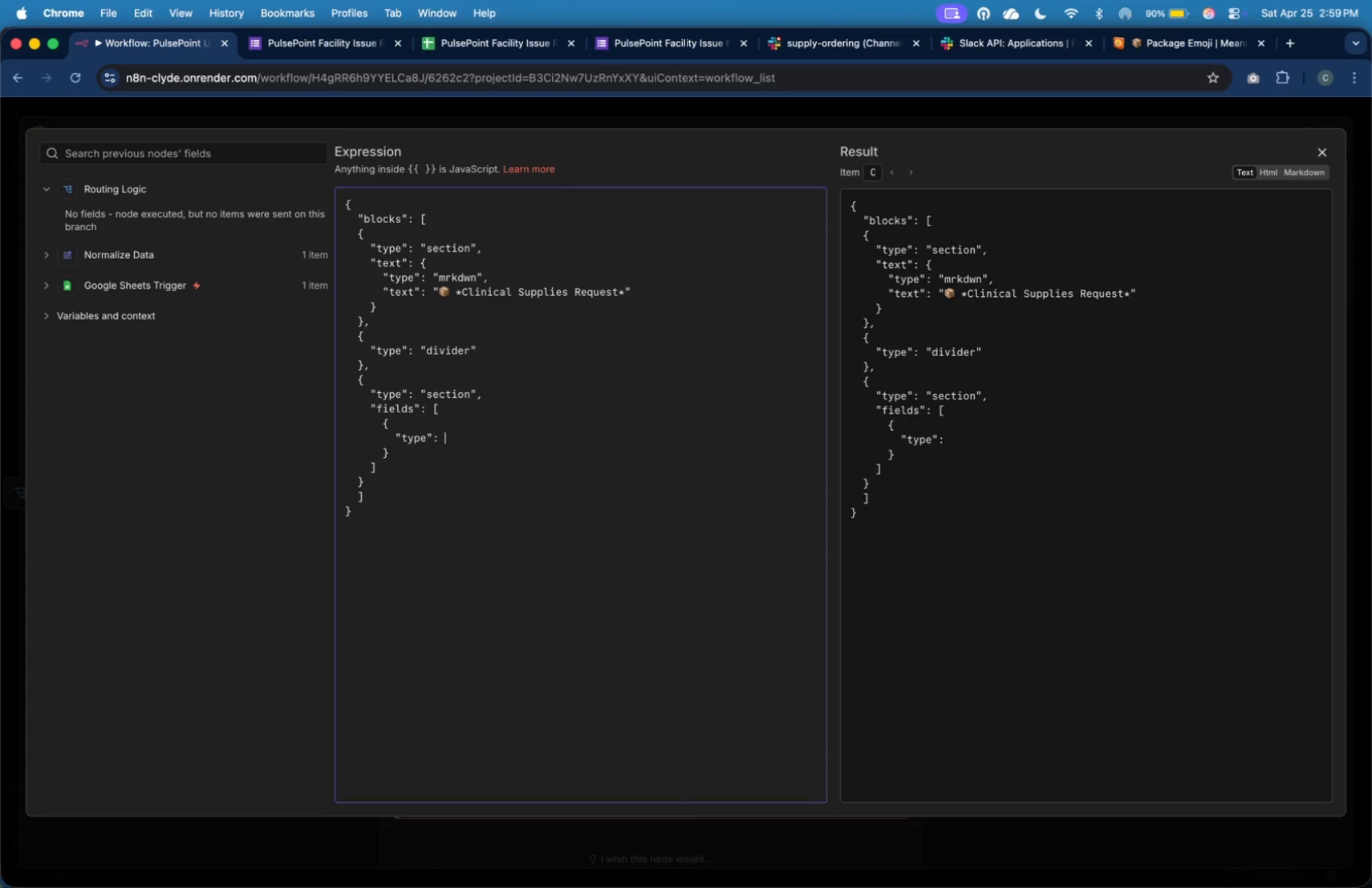 
key(Shift+Space)
 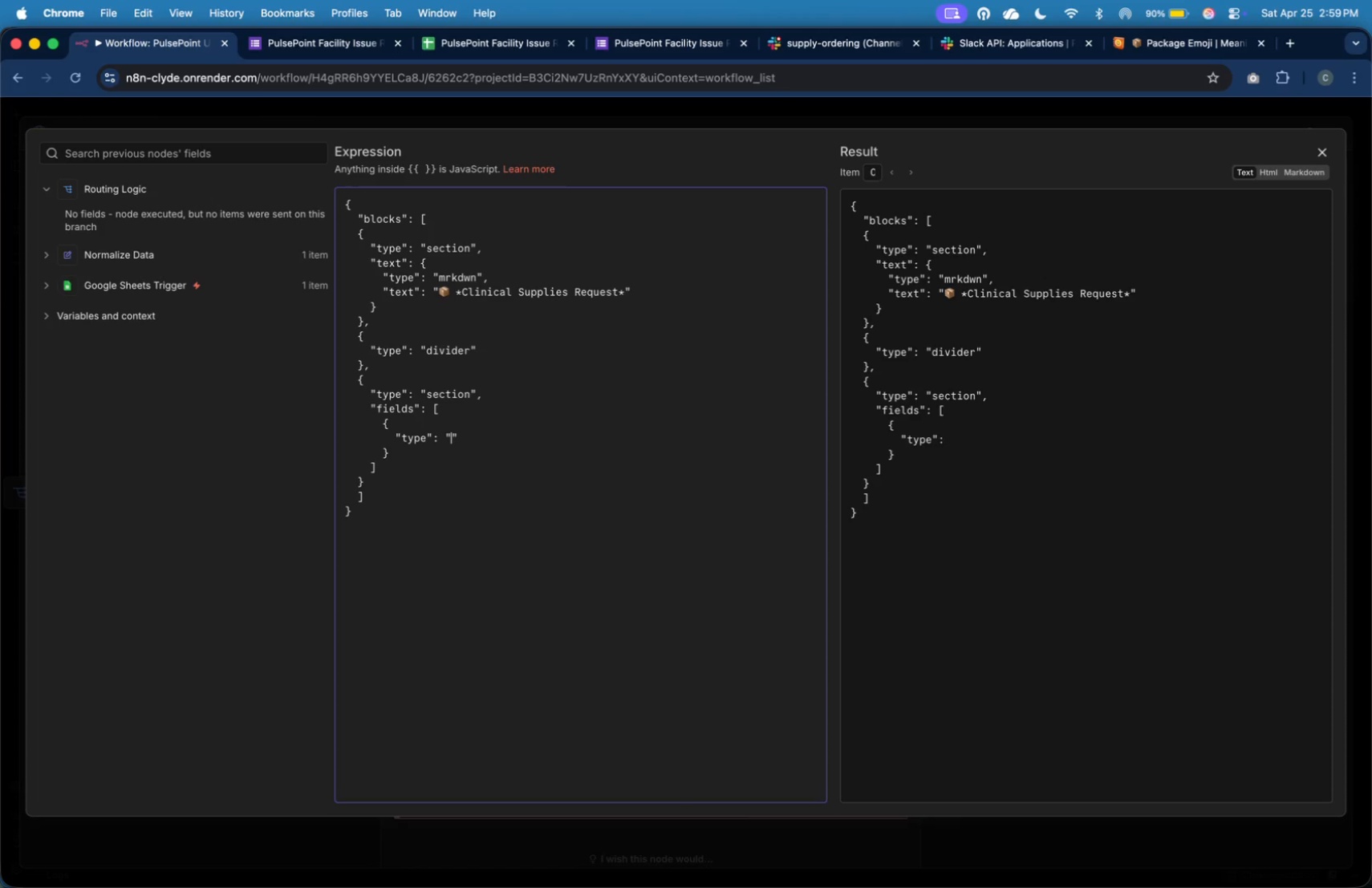 
key(Shift+Quote)
 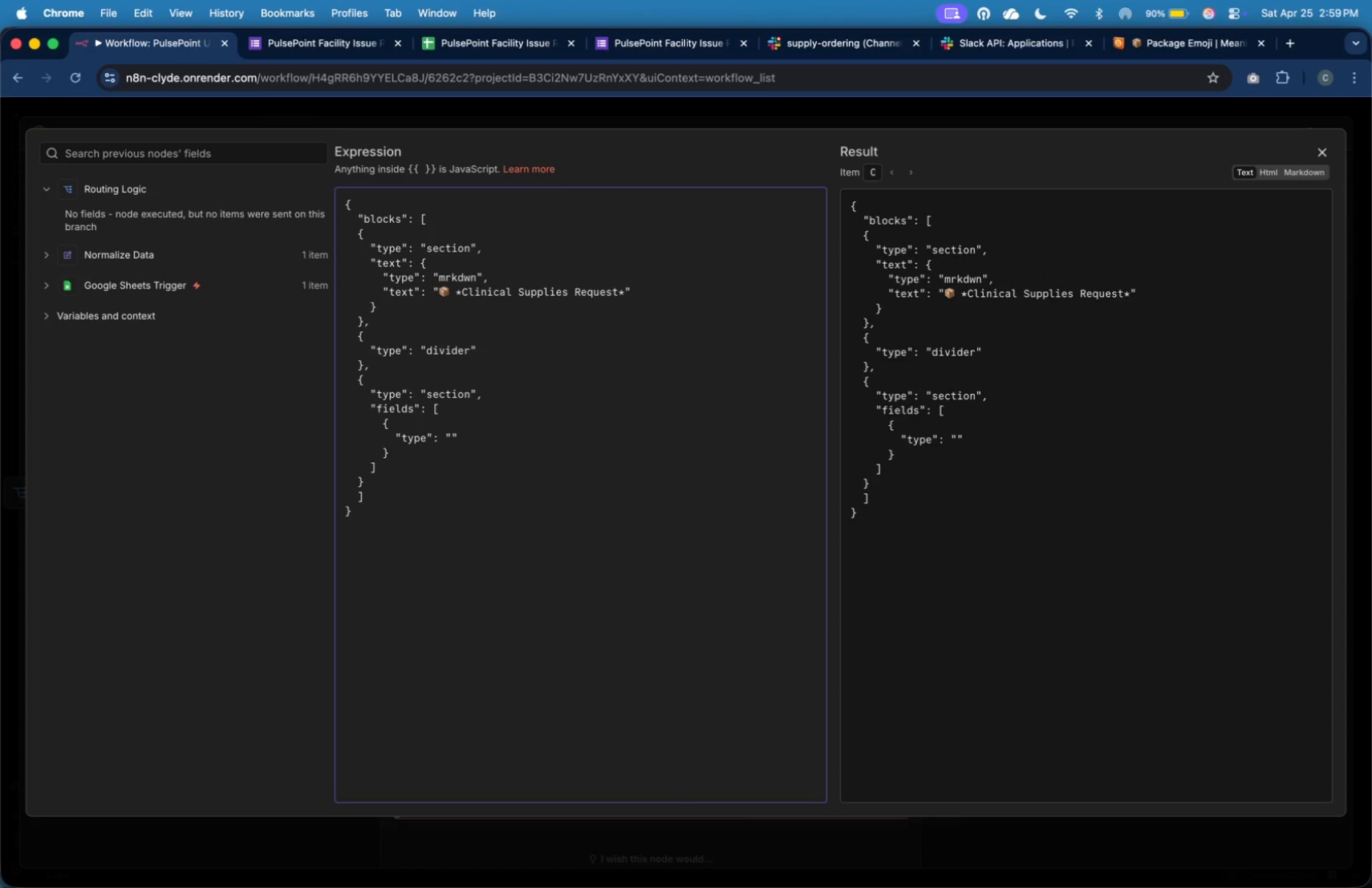 
wait(8.63)
 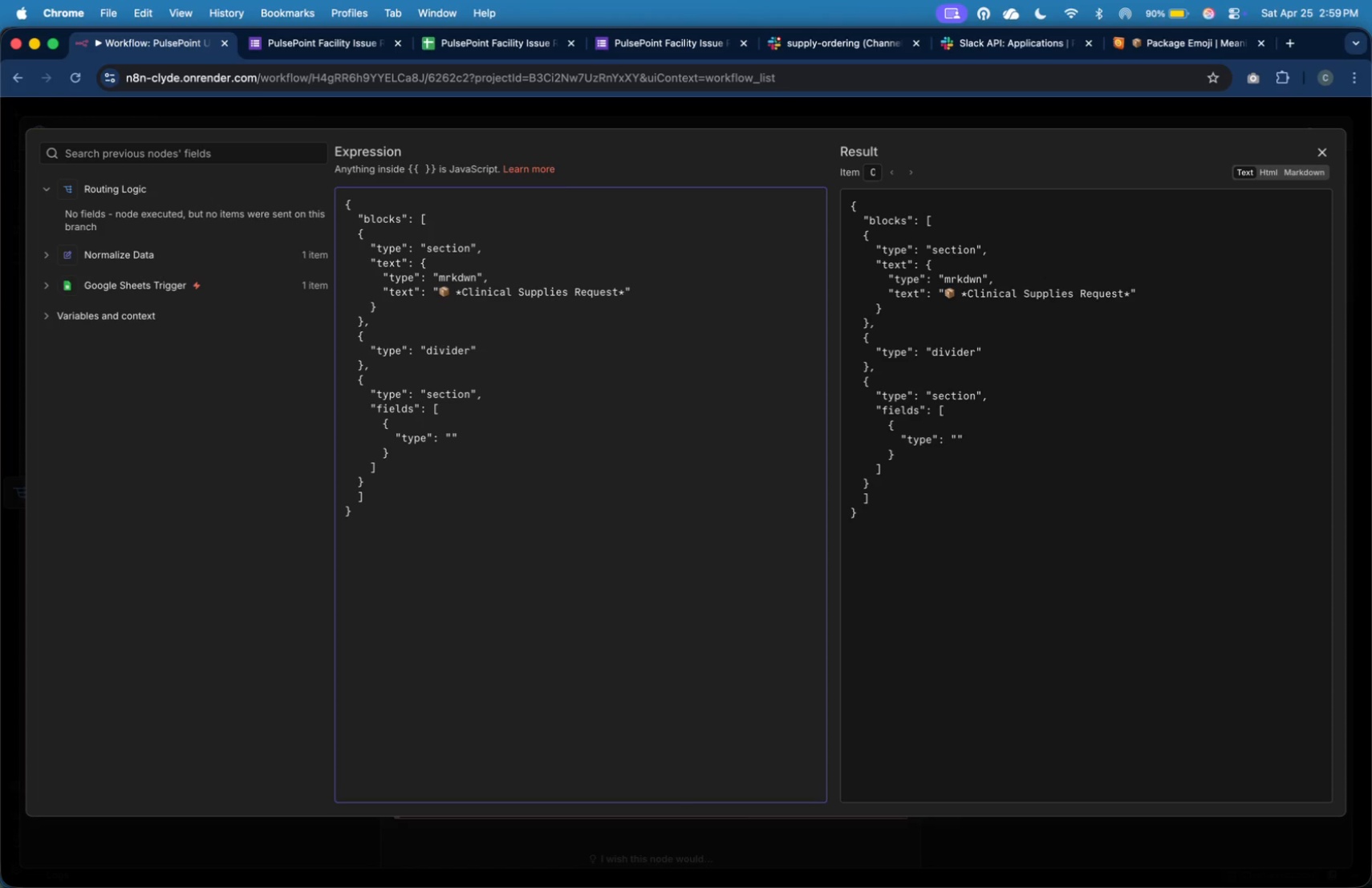 
type(mrkdwn)
 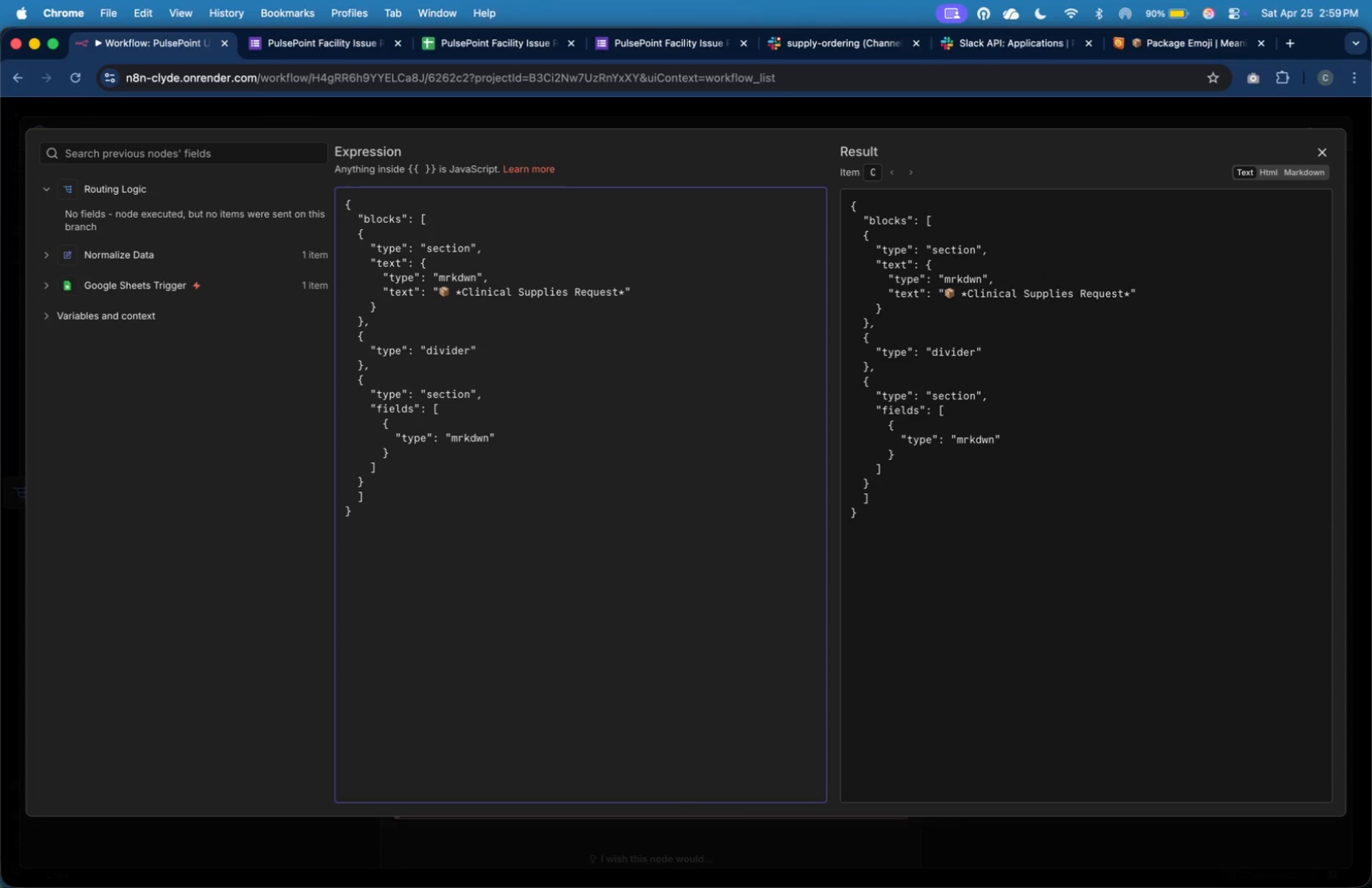 
key(ArrowRight)
 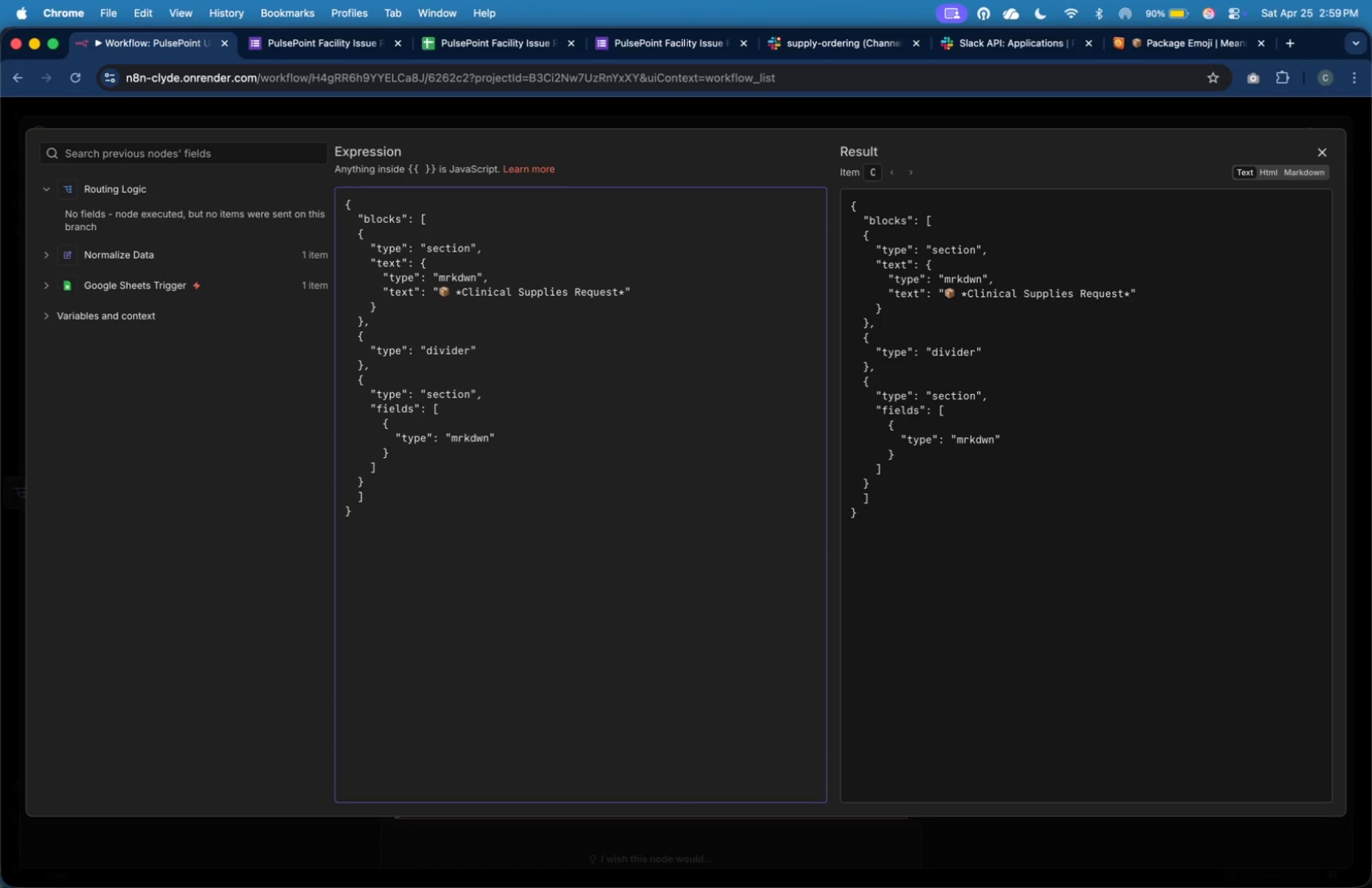 
key(Comma)
 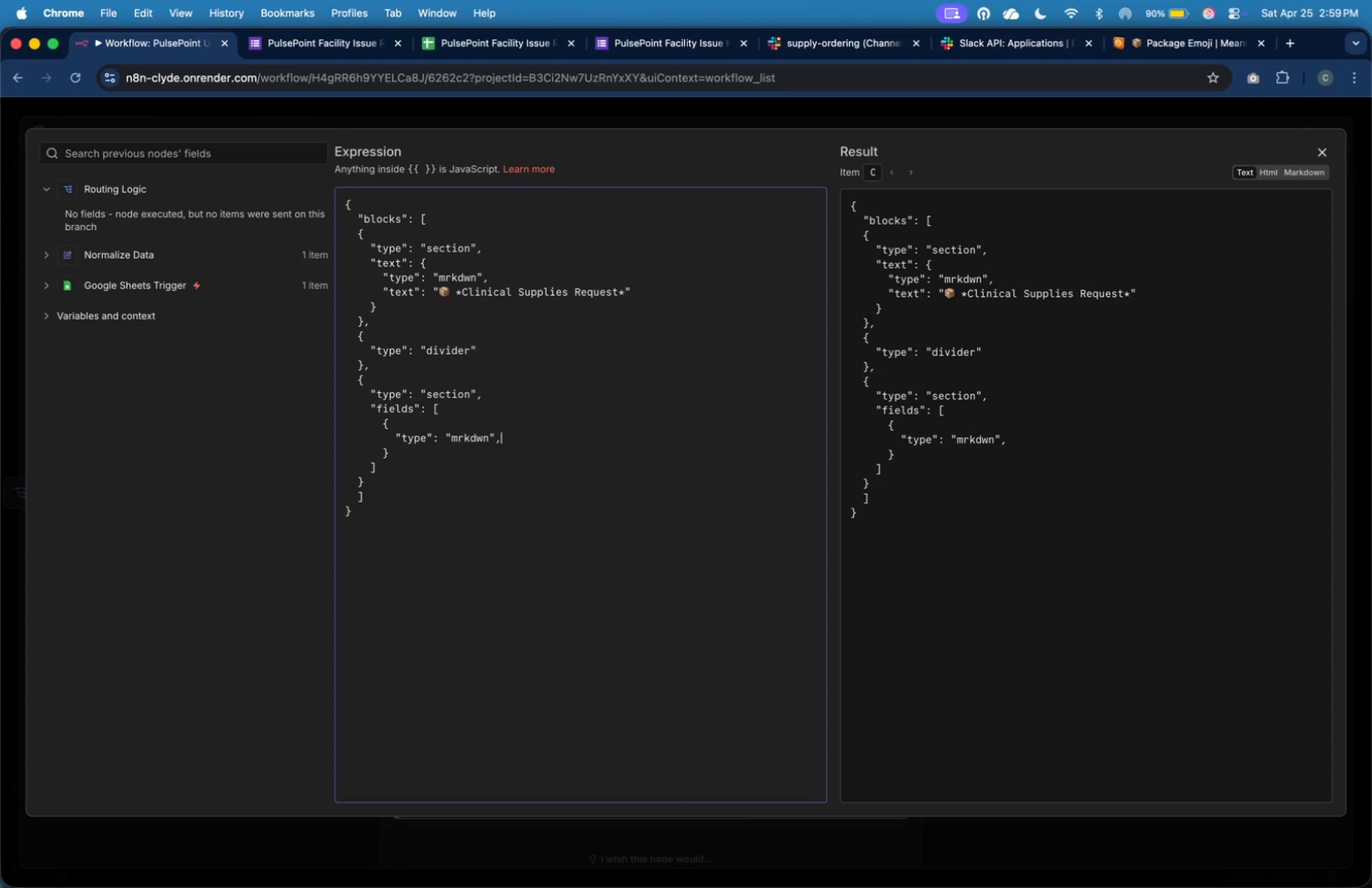 
key(Enter)
 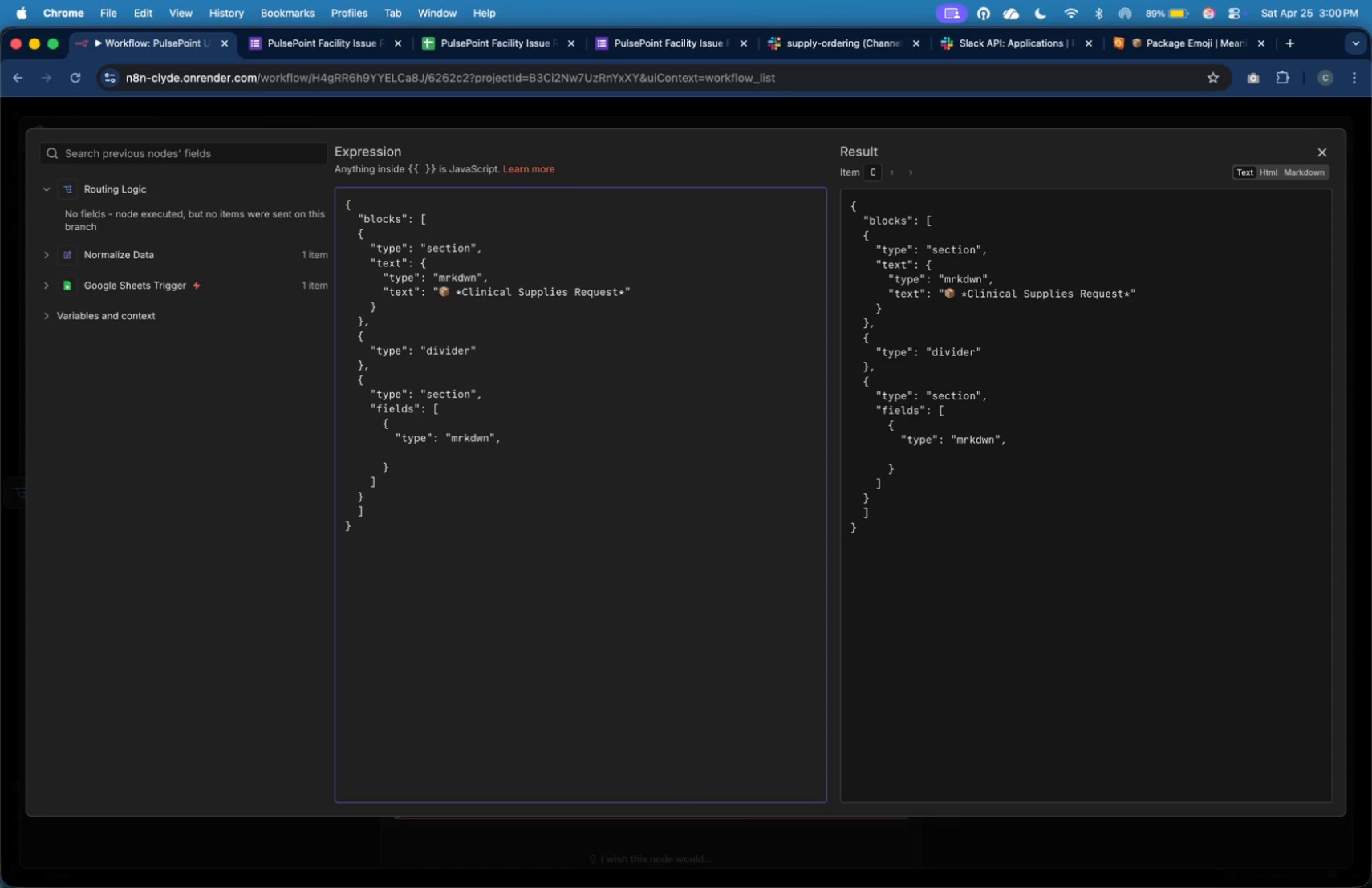 
wait(54.61)
 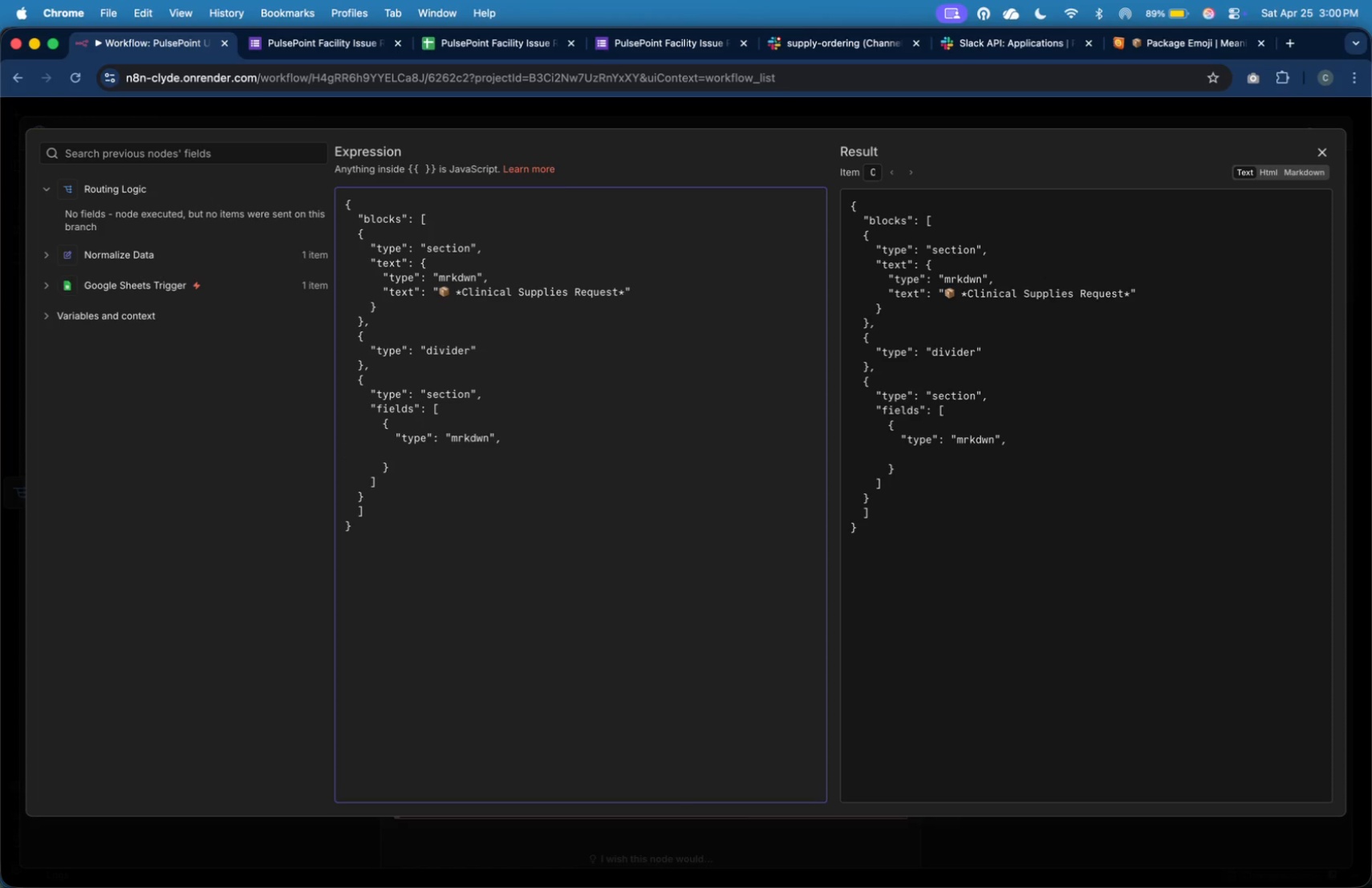 
key(Tab)
key(Tab)
key(Tab)
key(Tab)
type("fields)
 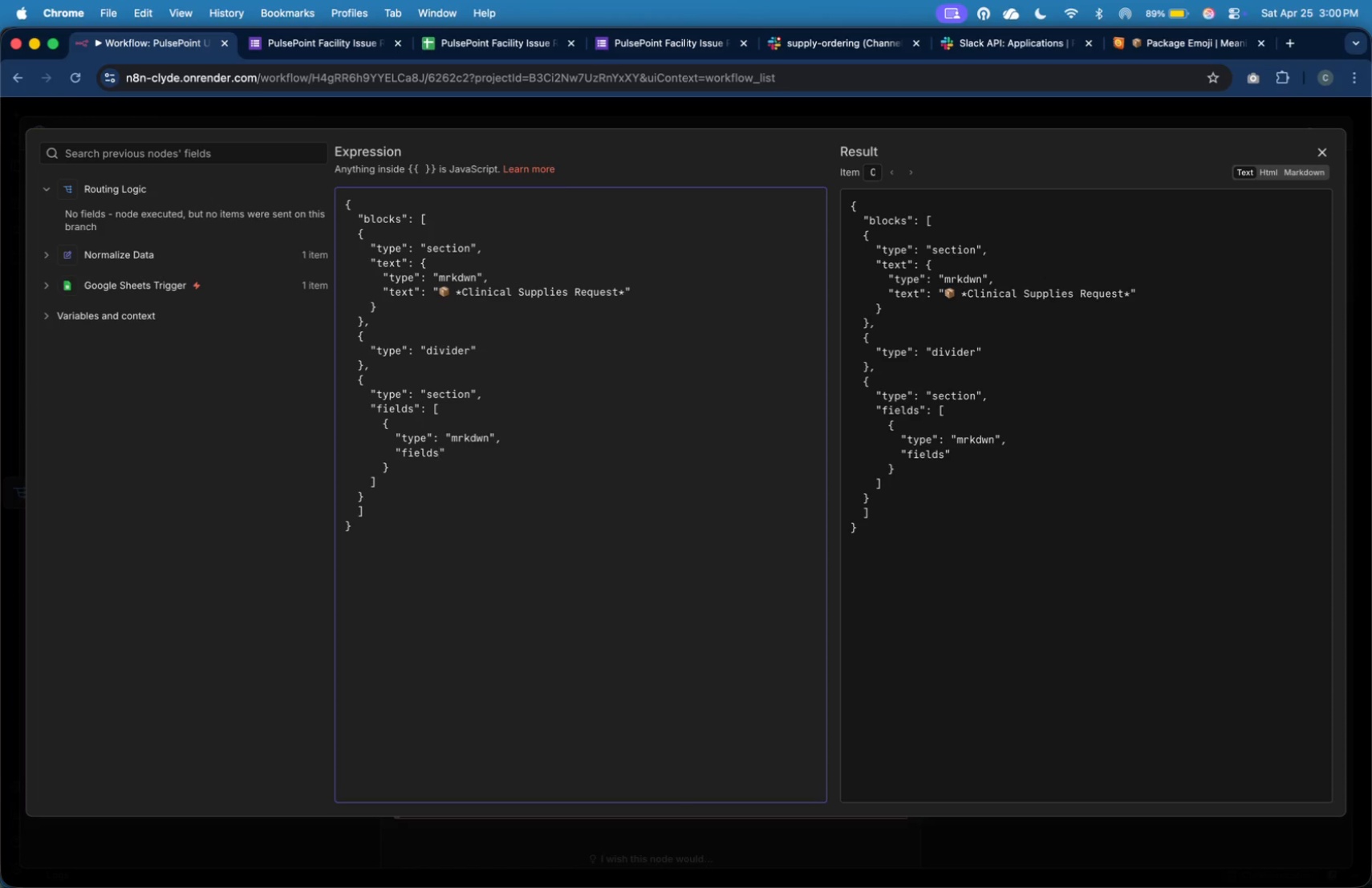 
key(ArrowRight)
 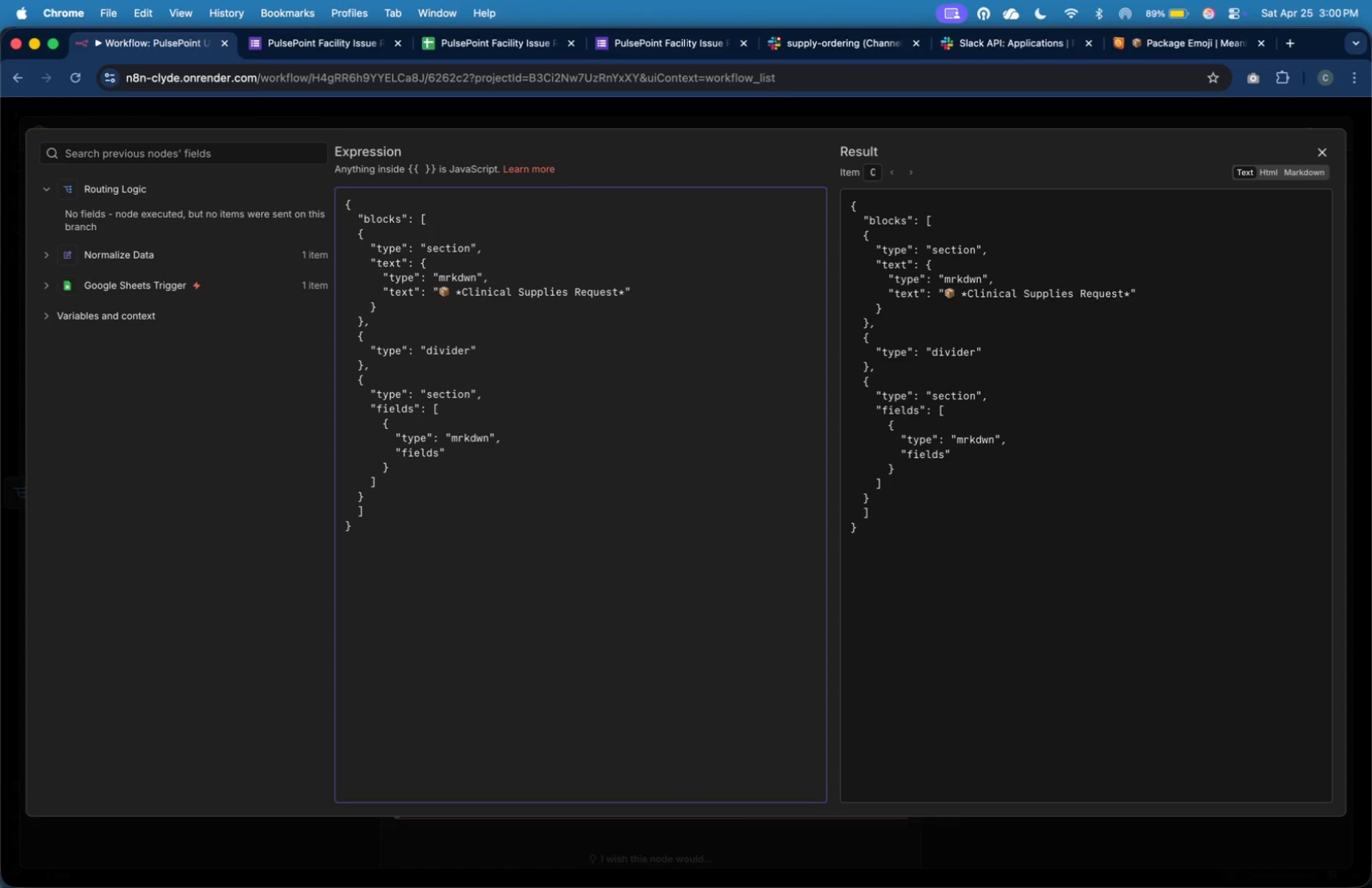 
key(Shift+ShiftRight)
 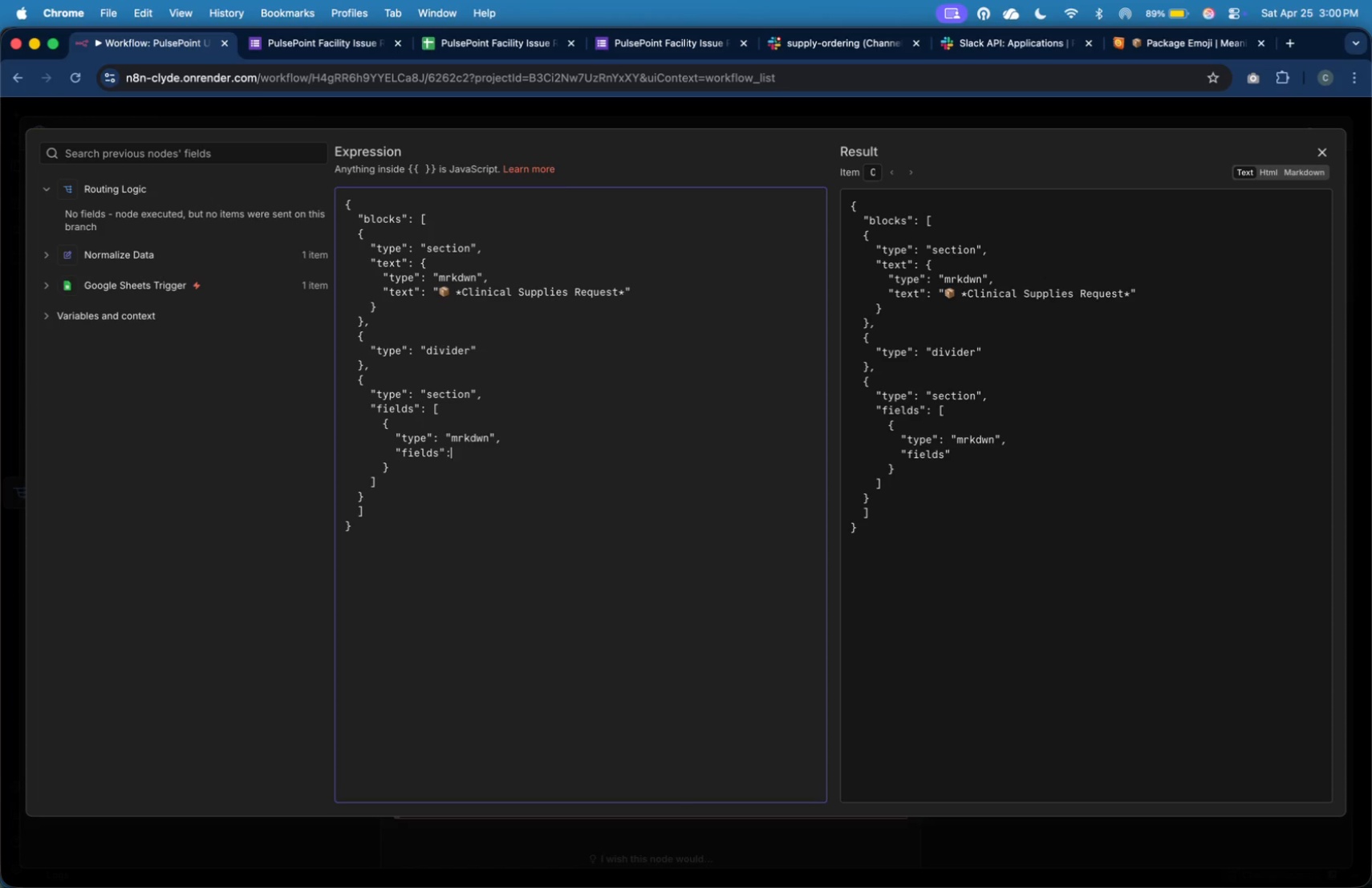 
key(Shift+Semicolon)
 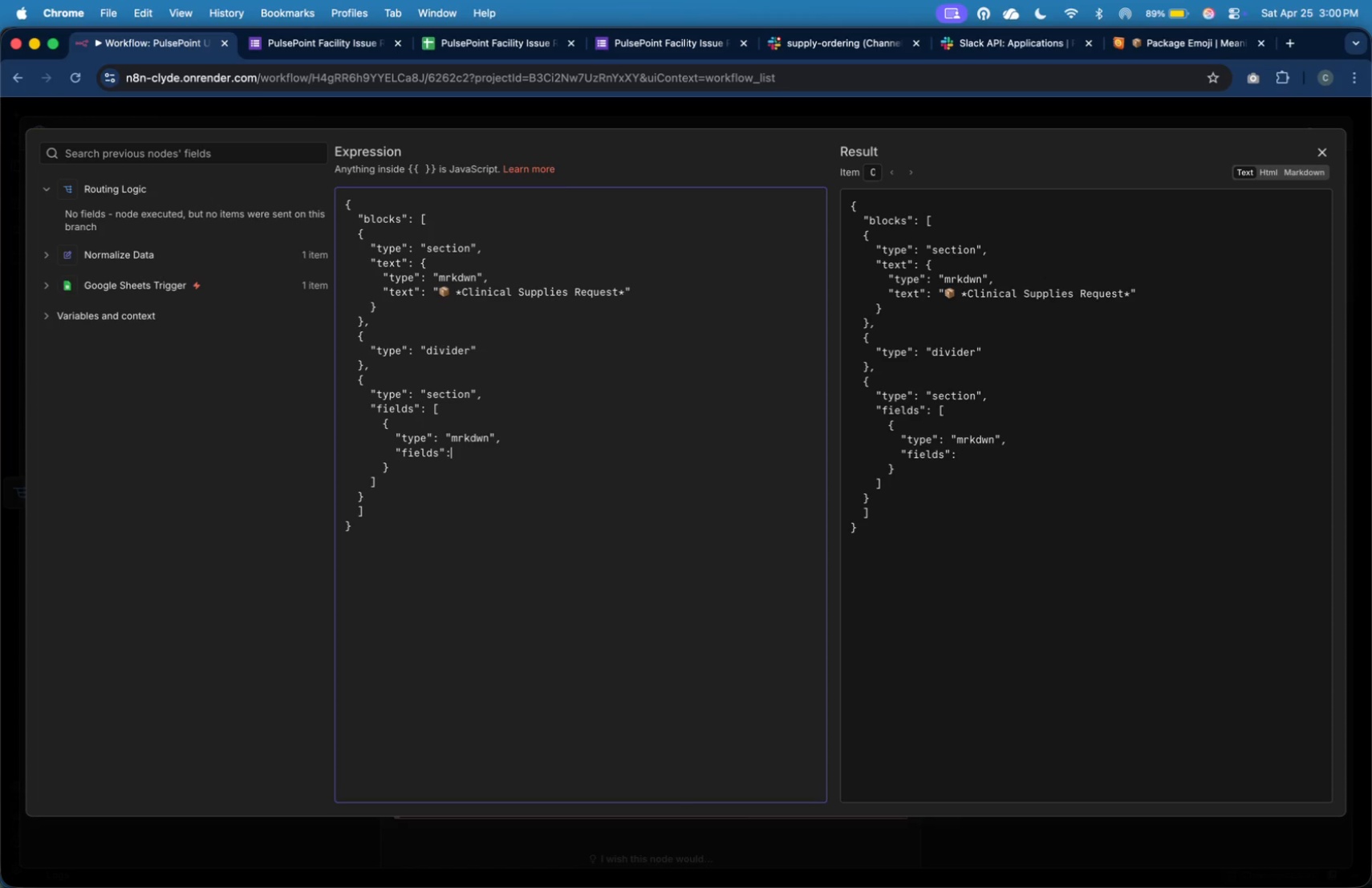 
key(Space)
 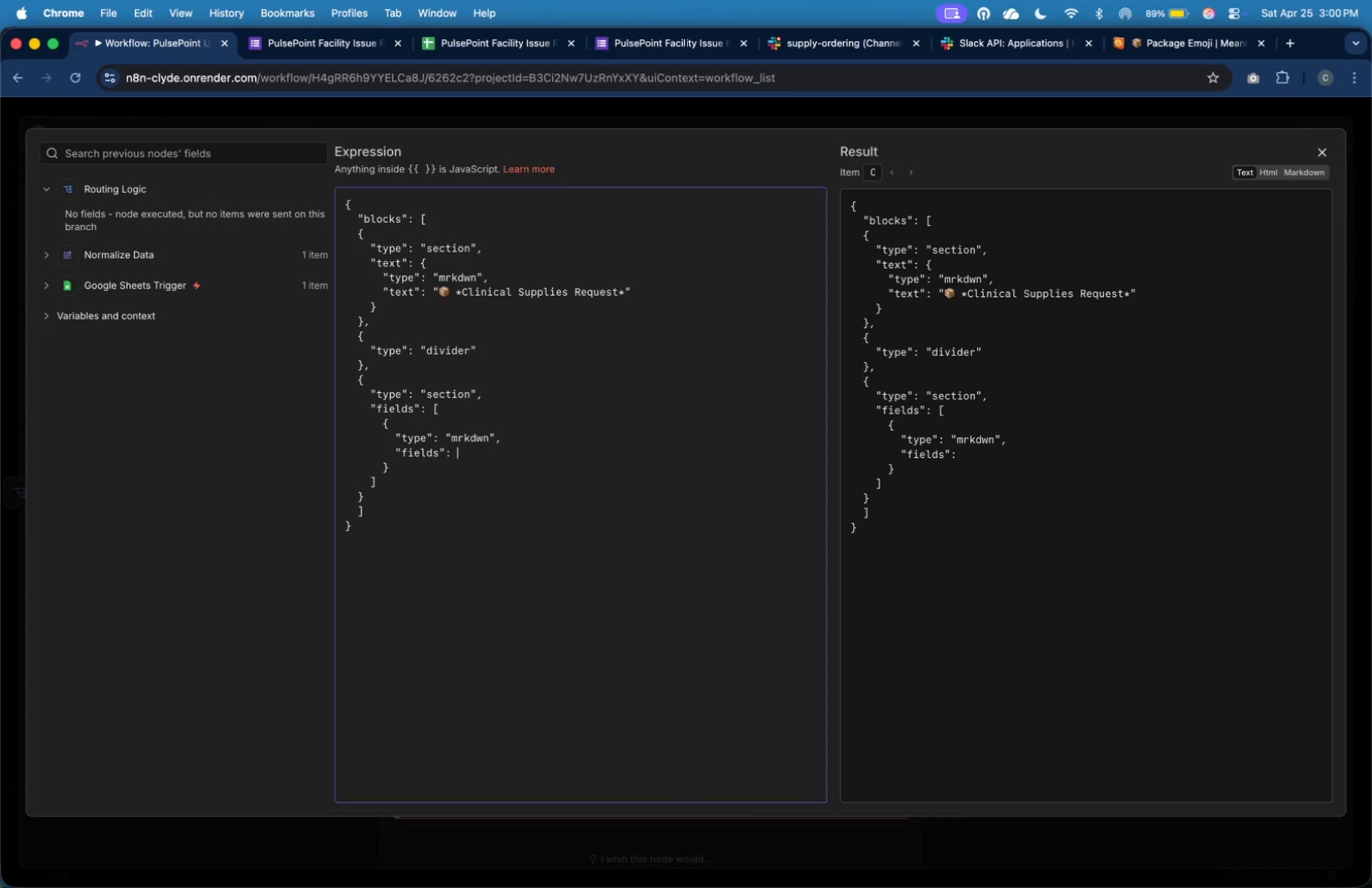 
key(BracketLeft)
 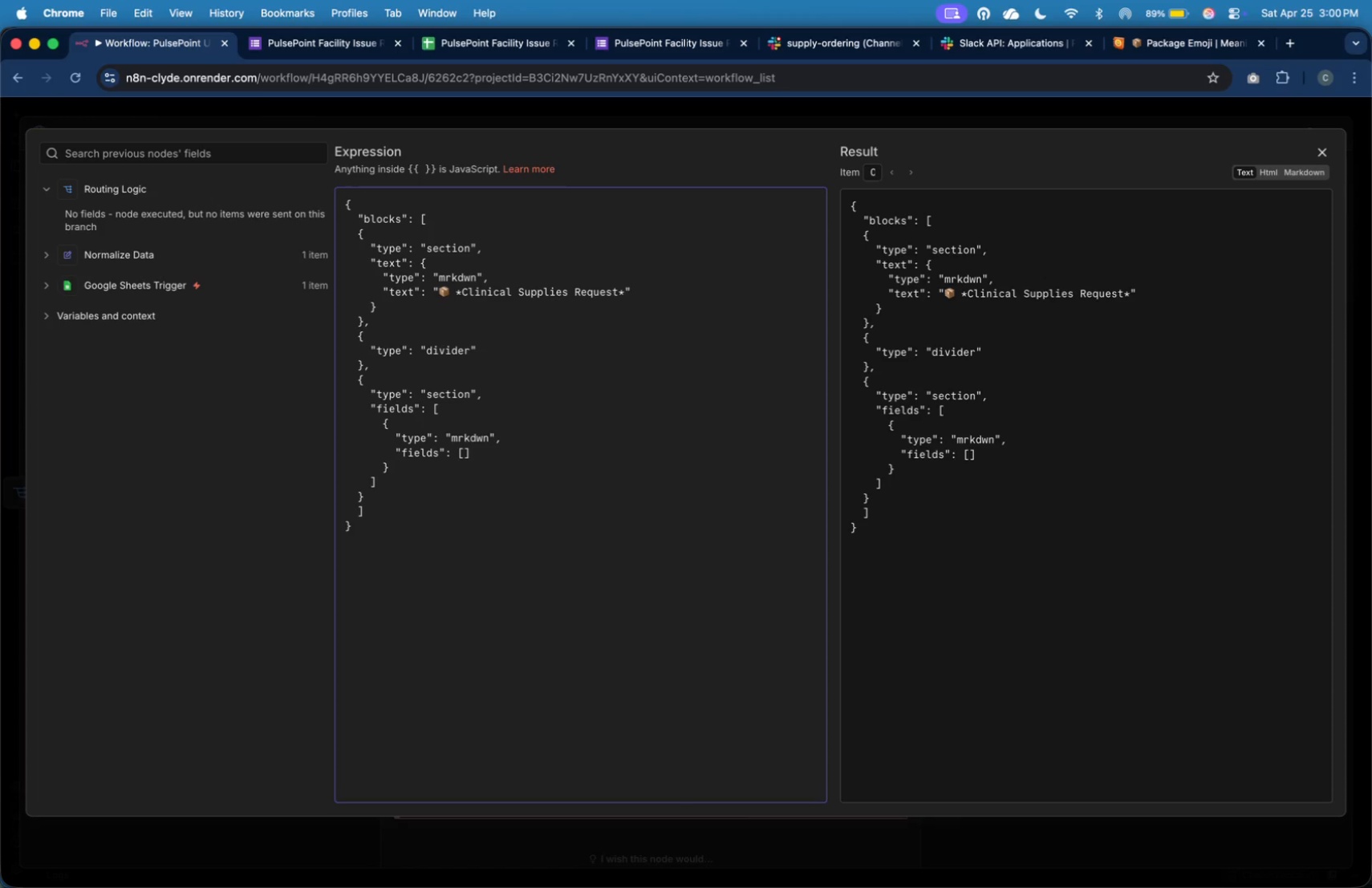 
key(Enter)
 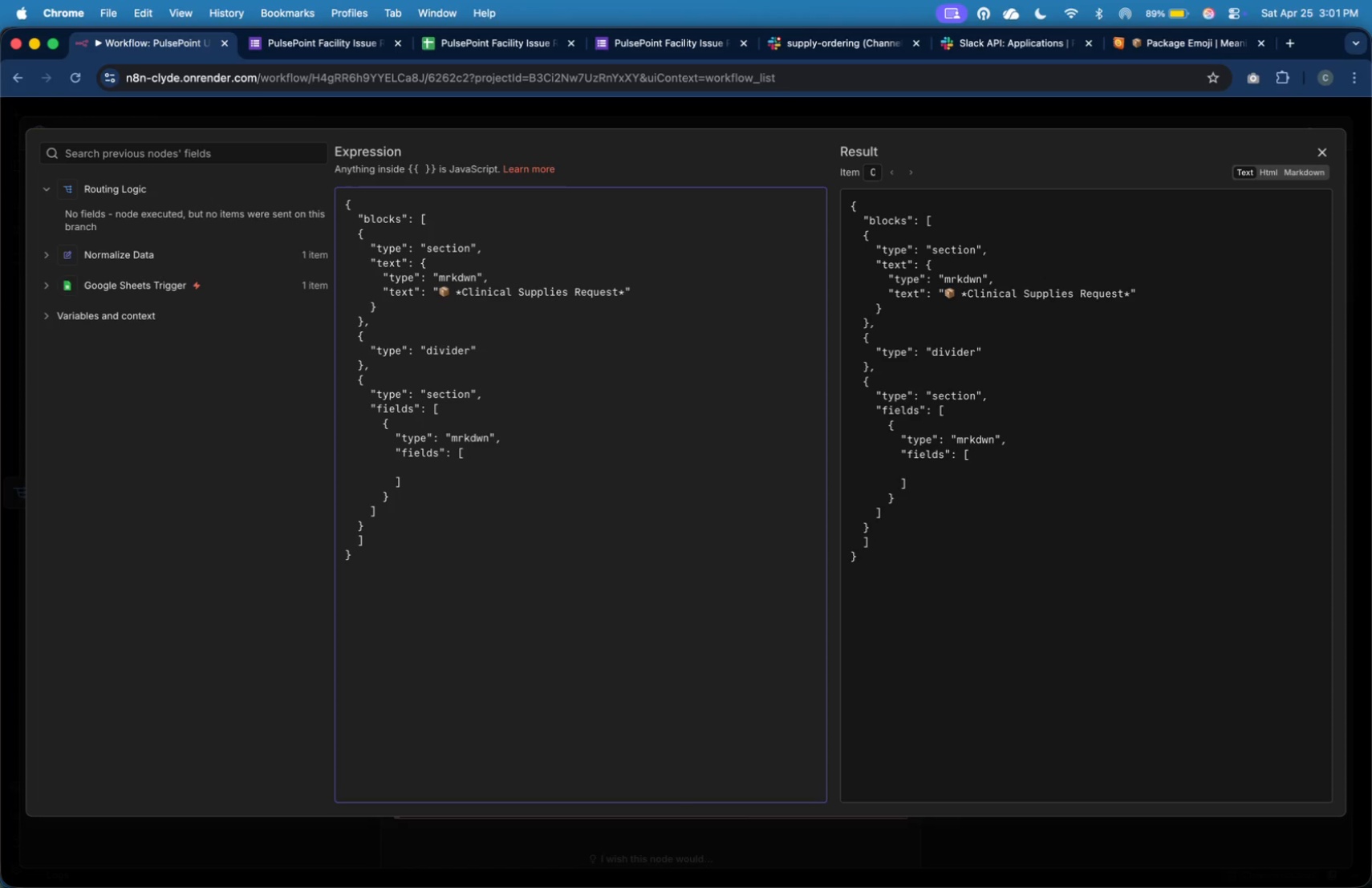 
wait(28.78)
 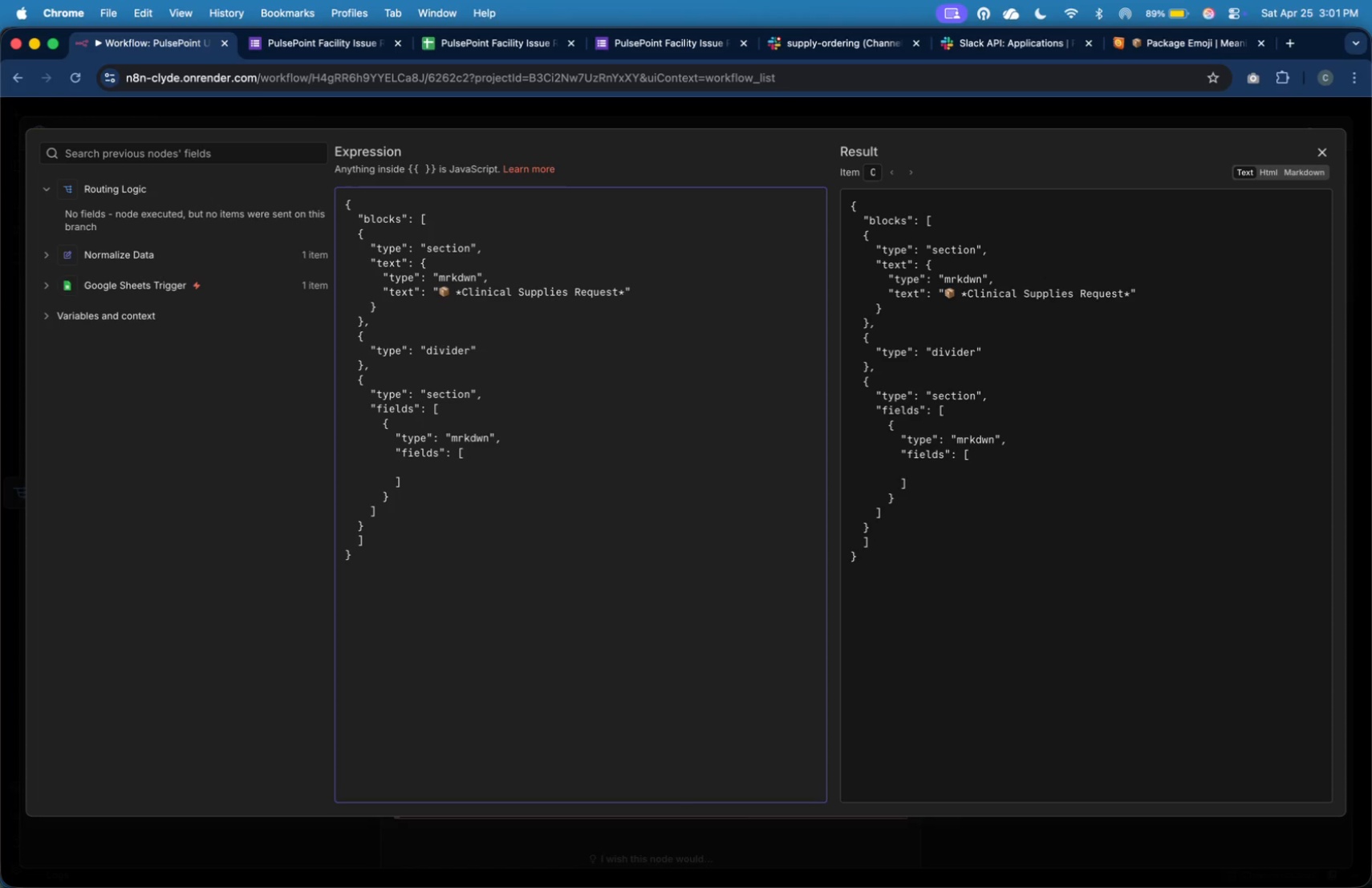 
key(Tab)
 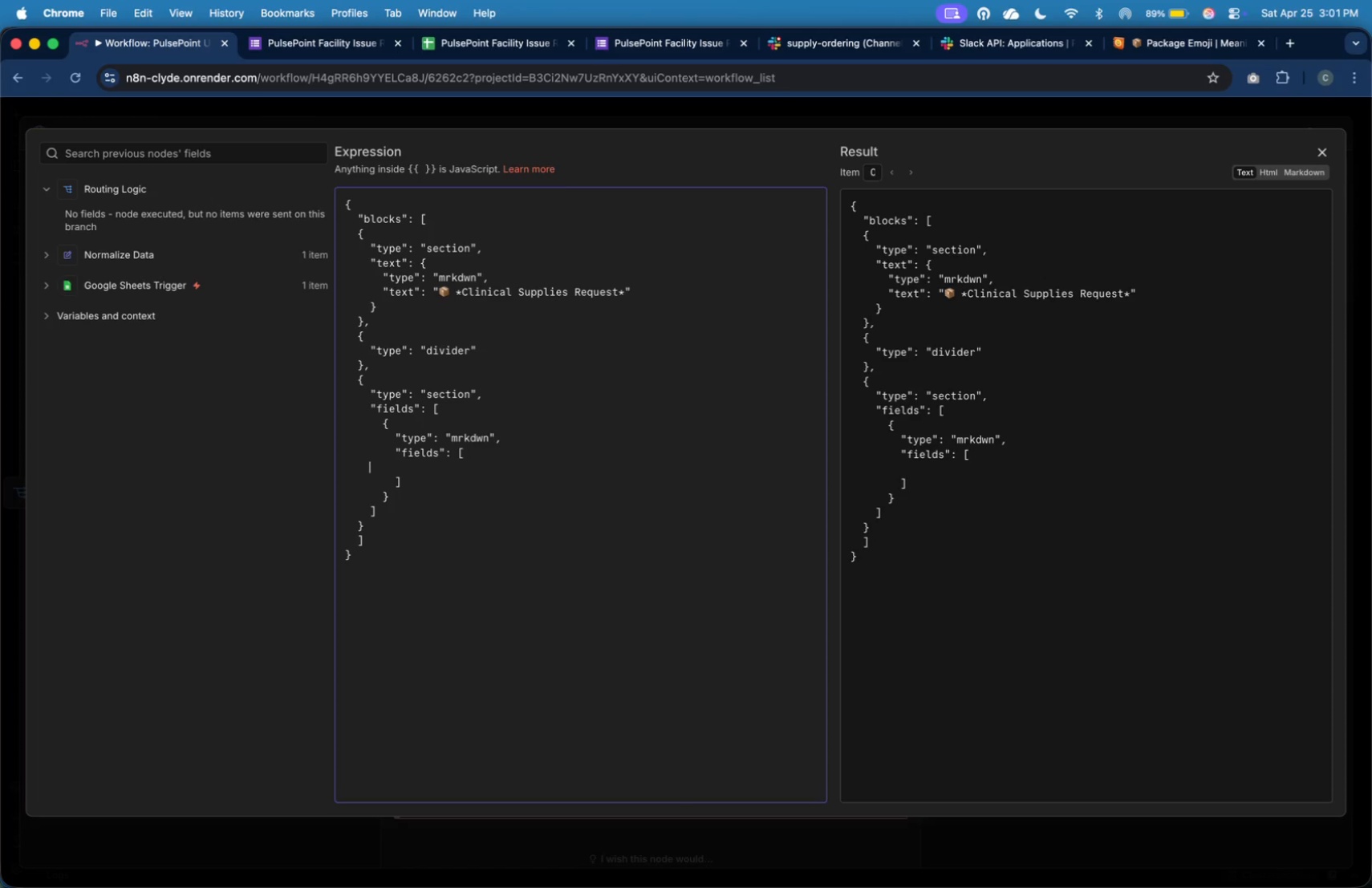 
key(Tab)
 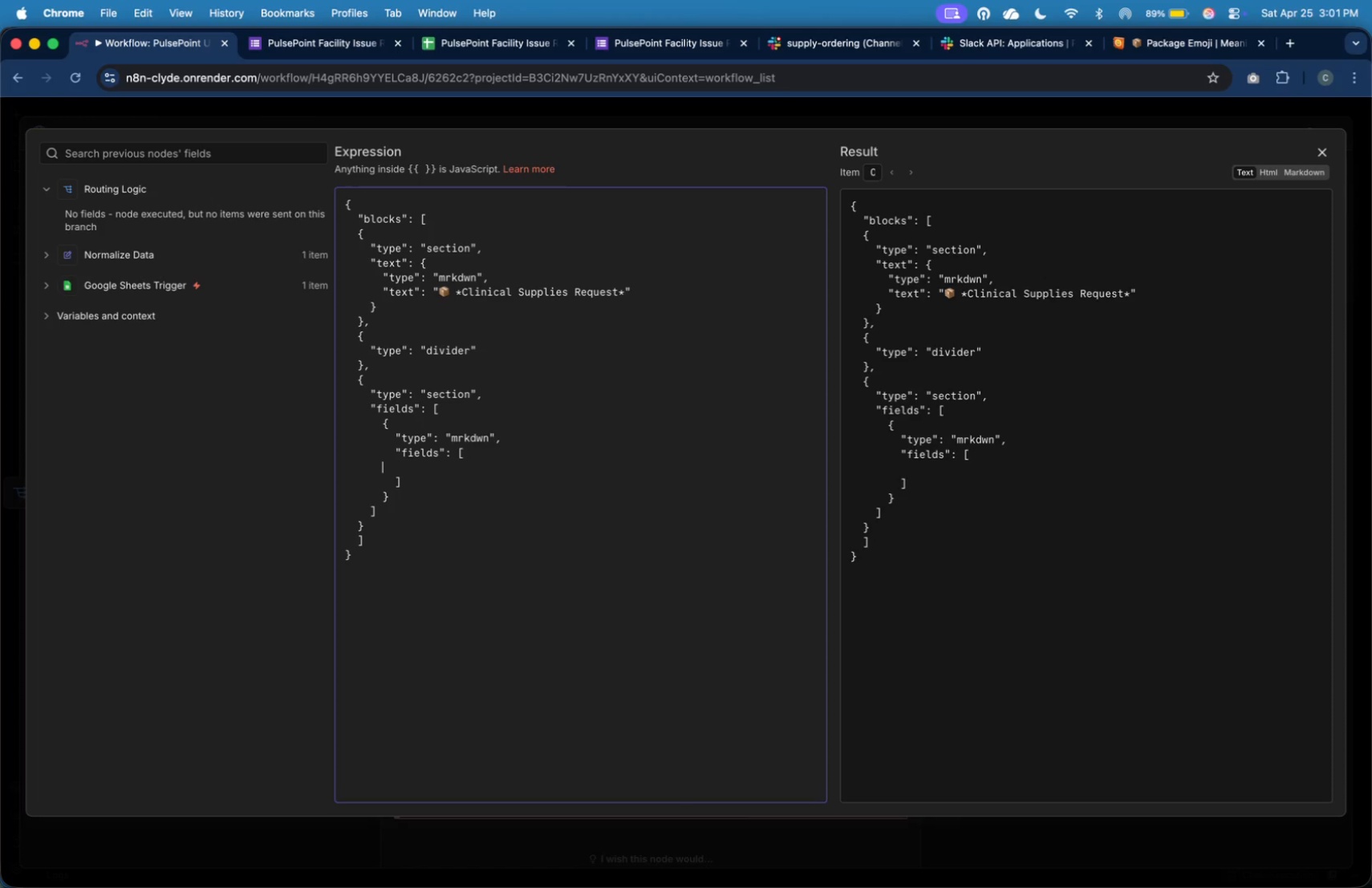 
key(Tab)
 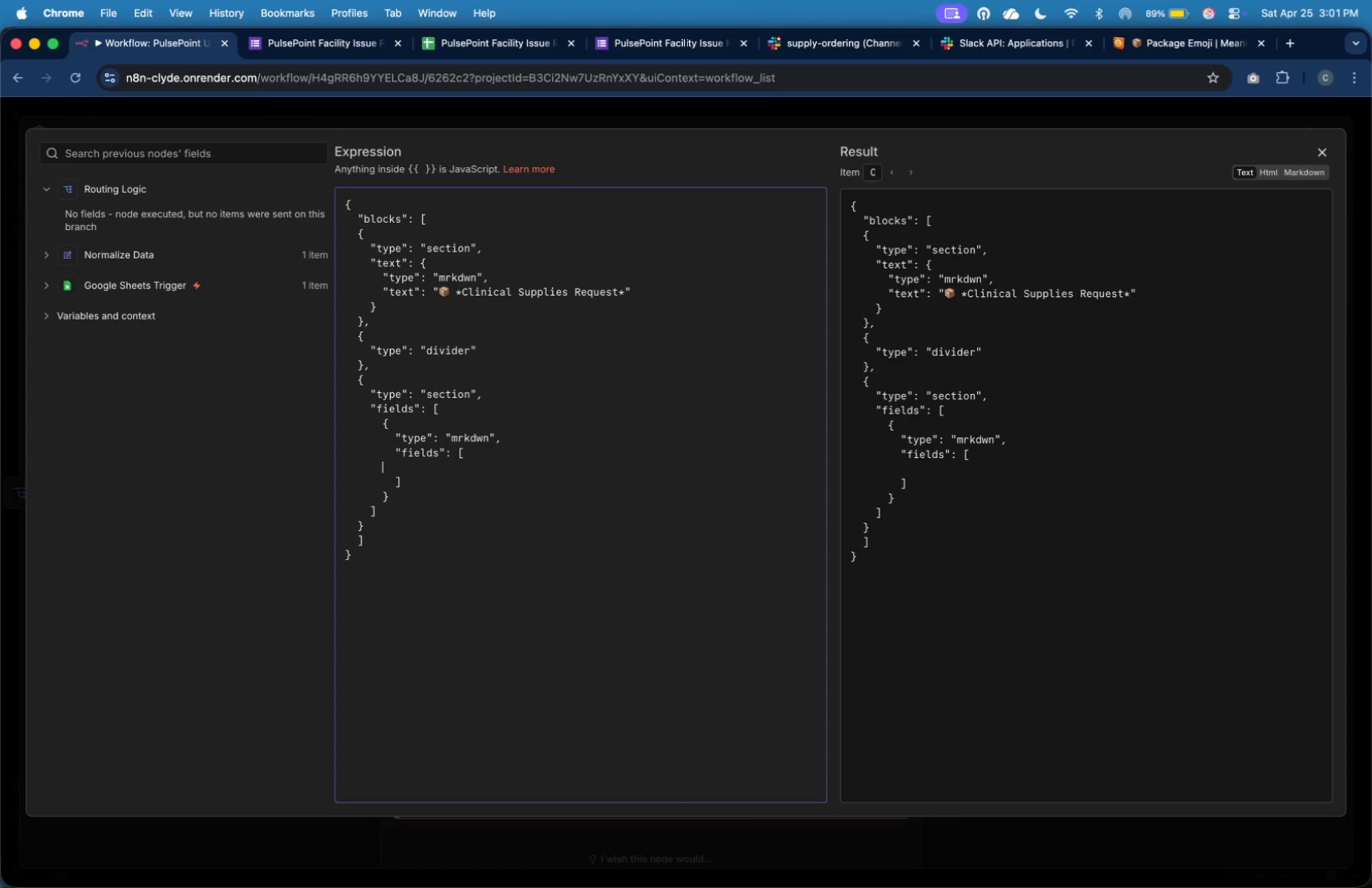 
key(Tab)
 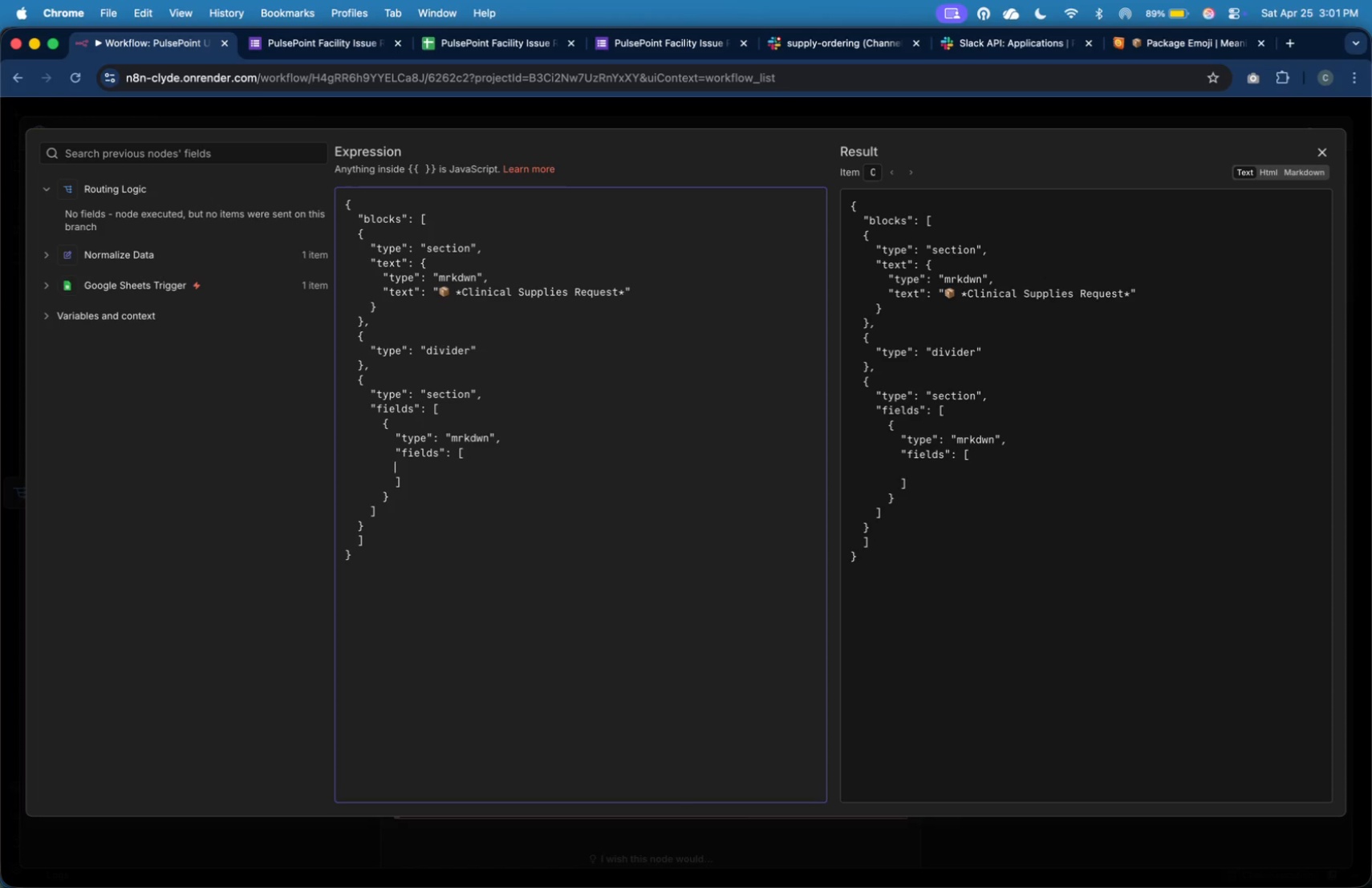 
key(Tab)
 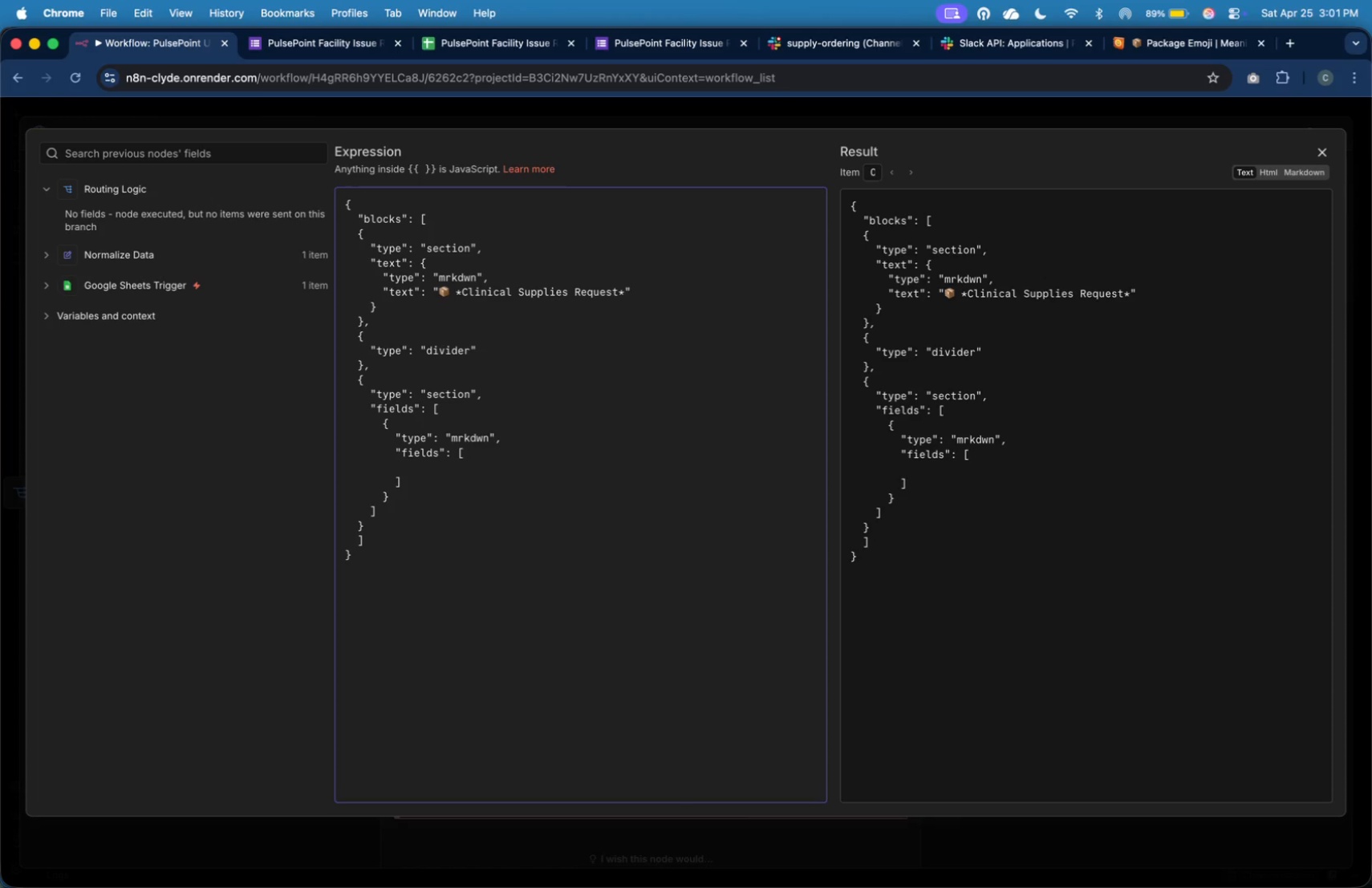 
key(Shift+BracketLeft)
 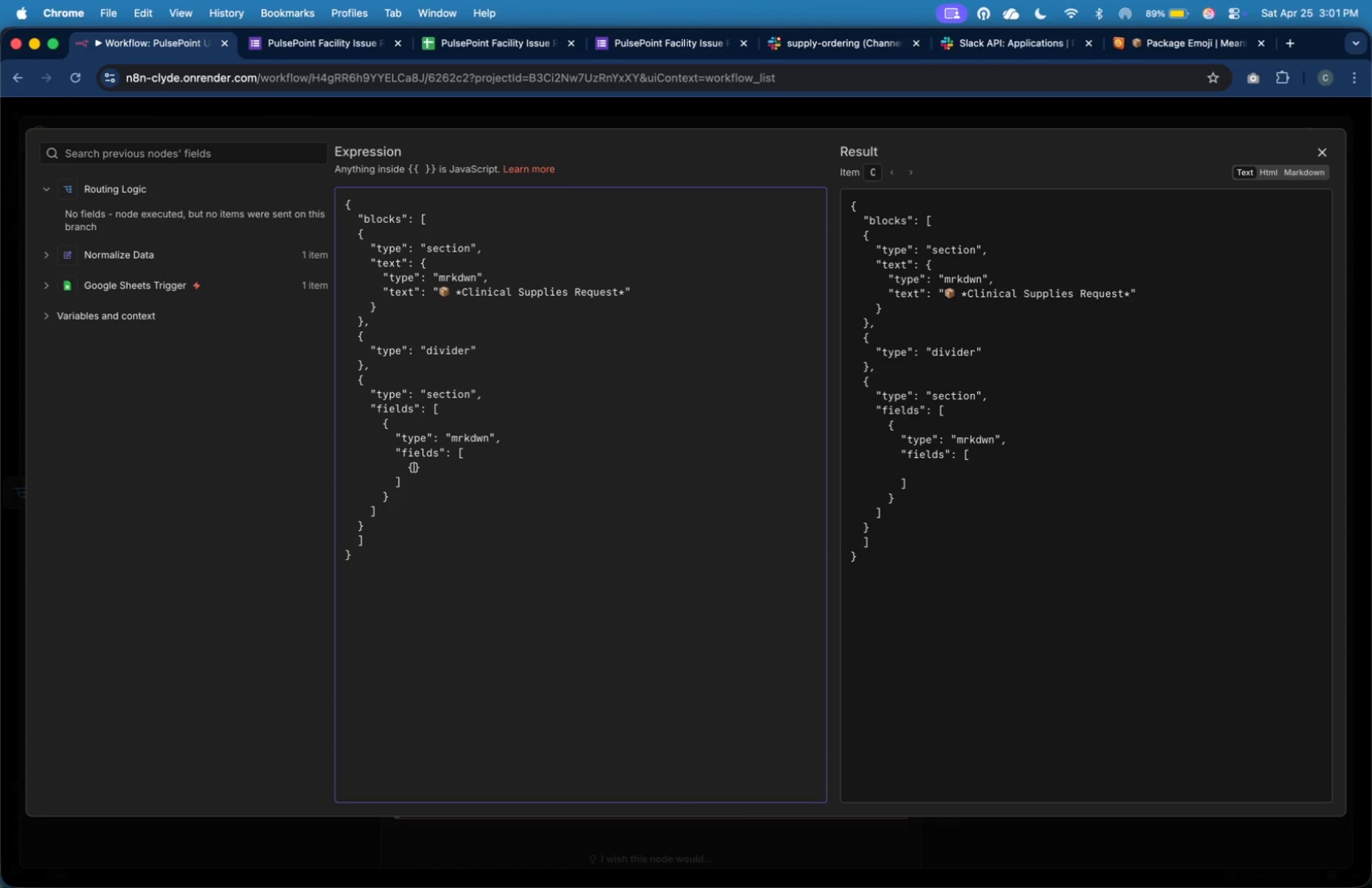 
key(Enter)
 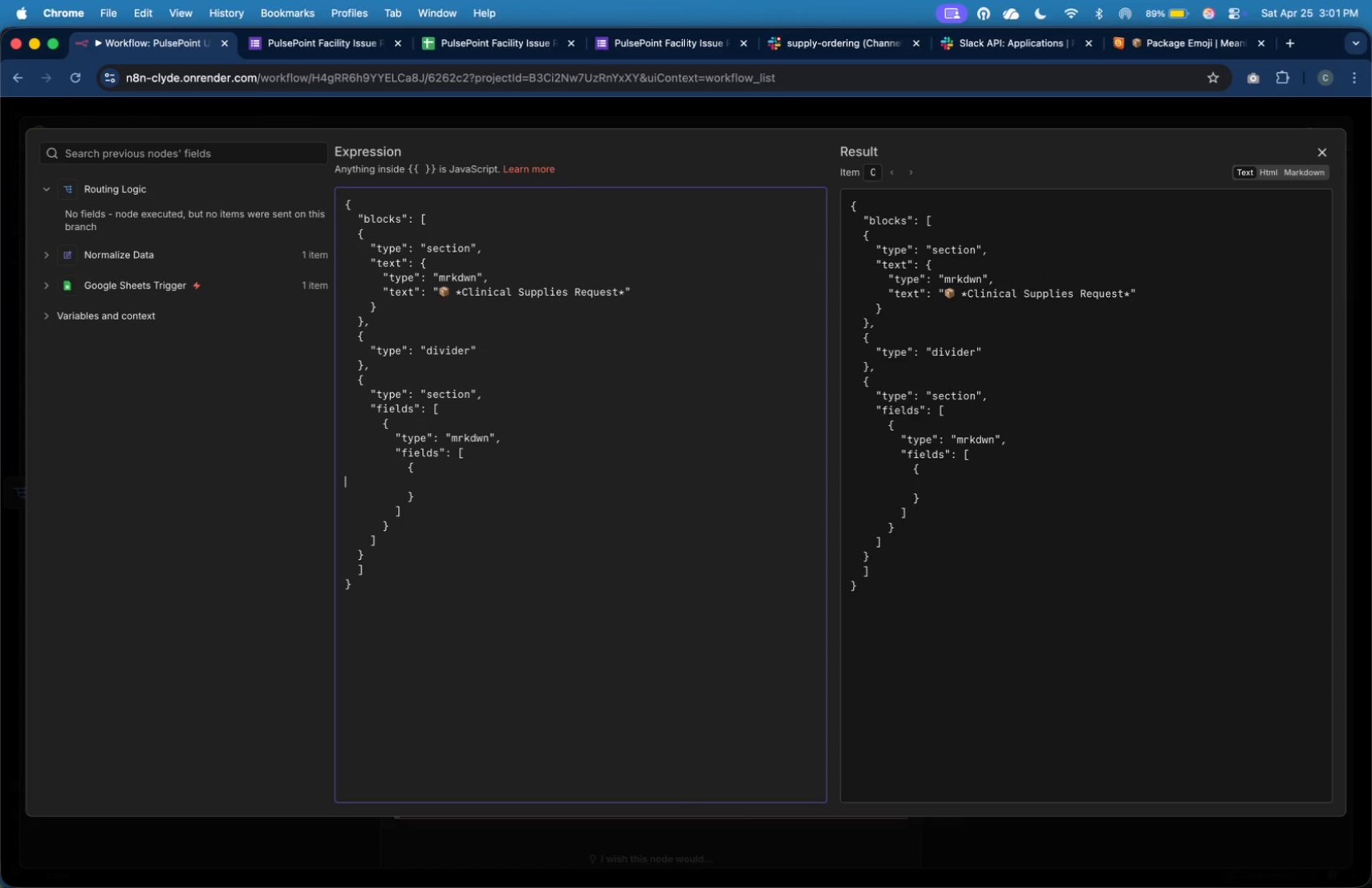 
key(Tab)
key(Tab)
key(Tab)
key(Tab)
key(Tab)
key(Tab)
type("type)
 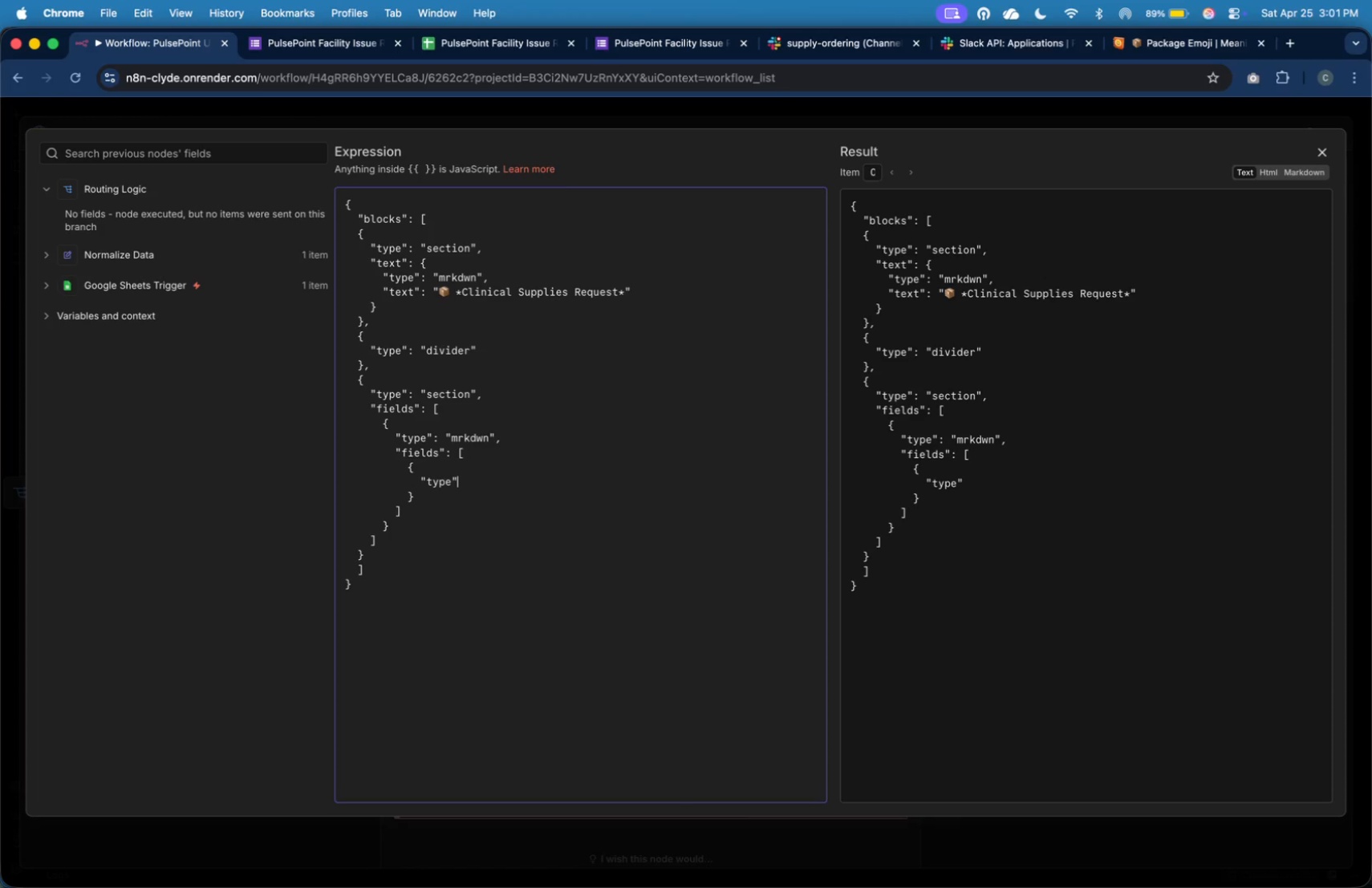 
 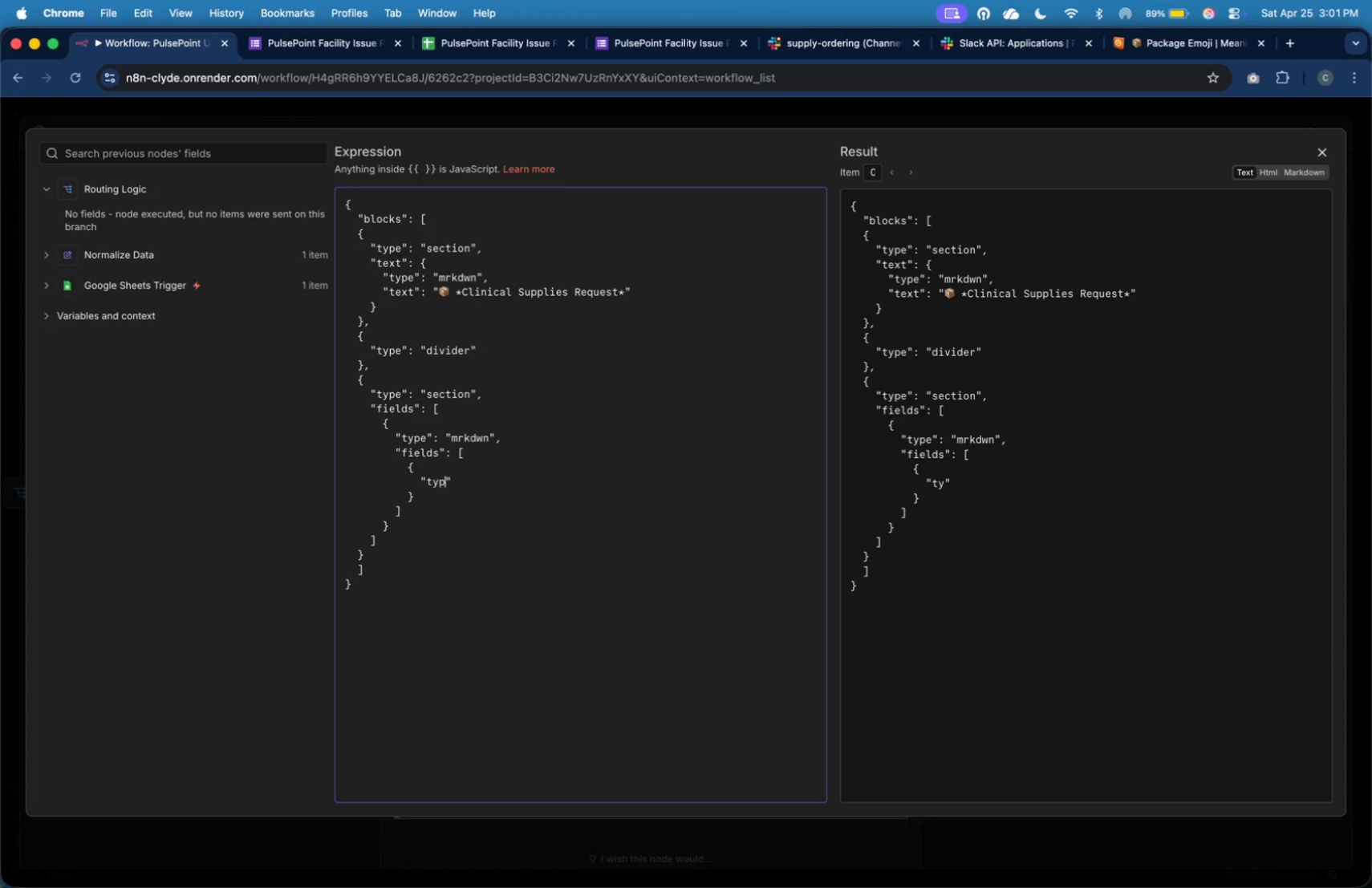 
key(ArrowRight)
 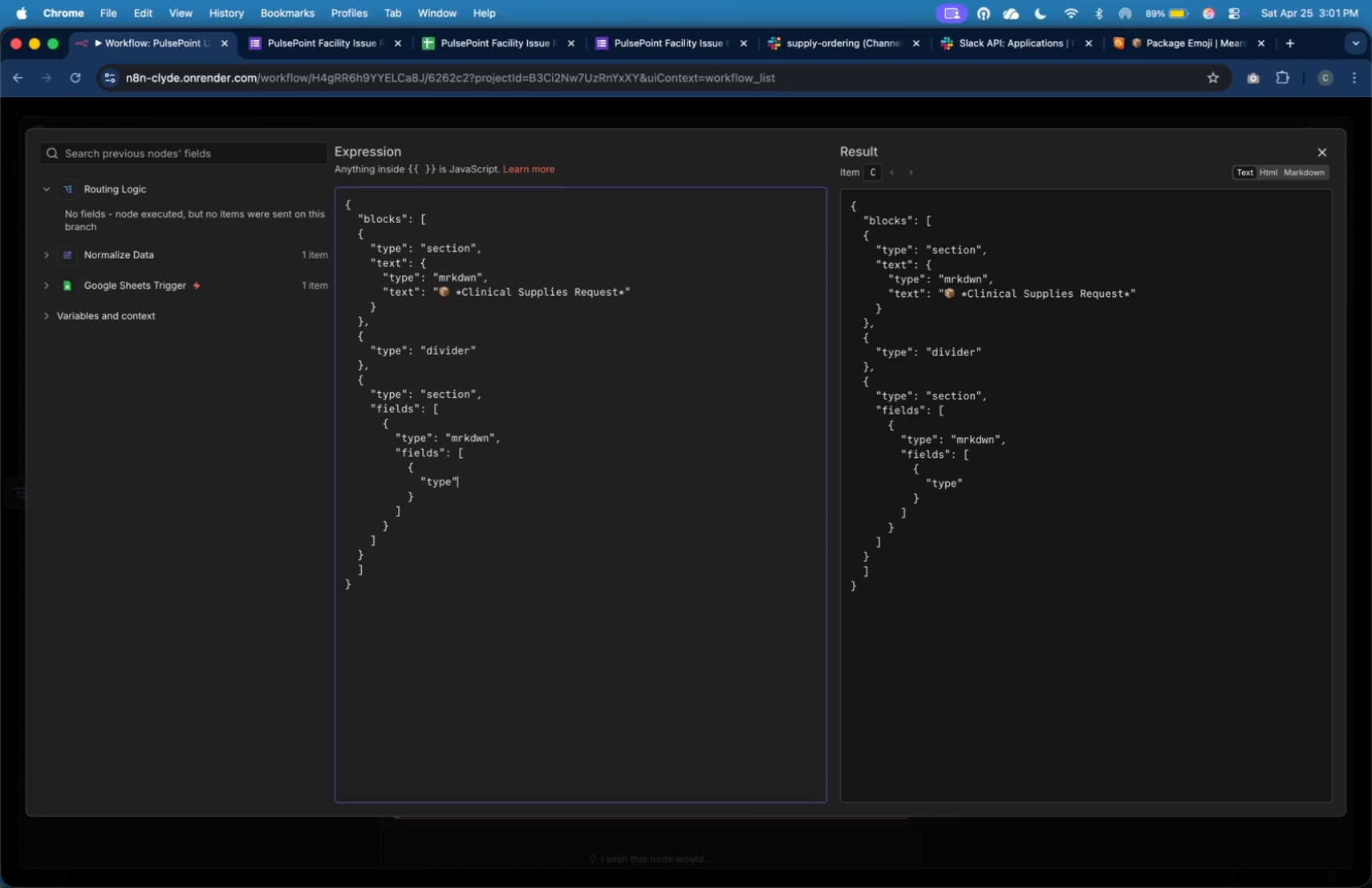 
type(: "mrkdwn)
 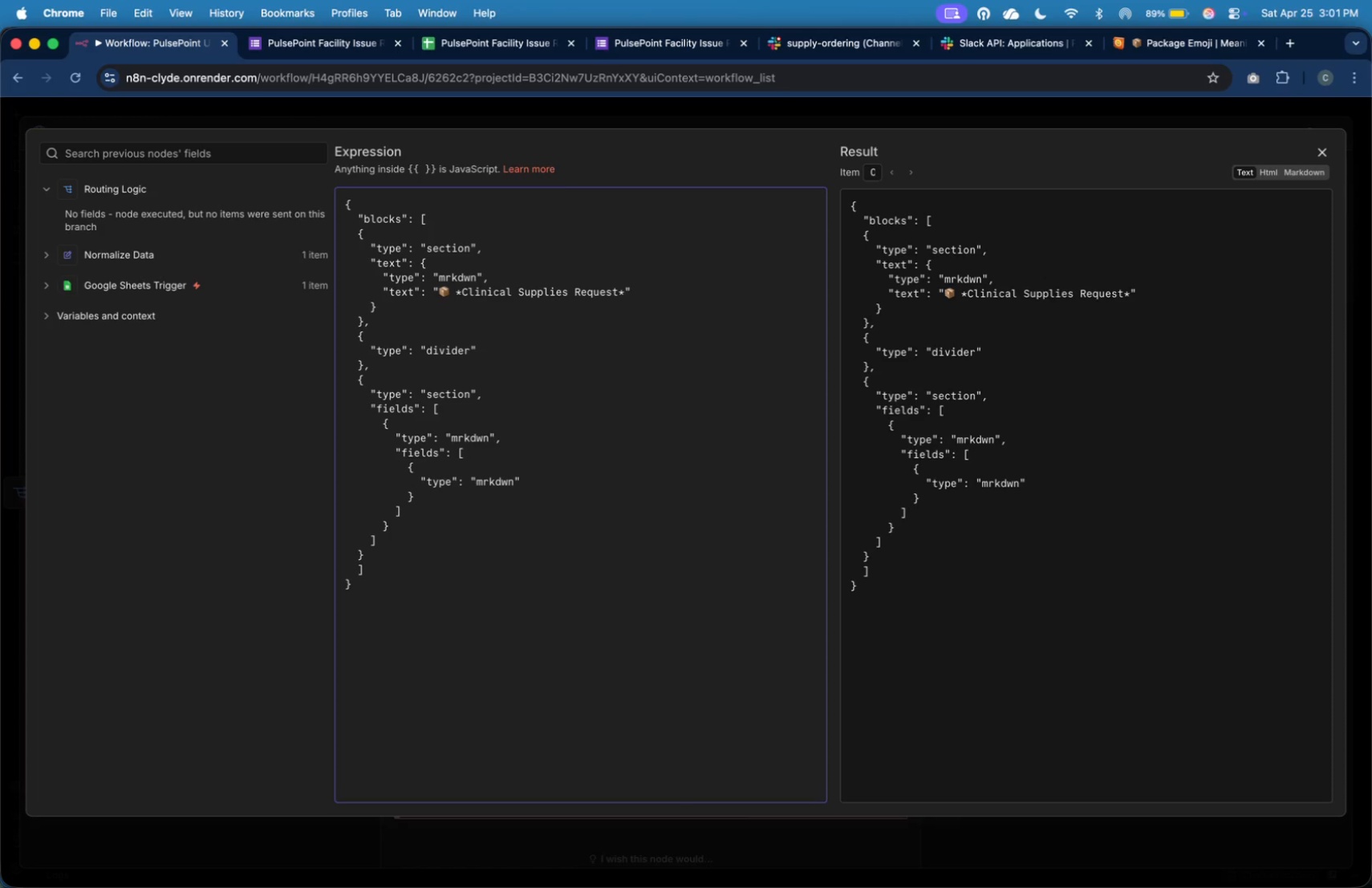 
key(ArrowRight)
 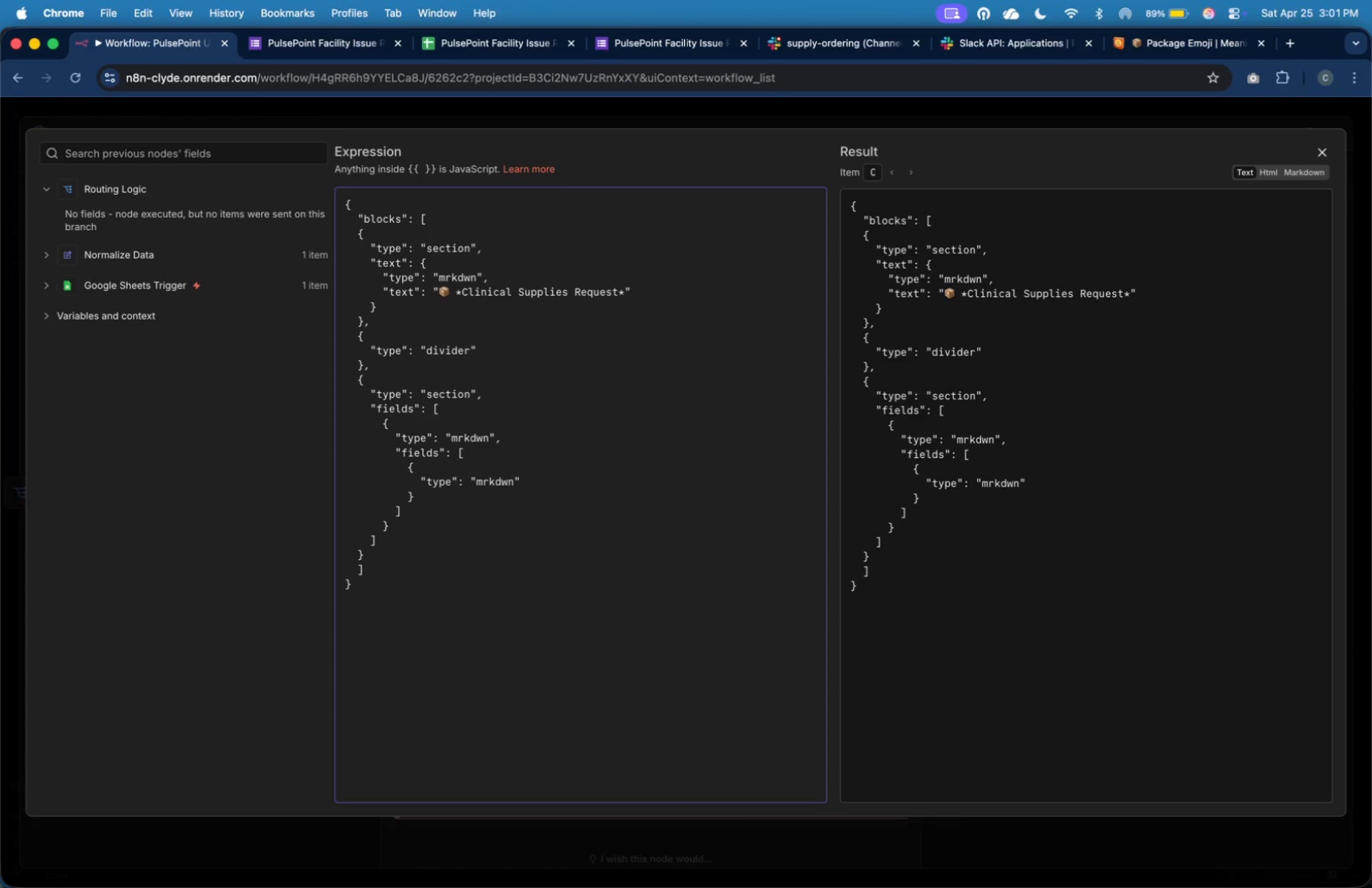 
key(Comma)
 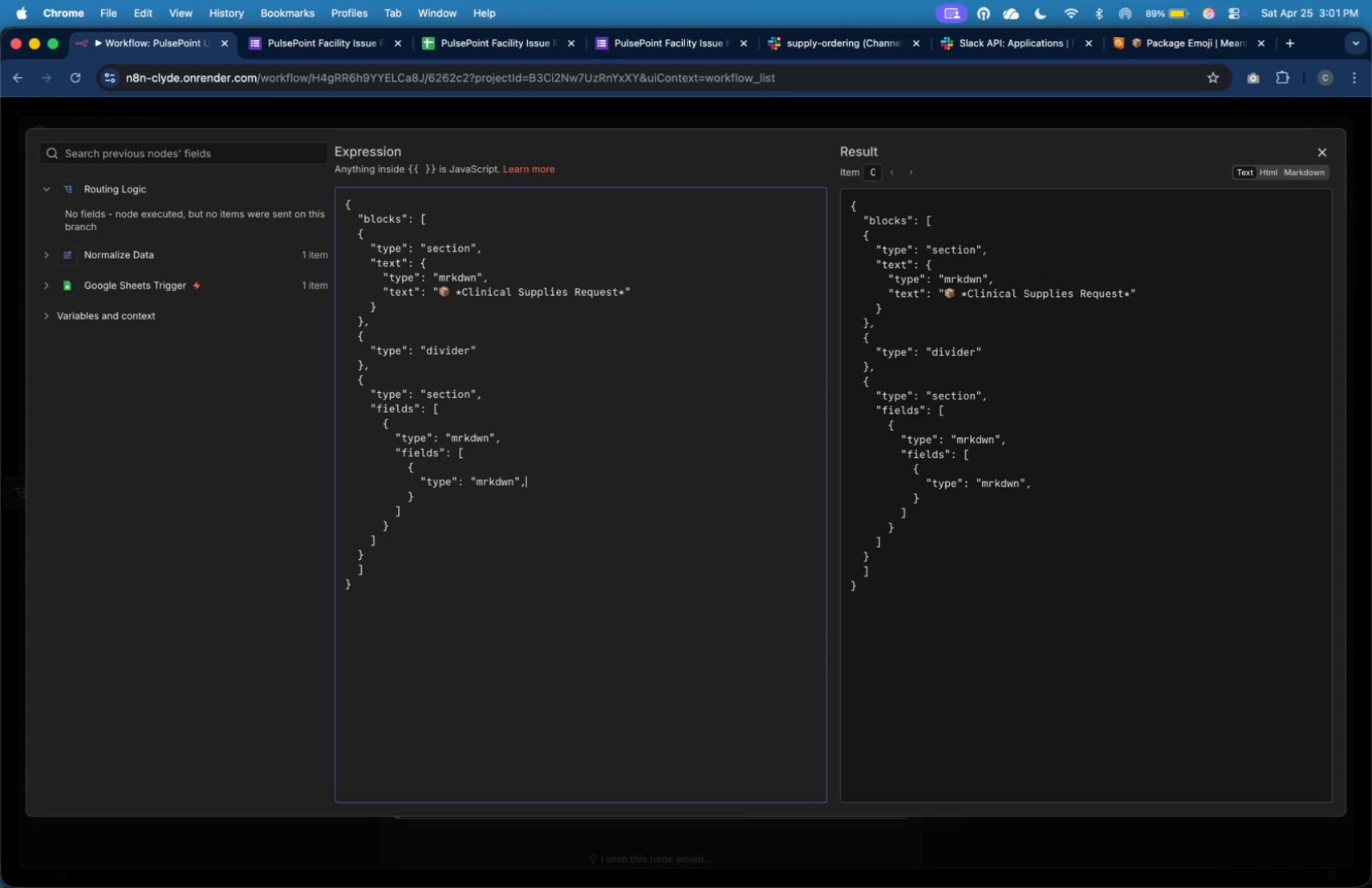 
key(Enter)
 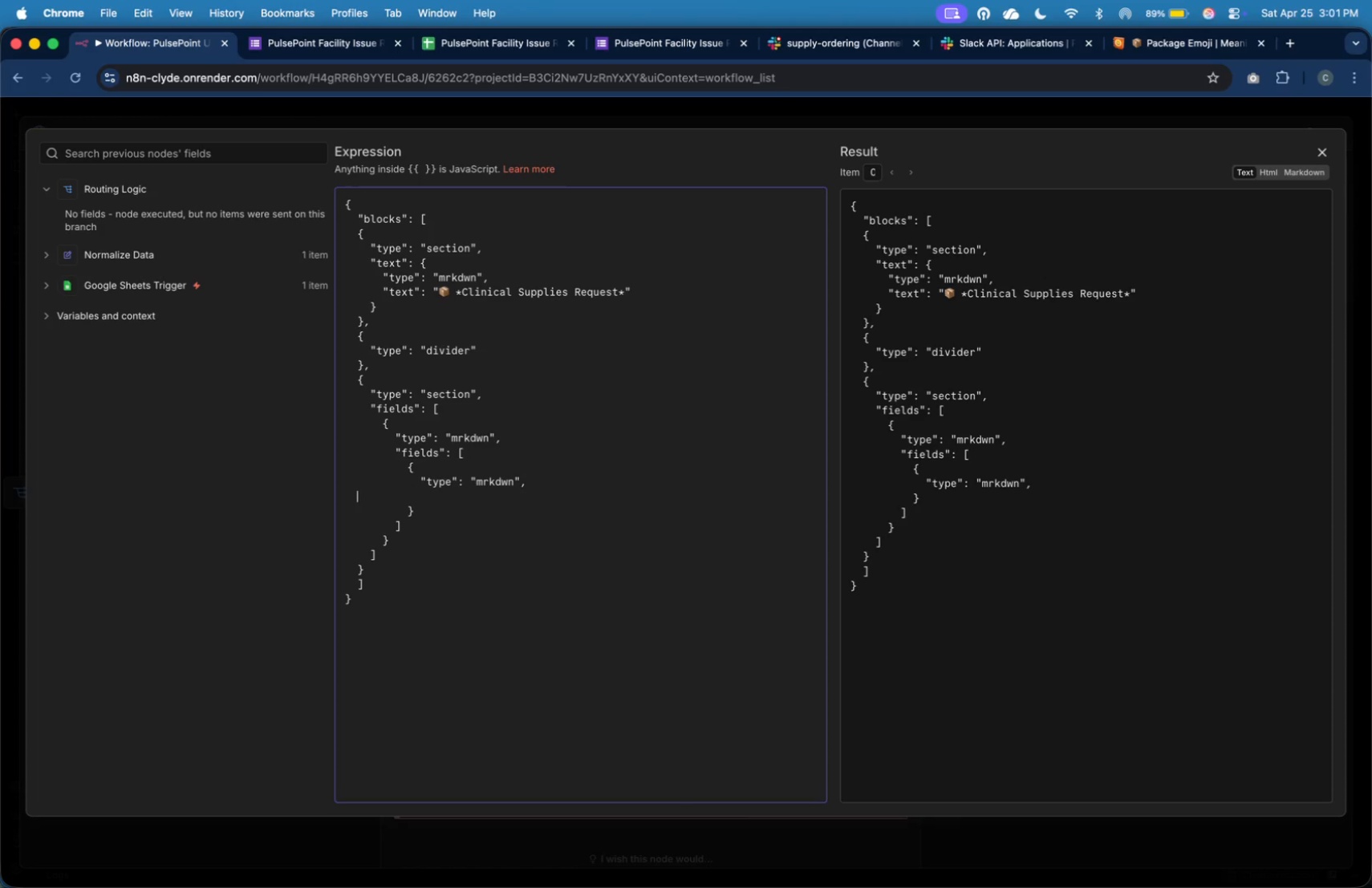 
key(Tab)
key(Tab)
key(Tab)
key(Tab)
key(Tab)
key(Tab)
type("text)
 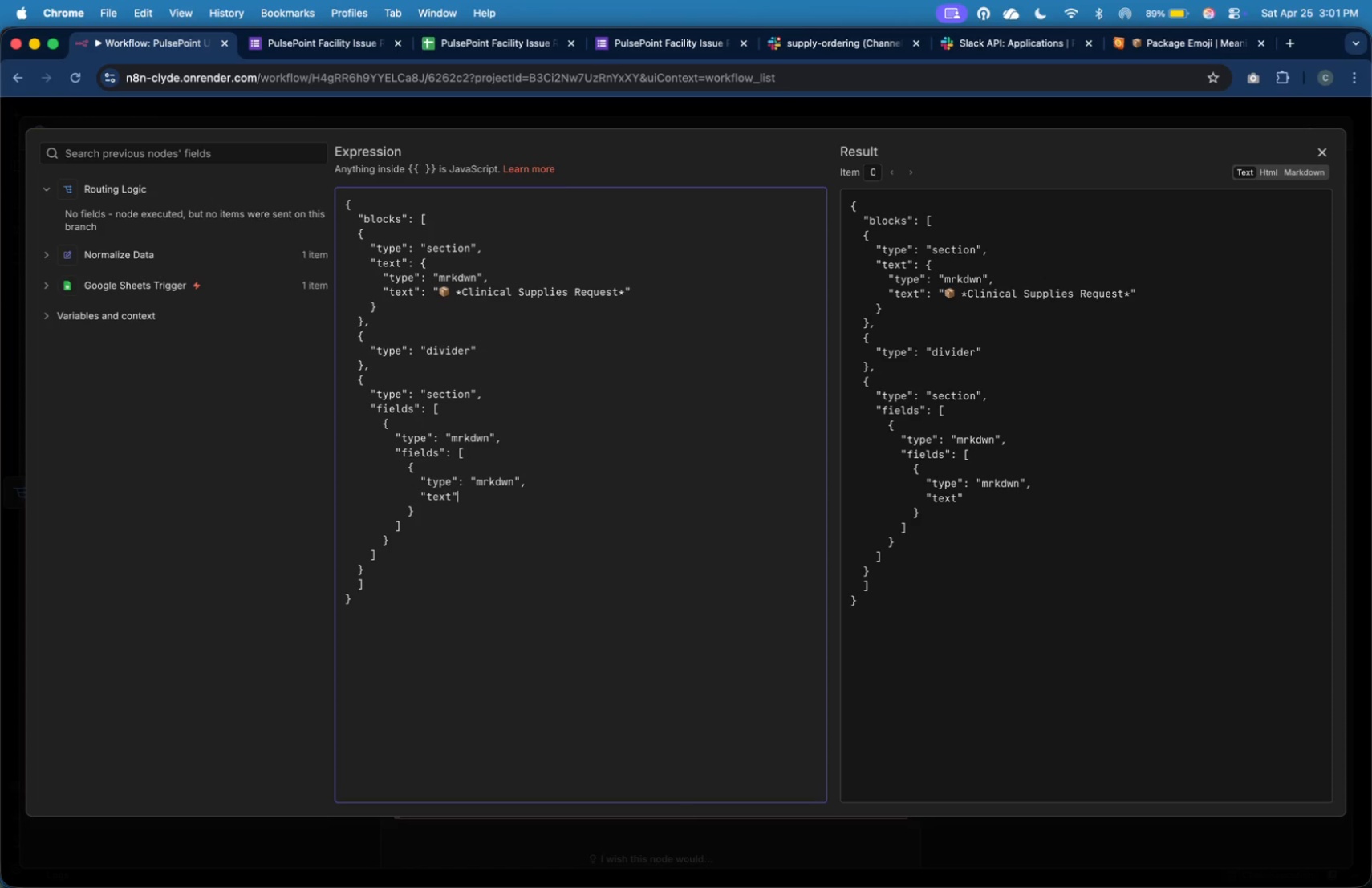 
 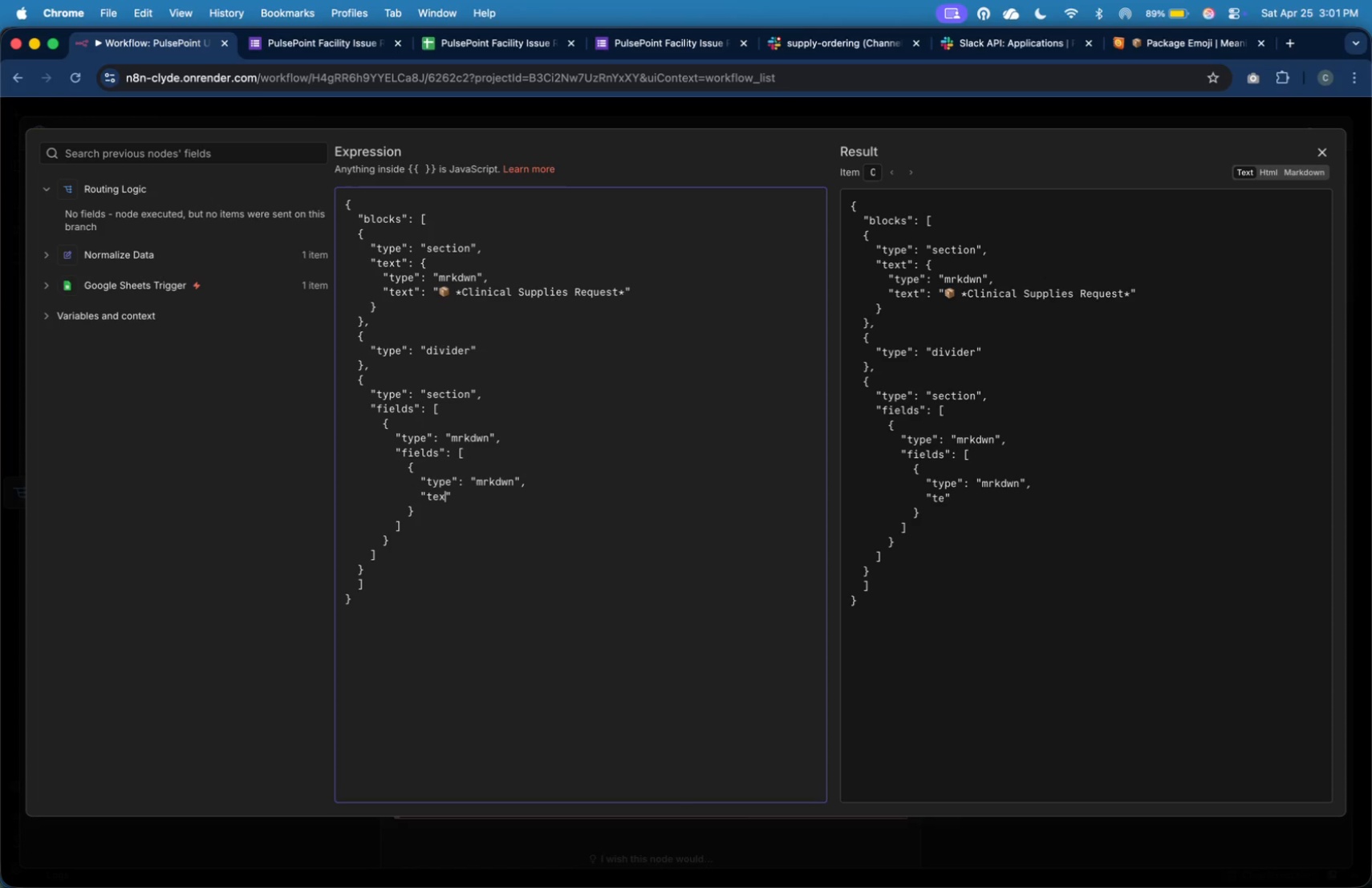 
key(ArrowRight)
 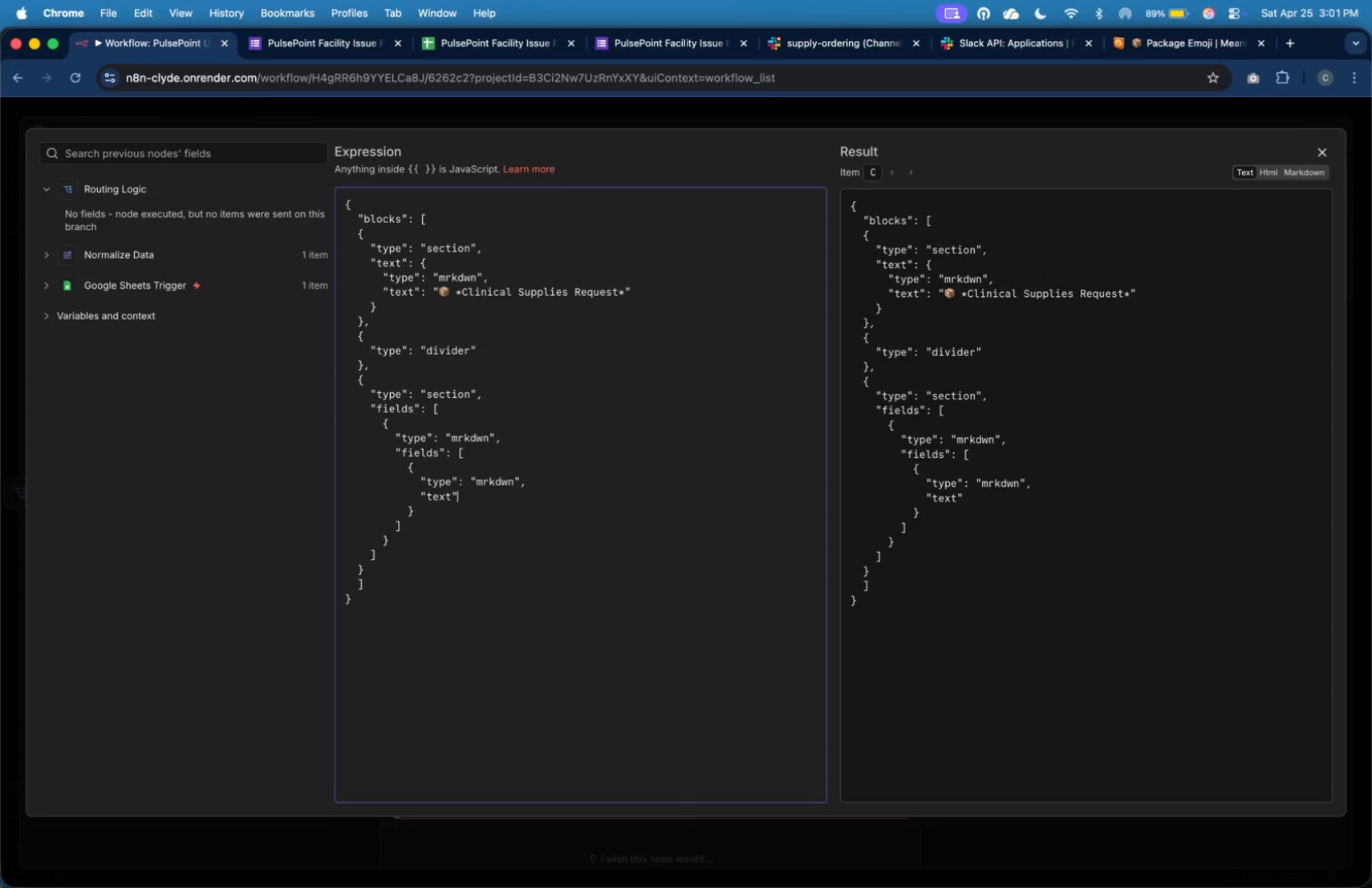 
type(: "**)
 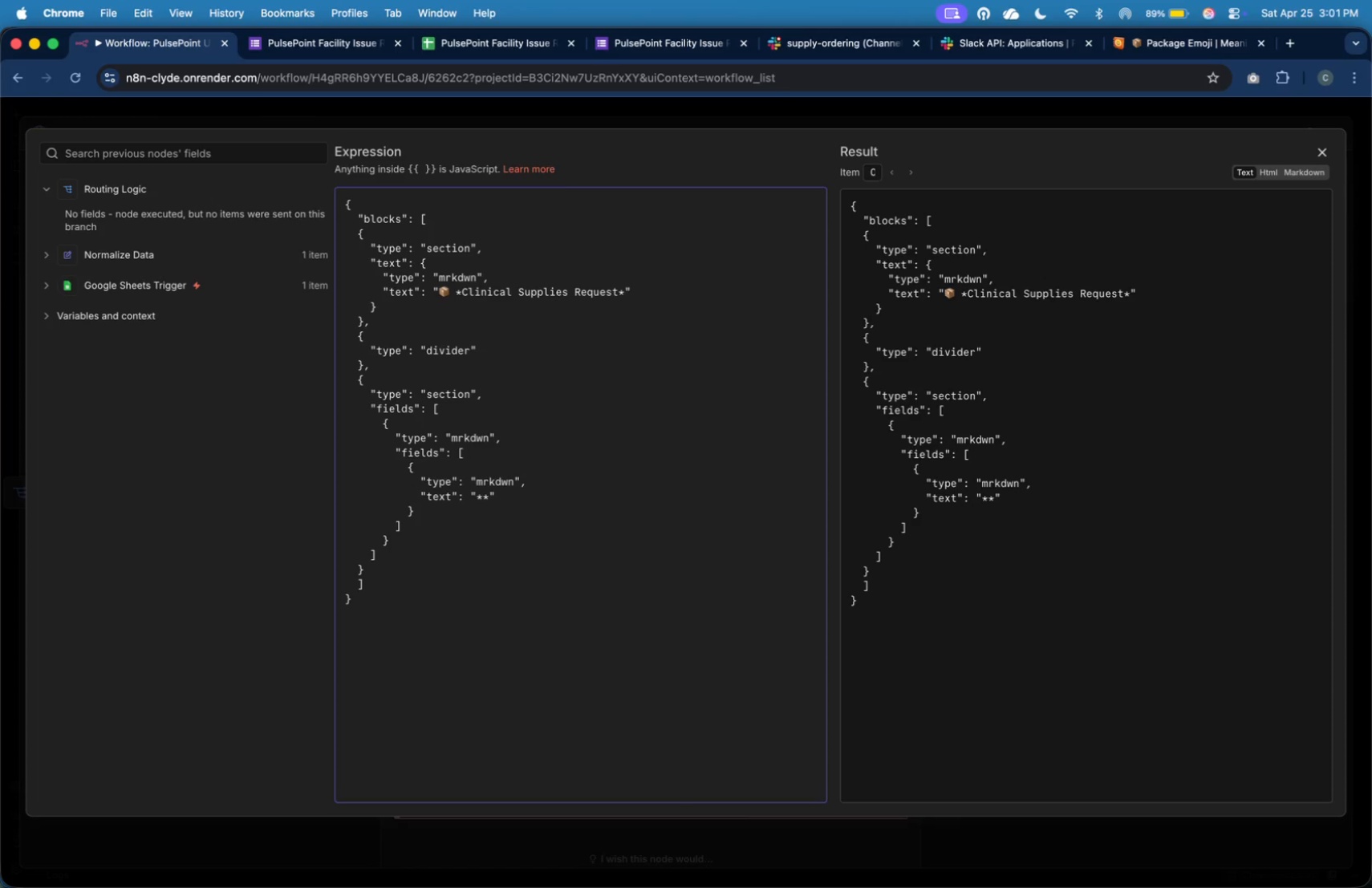 
key(ArrowLeft)
 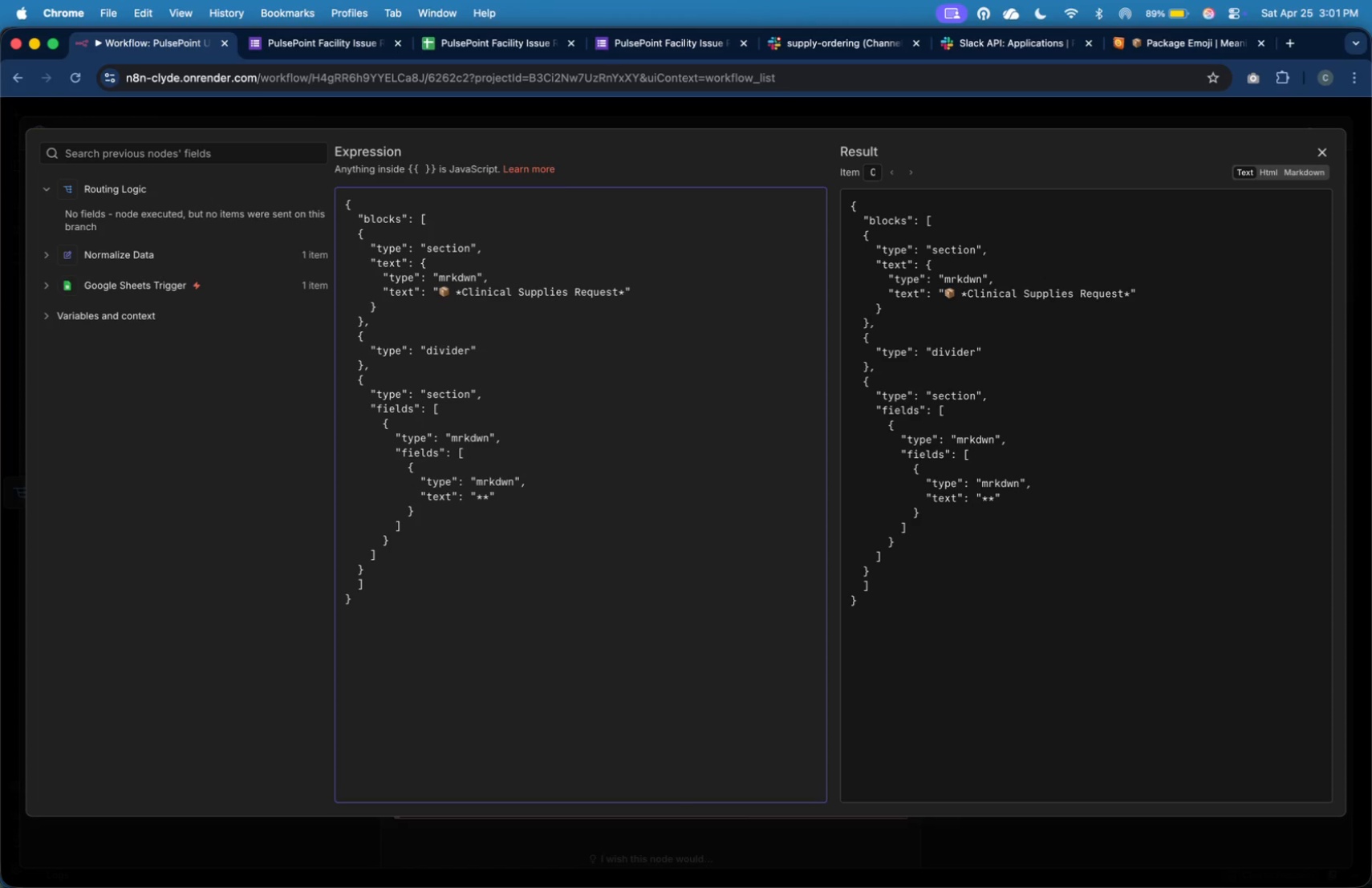 
wait(10.32)
 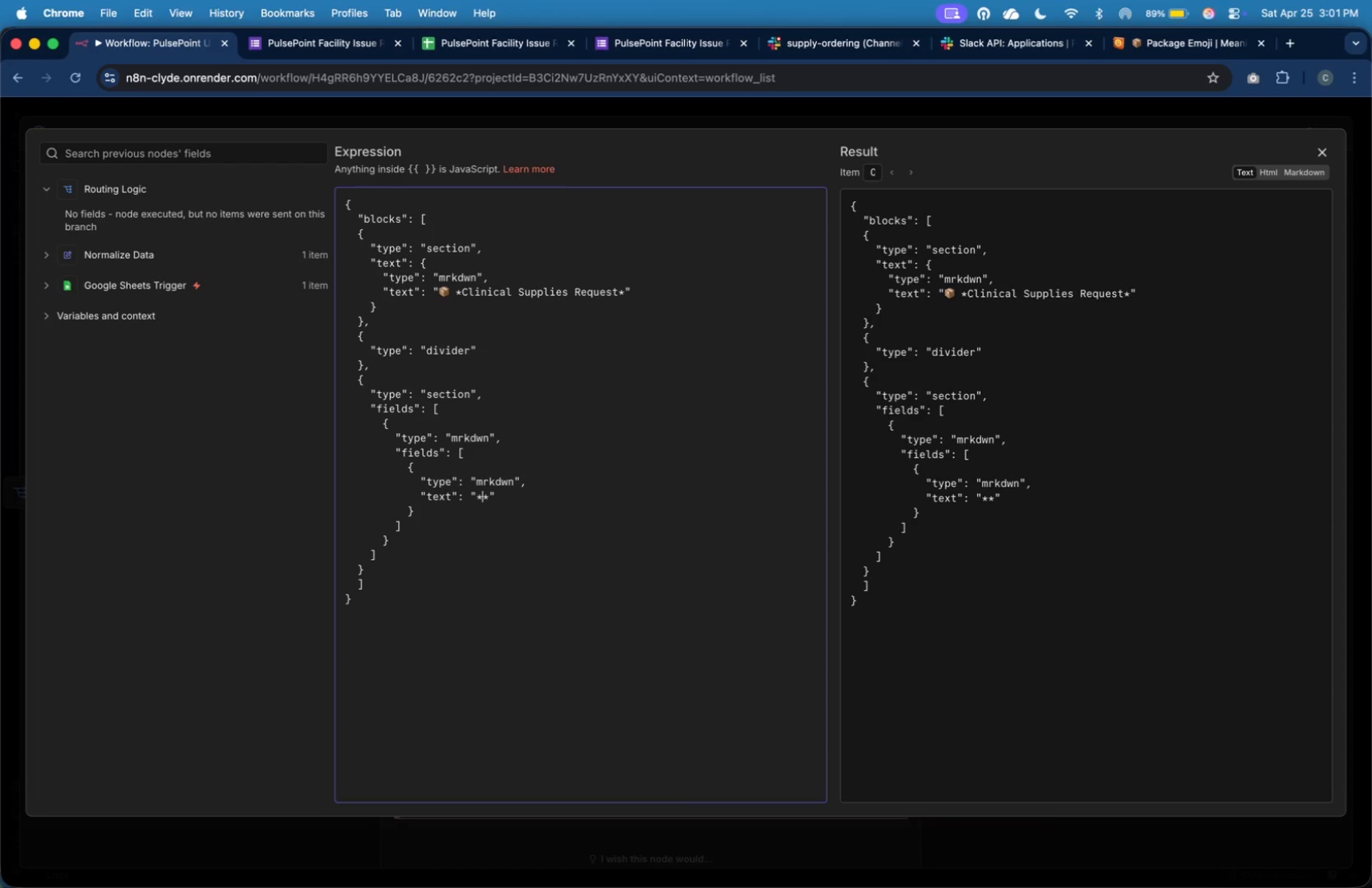 
key(Shift+R)
 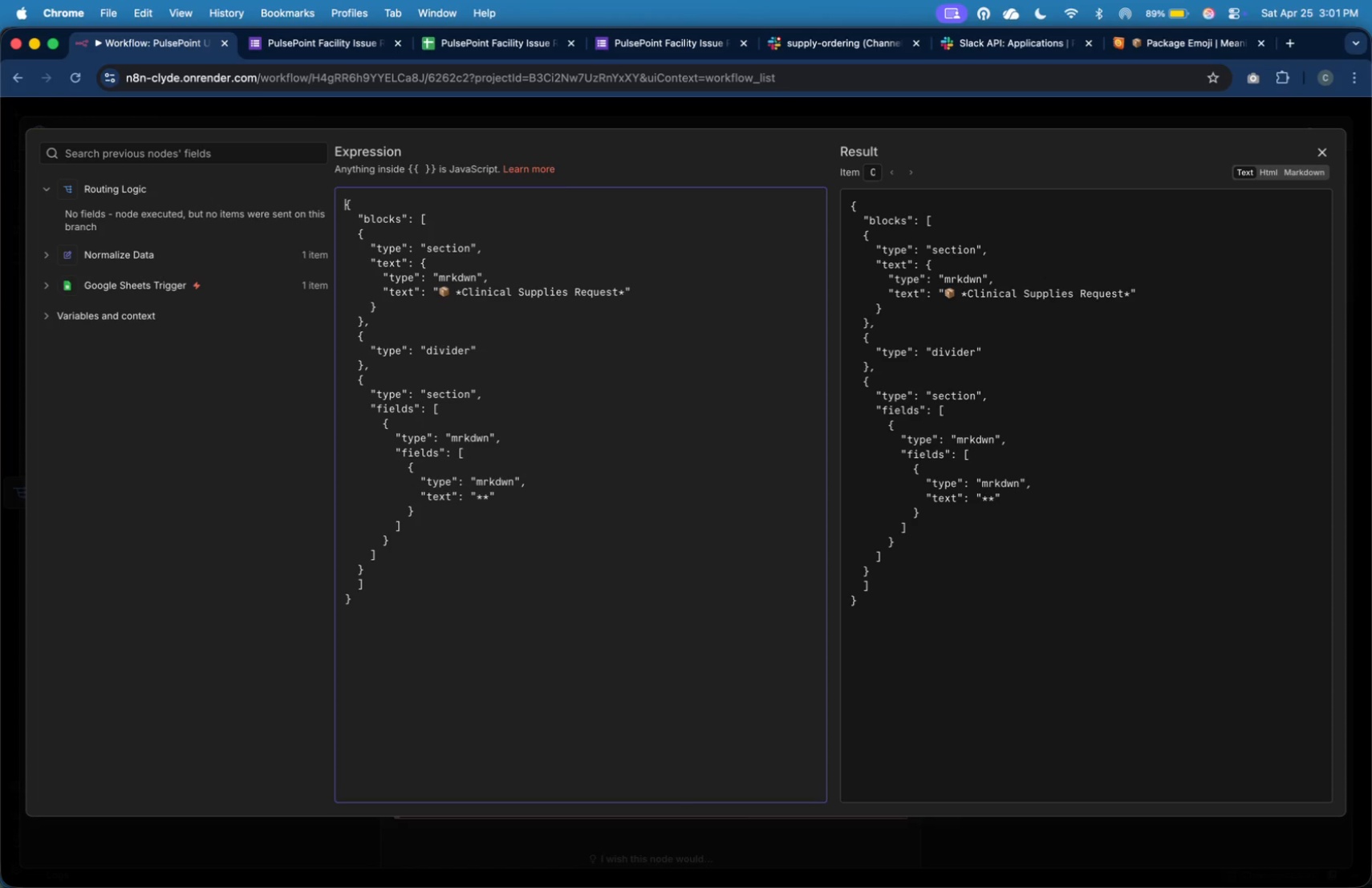 
wait(6.27)
 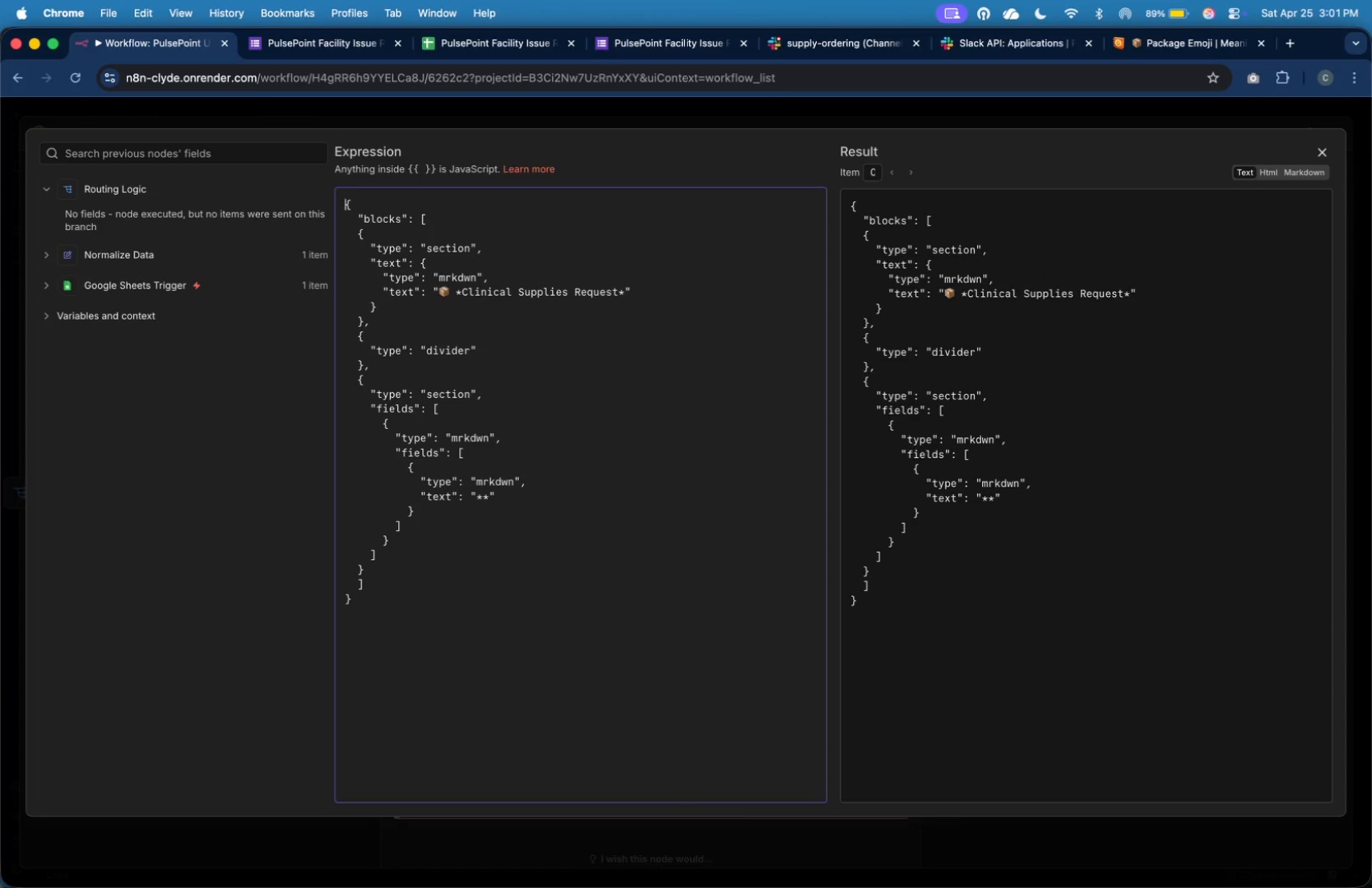 
type(oo)
 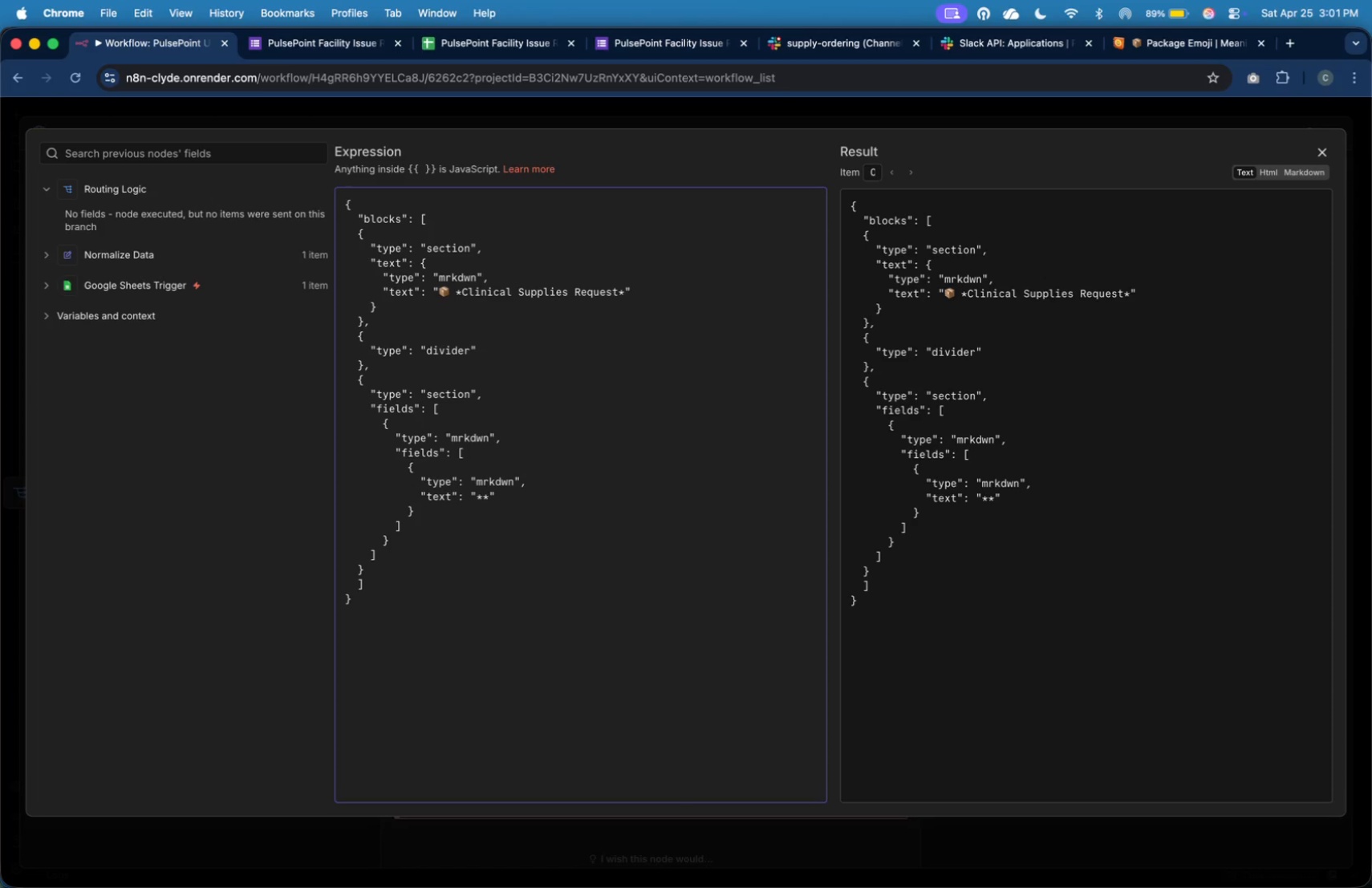 
hold_key(key=ArrowDown, duration=1.5)
 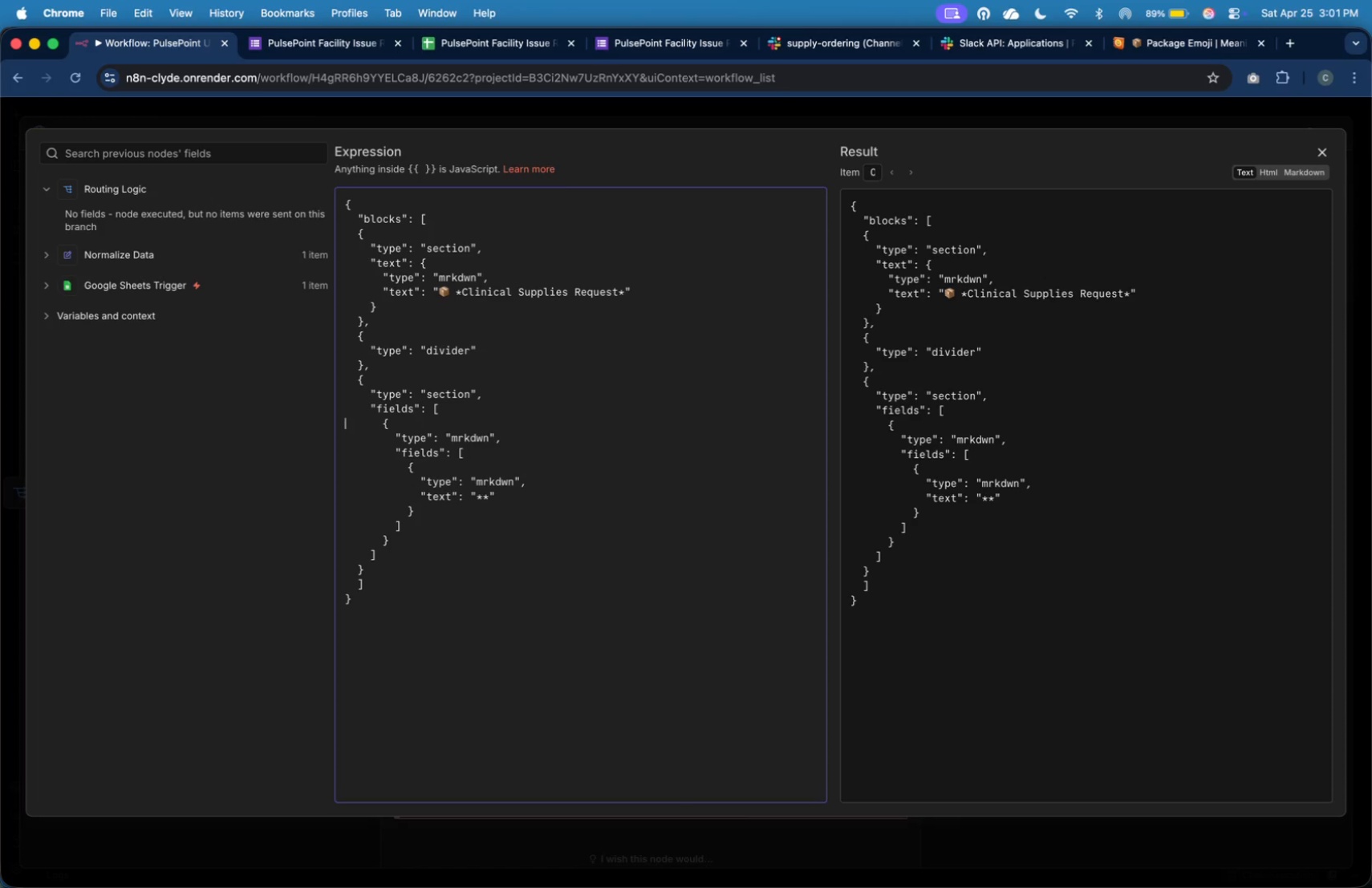 
key(ArrowDown)
 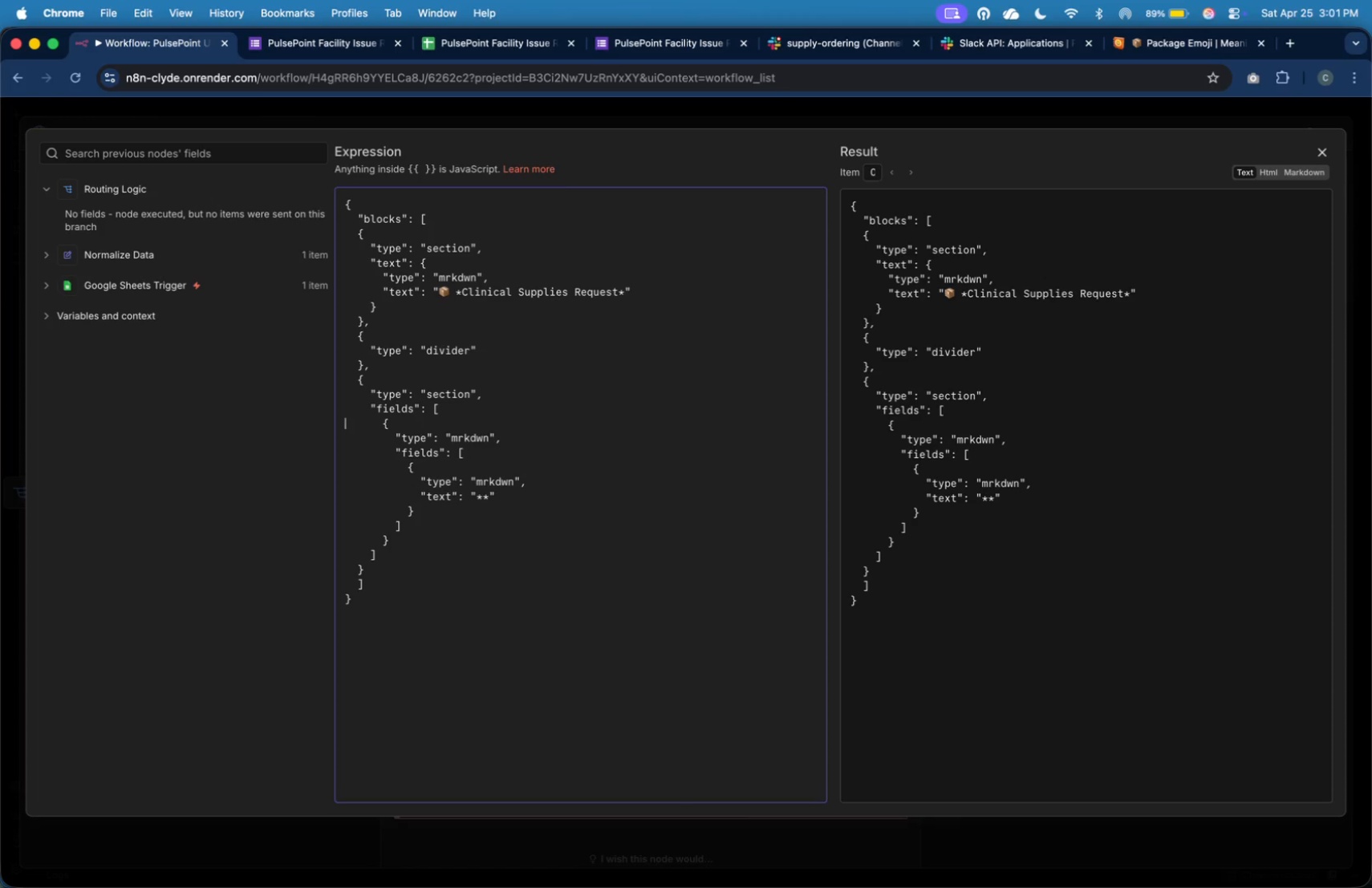 
key(ArrowDown)
 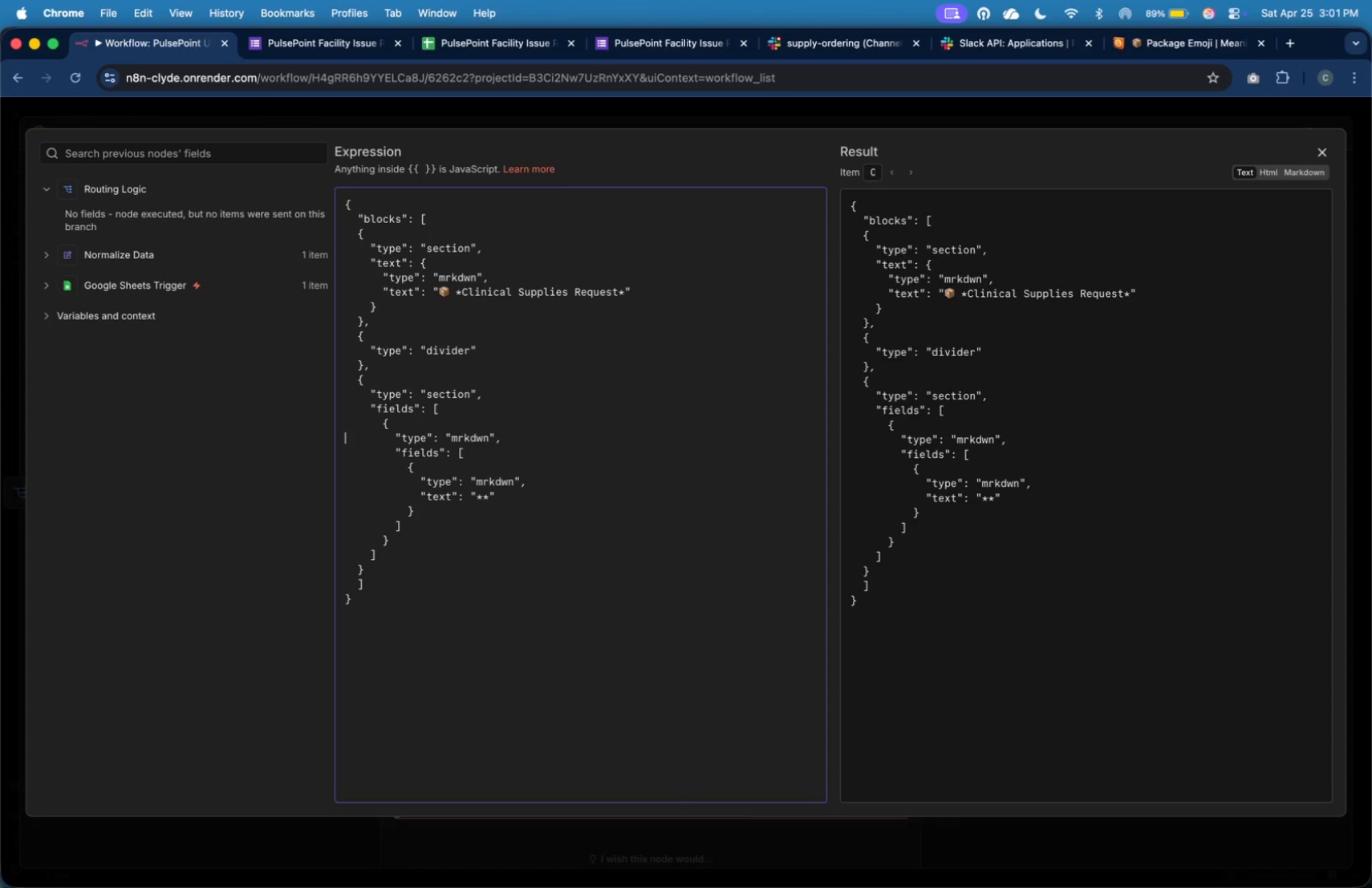 
key(ArrowDown)
 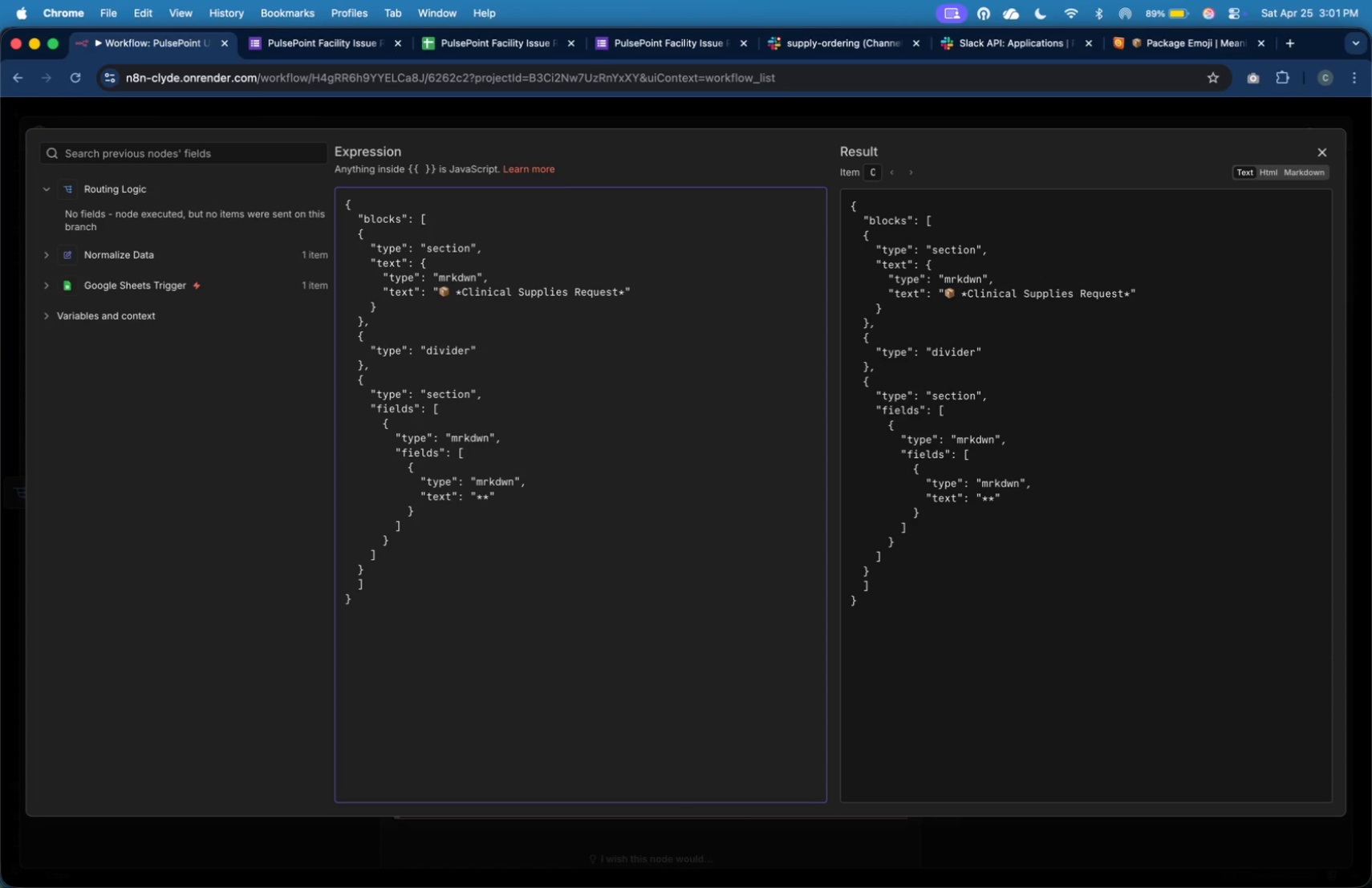 
key(ArrowDown)
 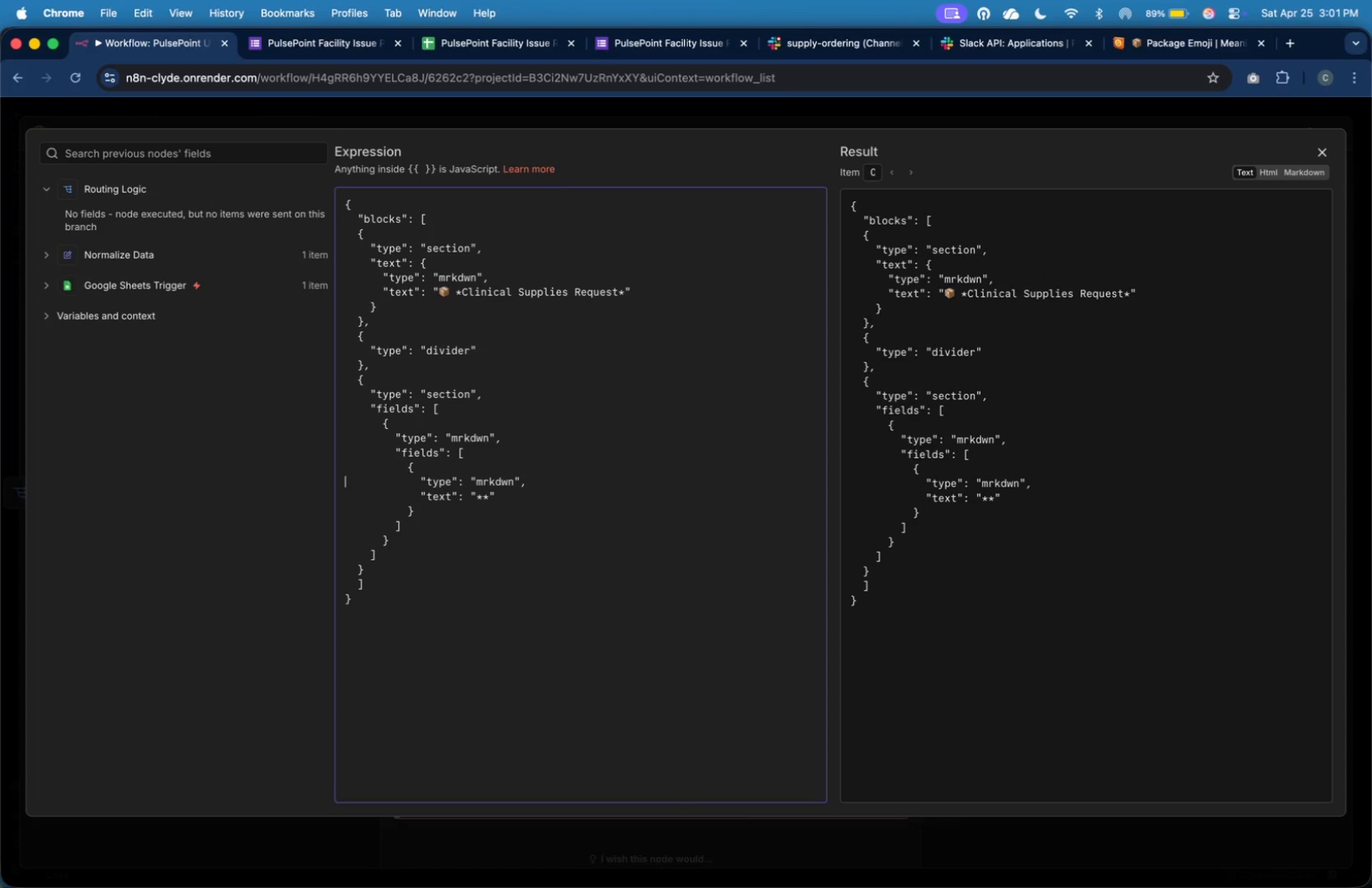 
key(ArrowDown)
 